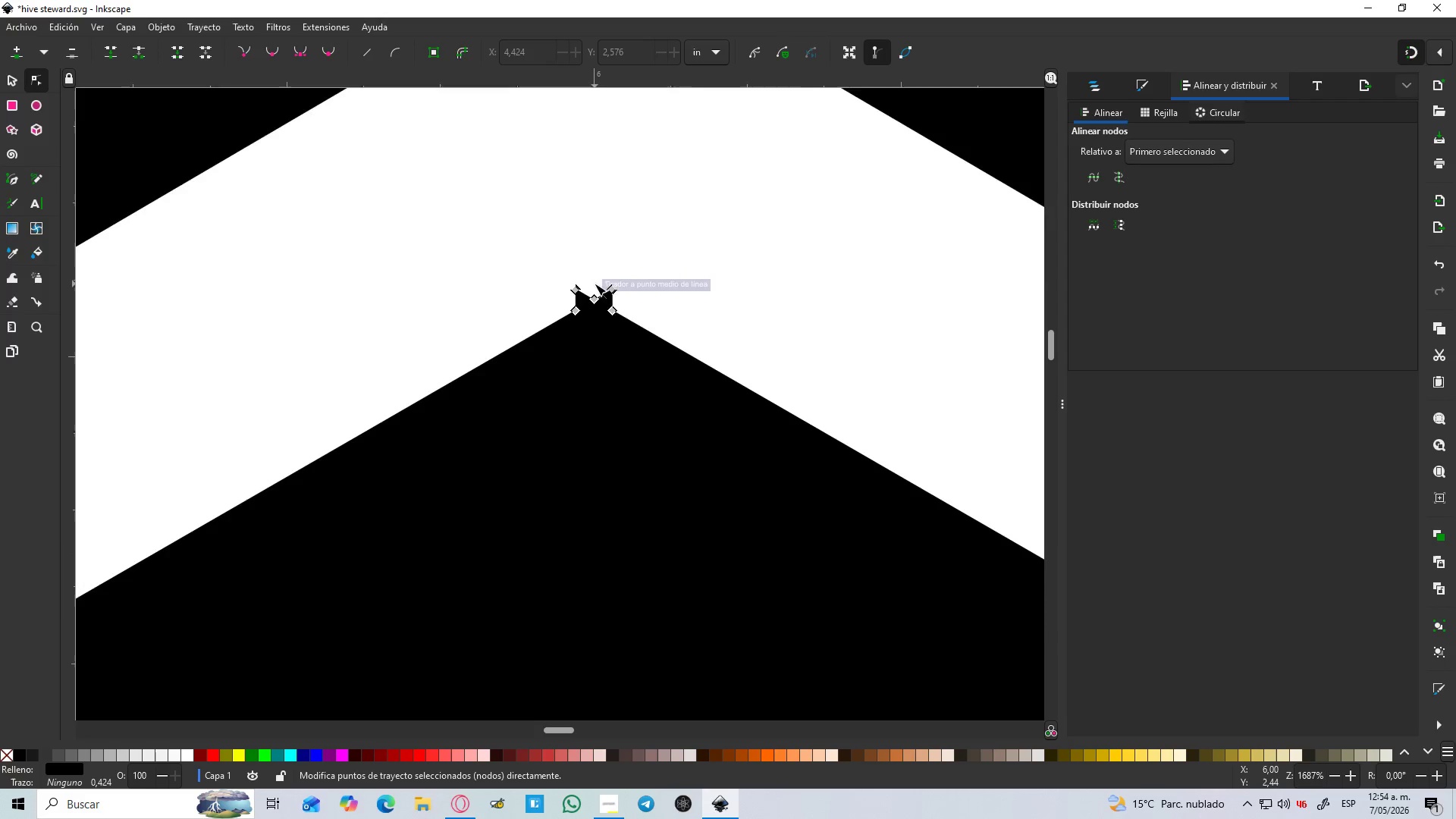 
key(Delete)
 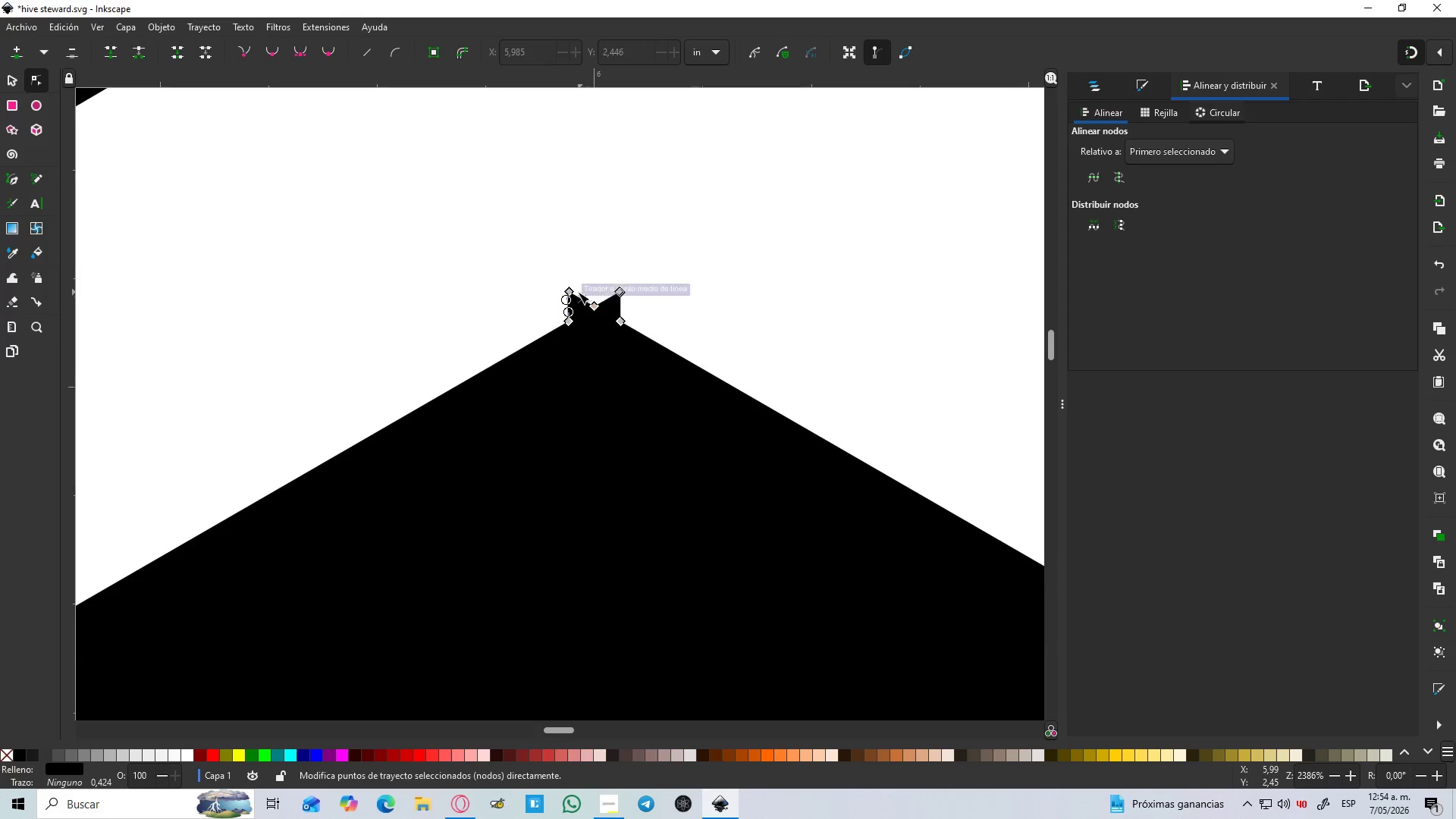 
left_click([574, 292])
 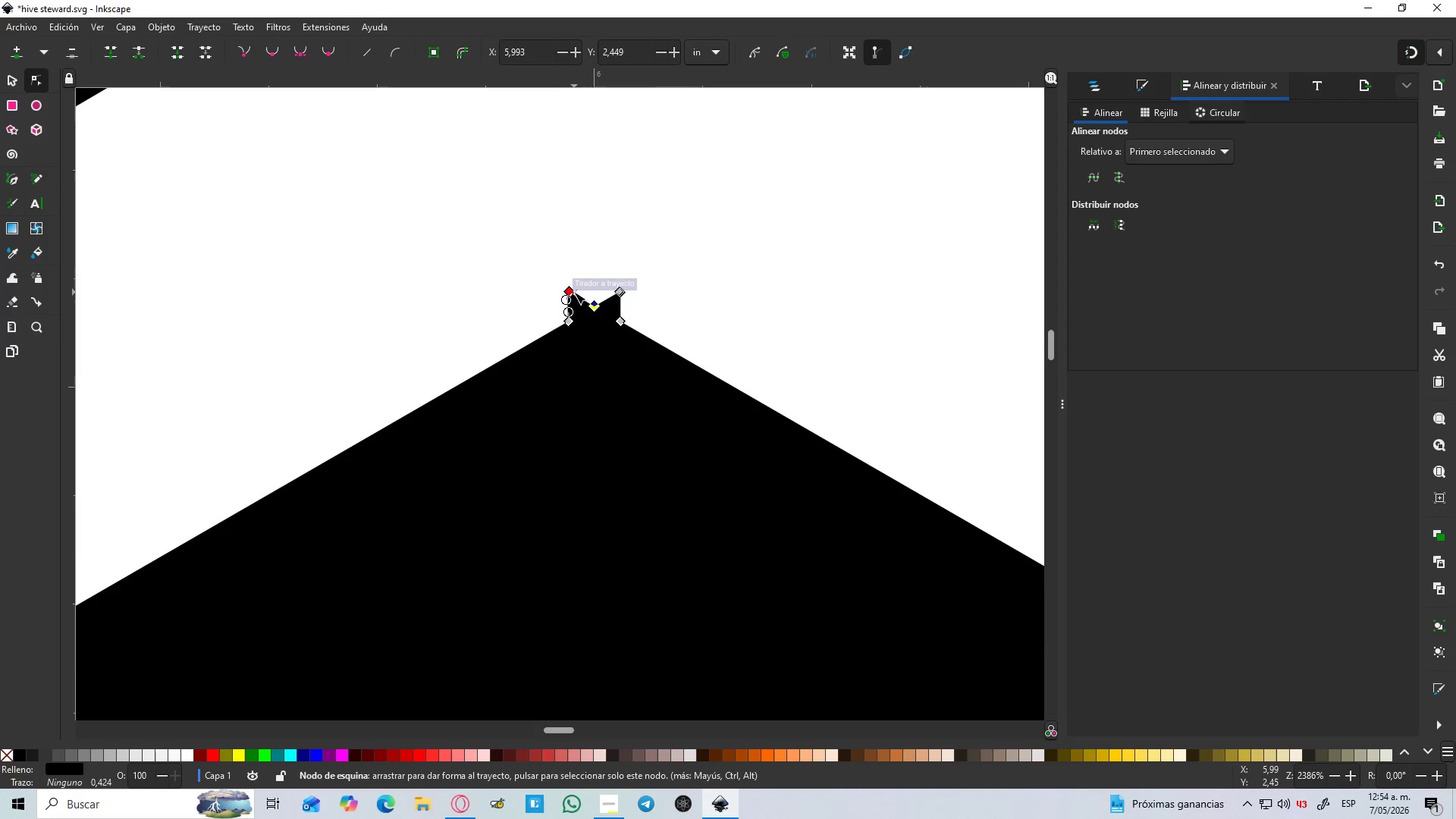 
key(Delete)
 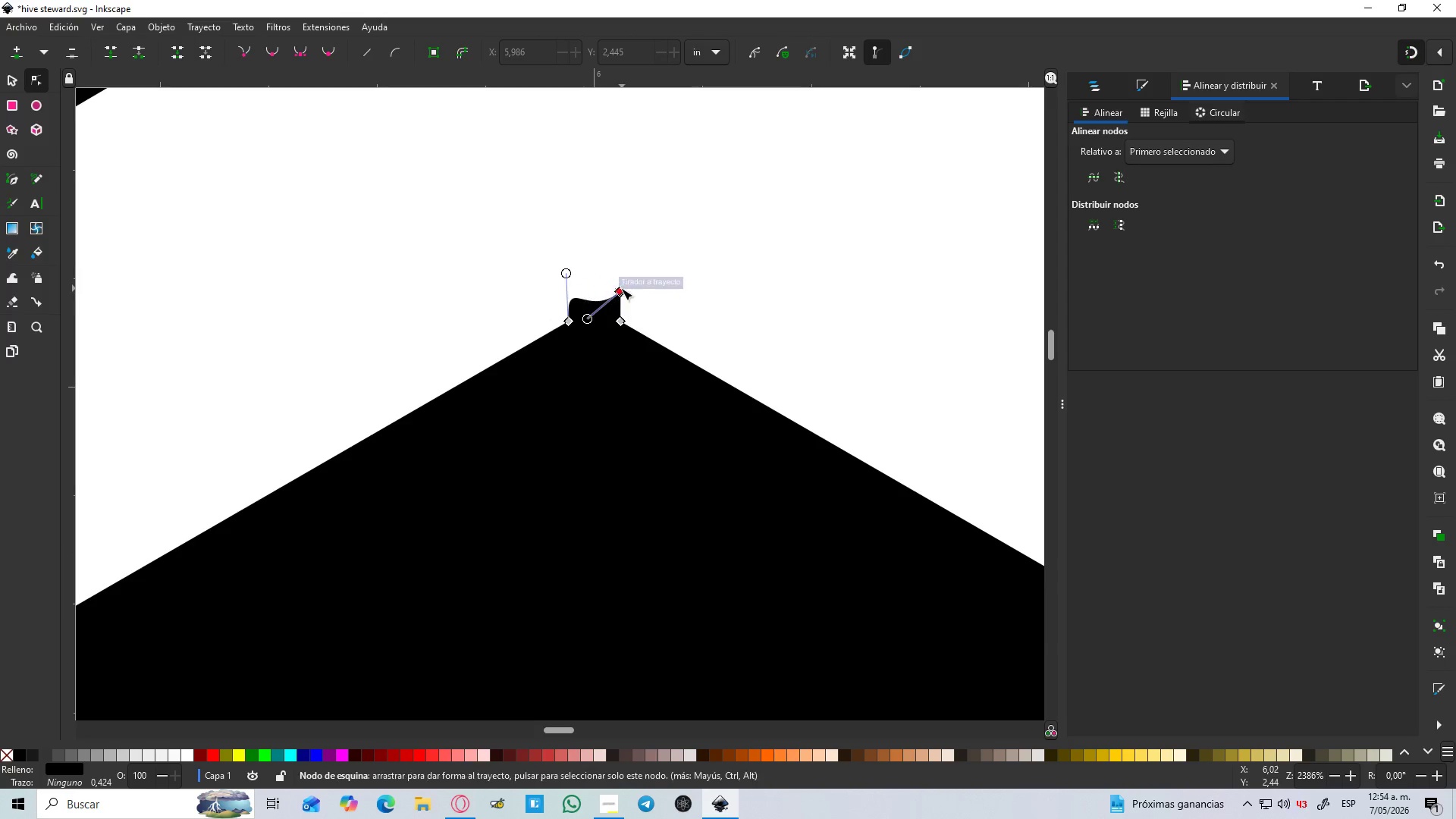 
left_click([617, 291])
 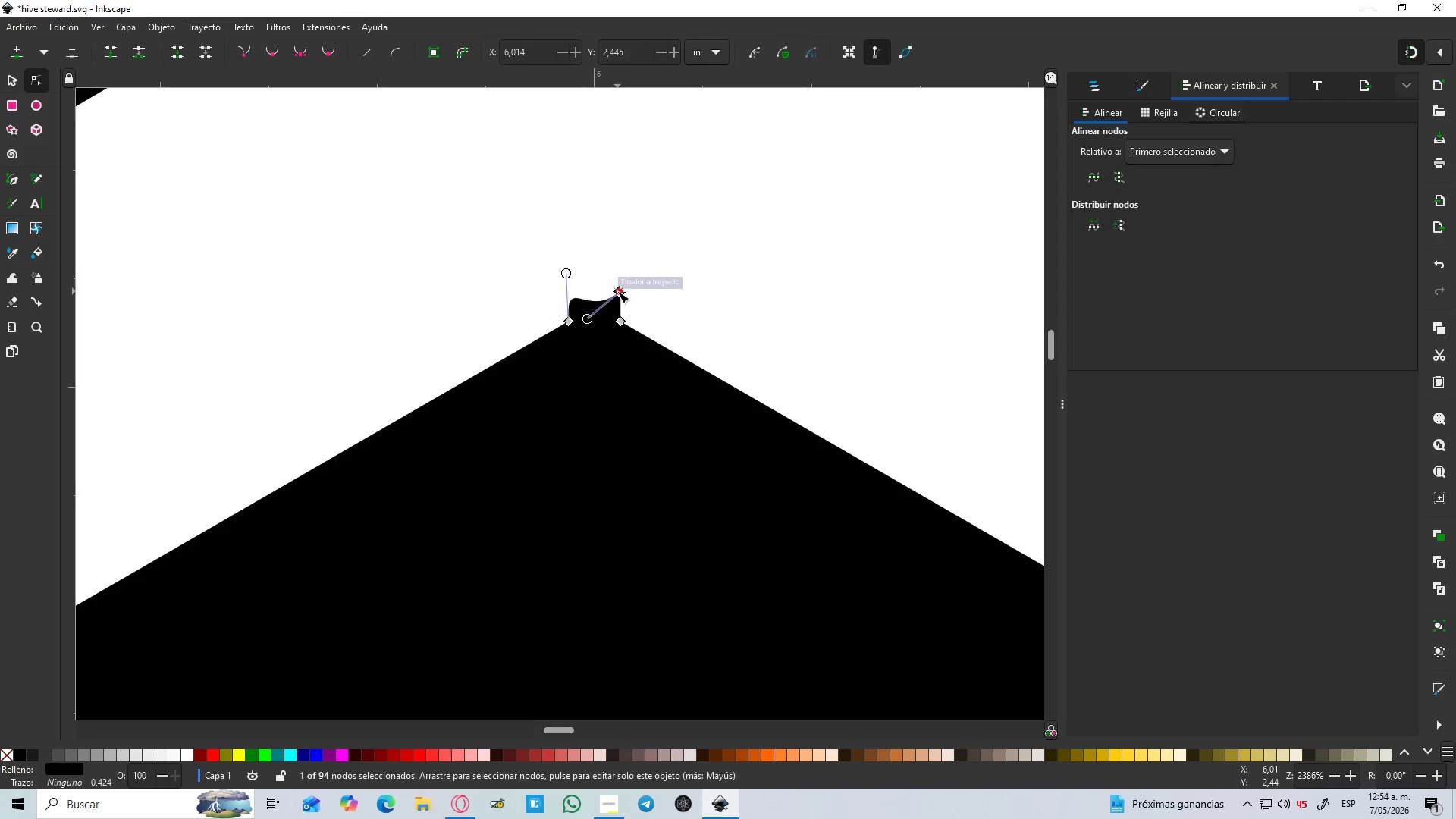 
key(Delete)
 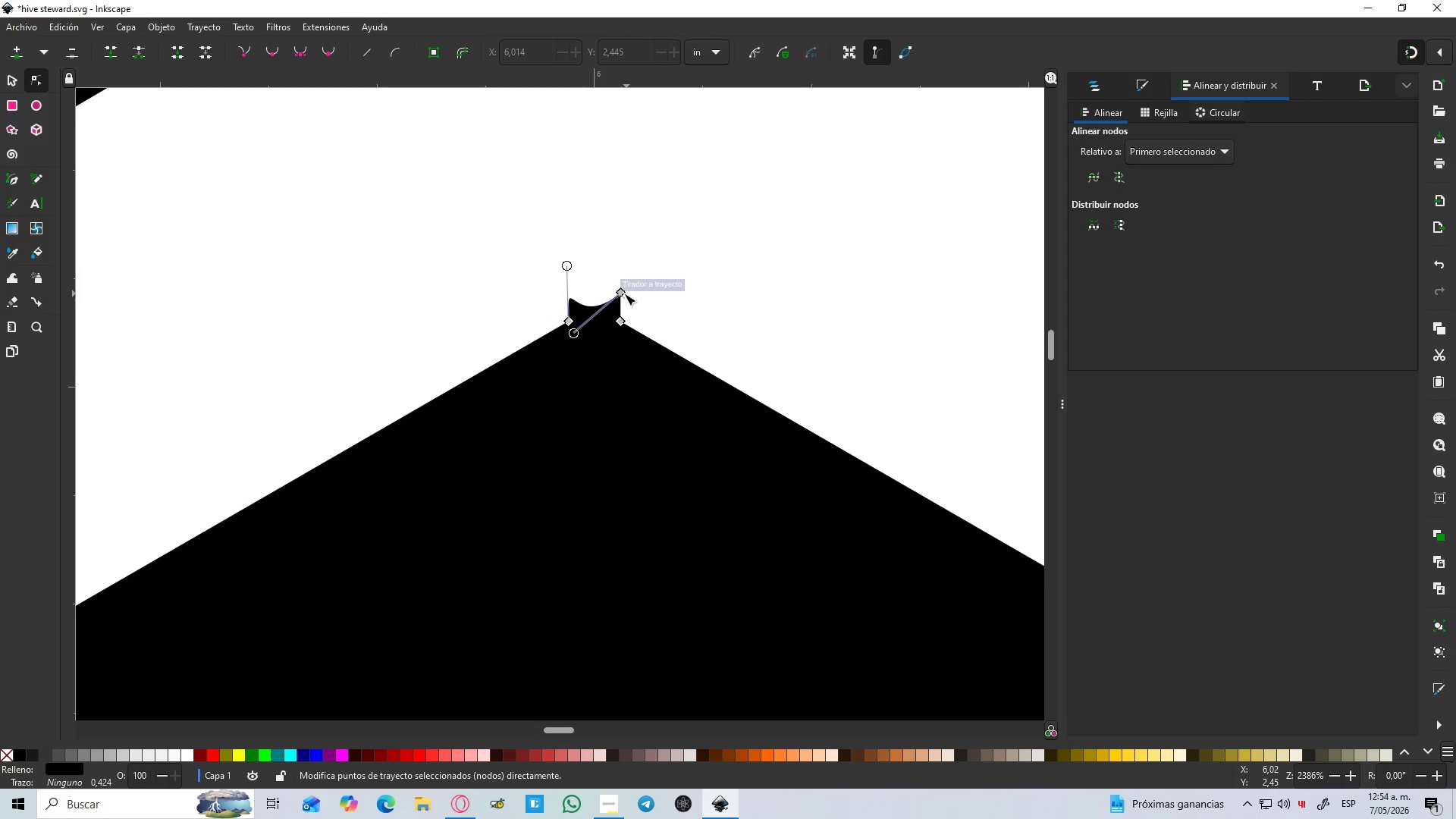 
left_click([622, 292])
 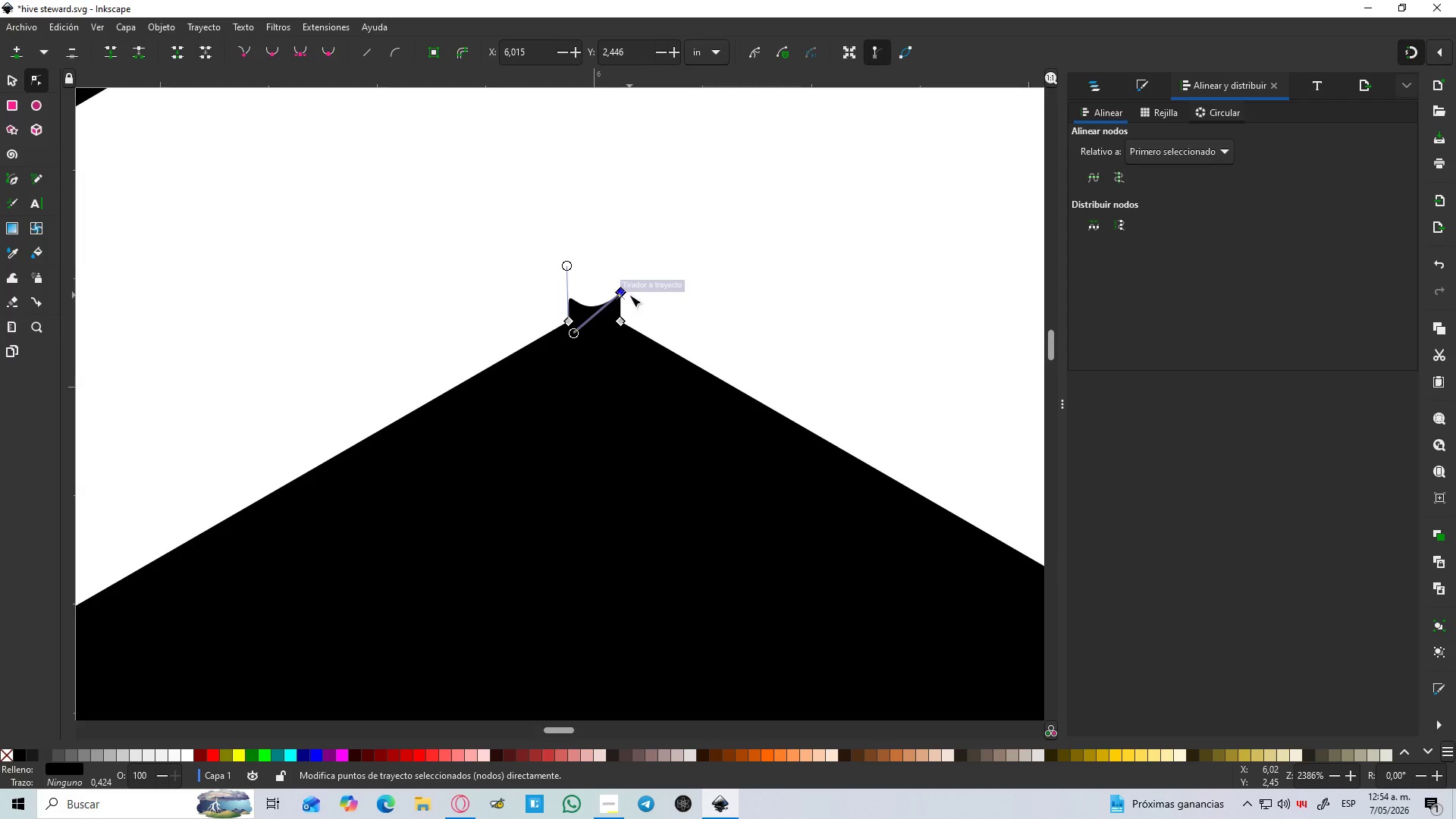 
key(Control+Z)
 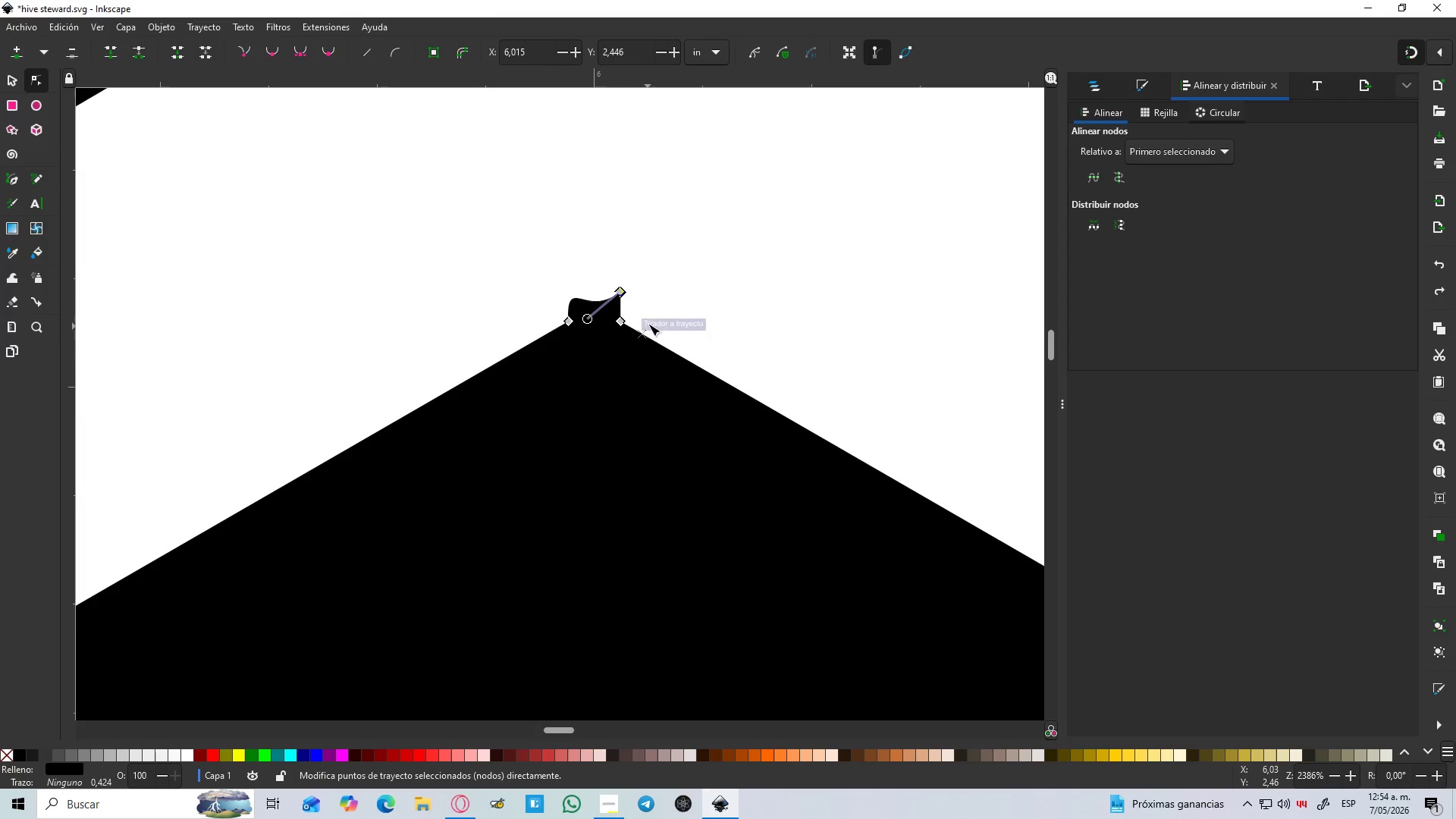 
key(Control+Z)
 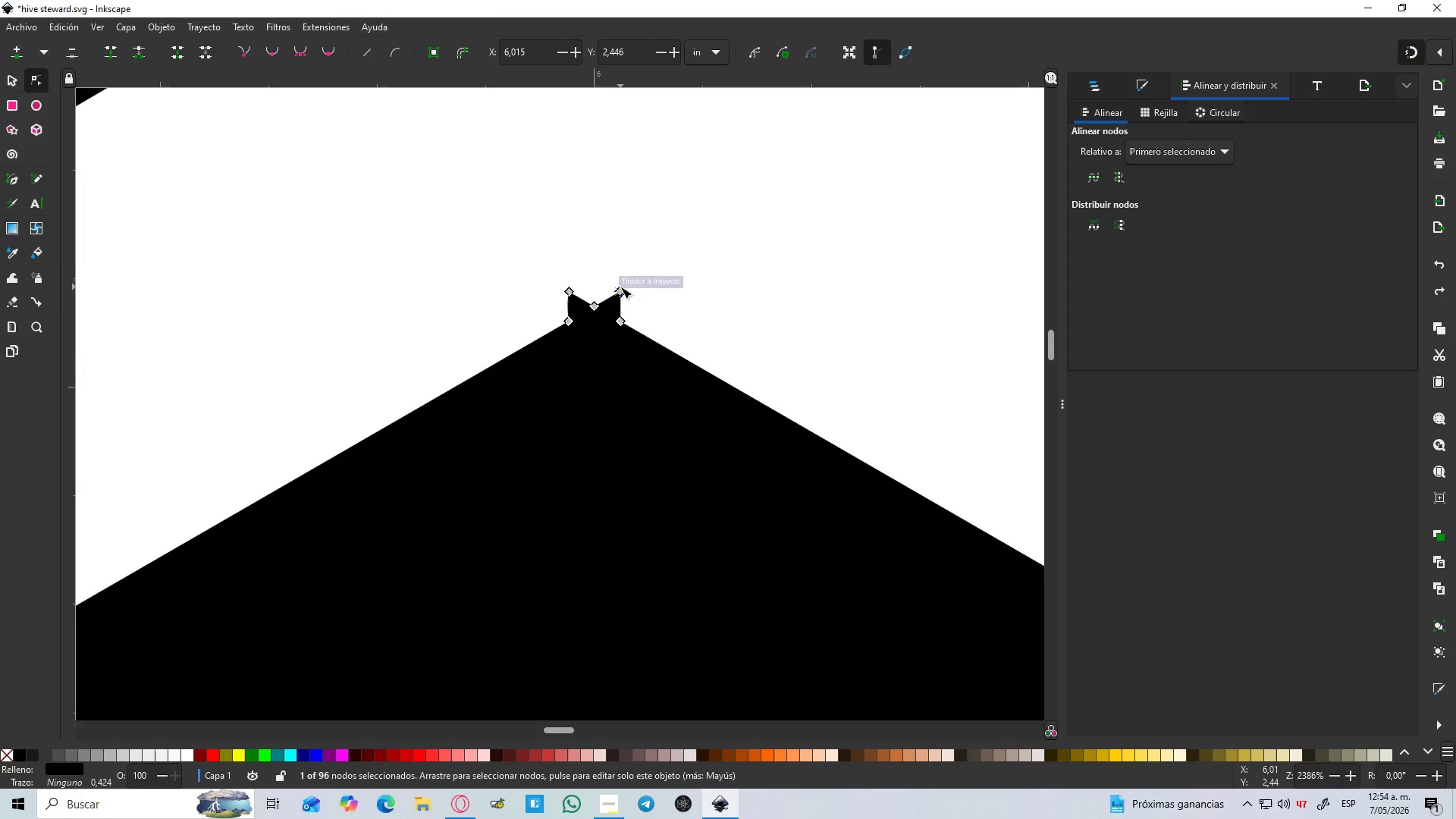 
left_click([620, 287])
 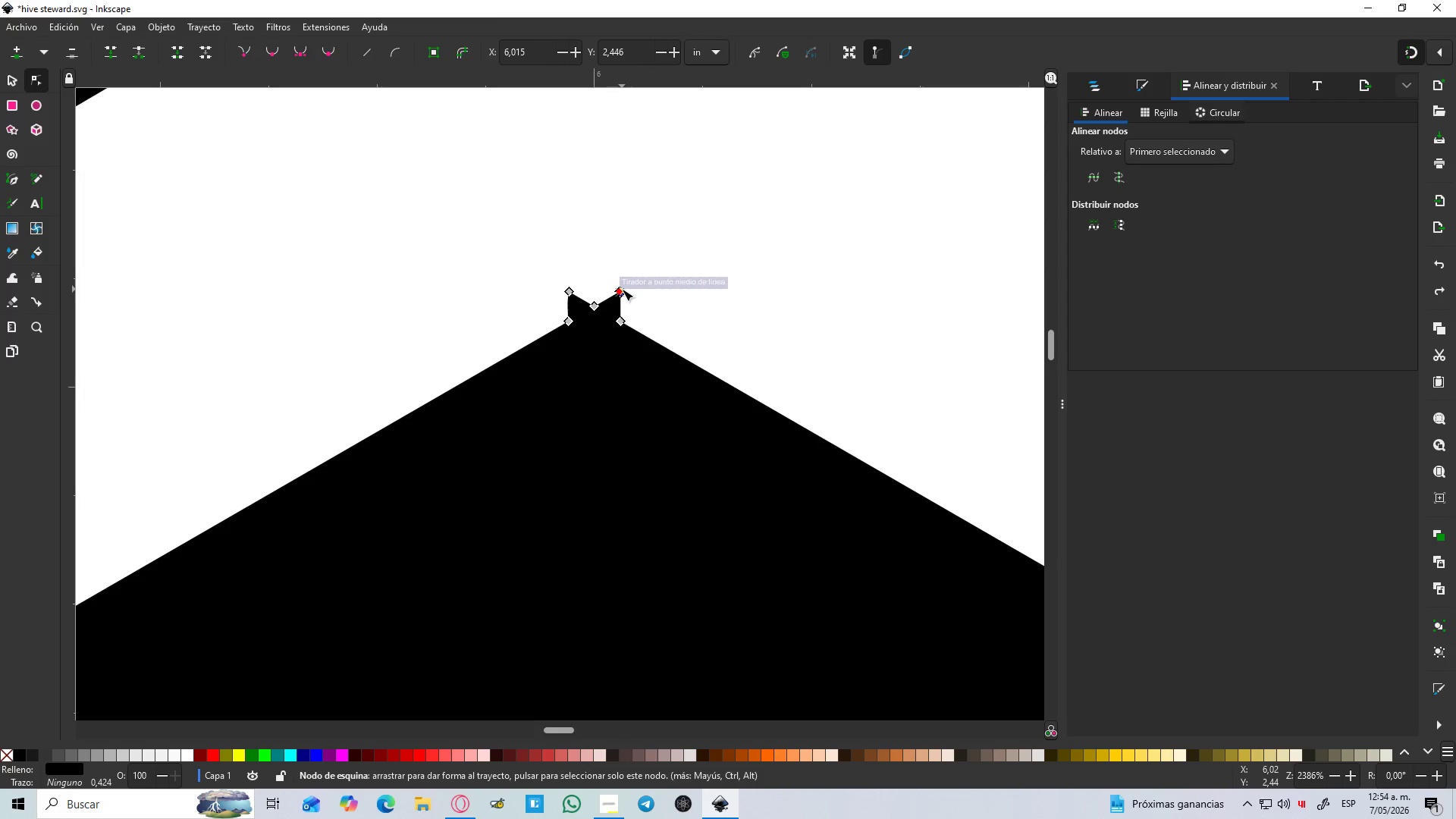 
left_click([621, 291])
 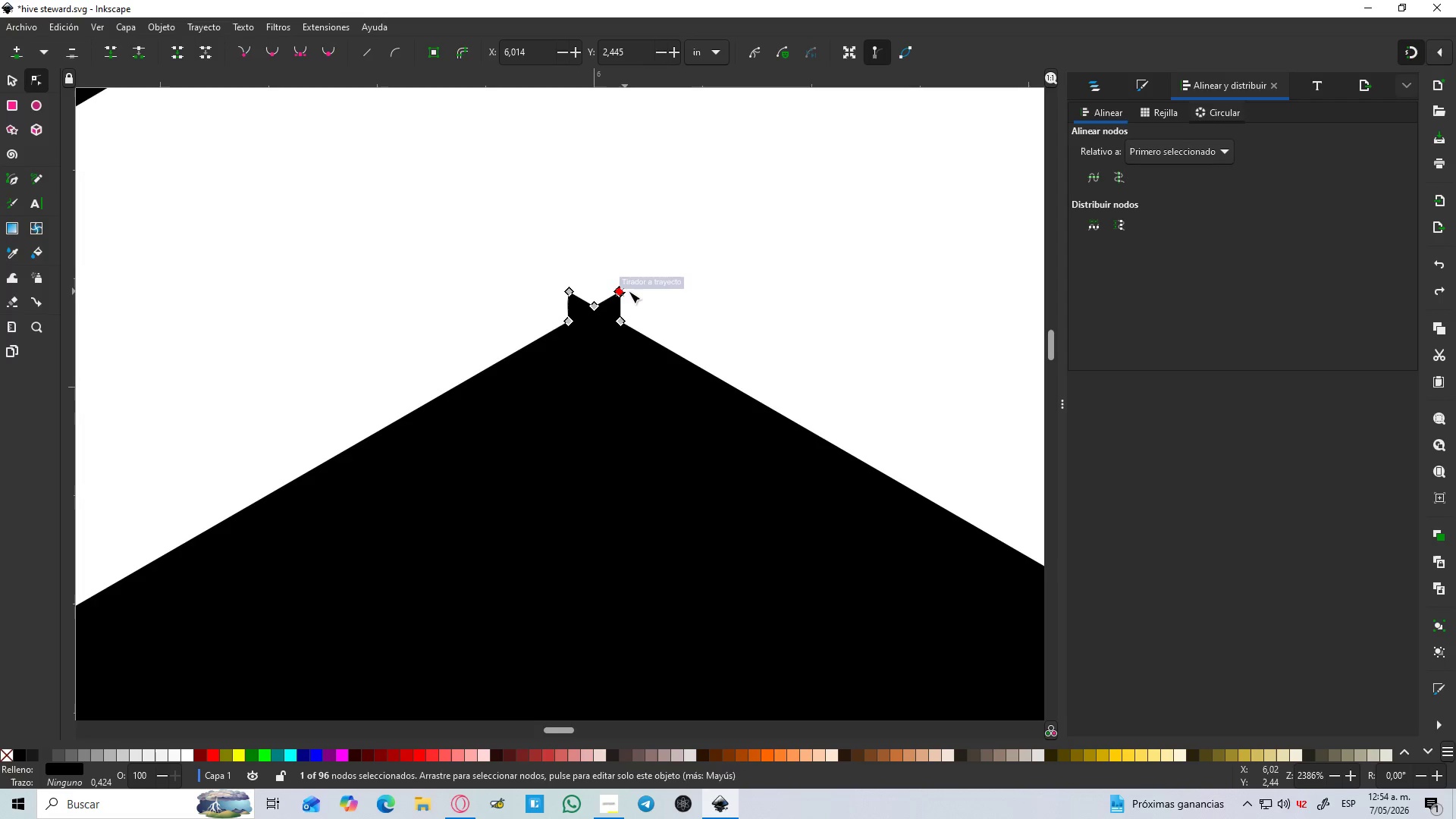 
key(Delete)
 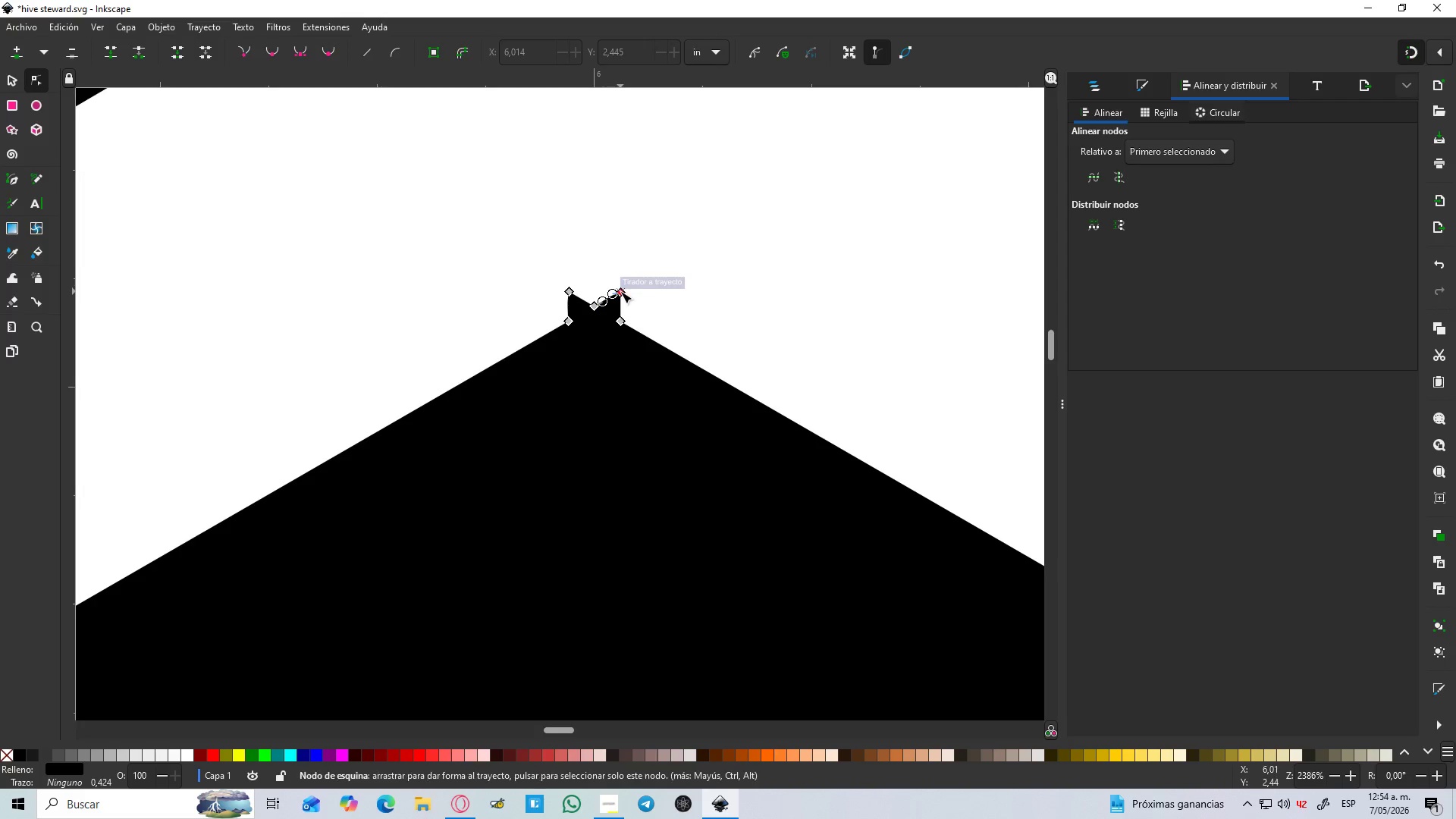 
left_click([620, 291])
 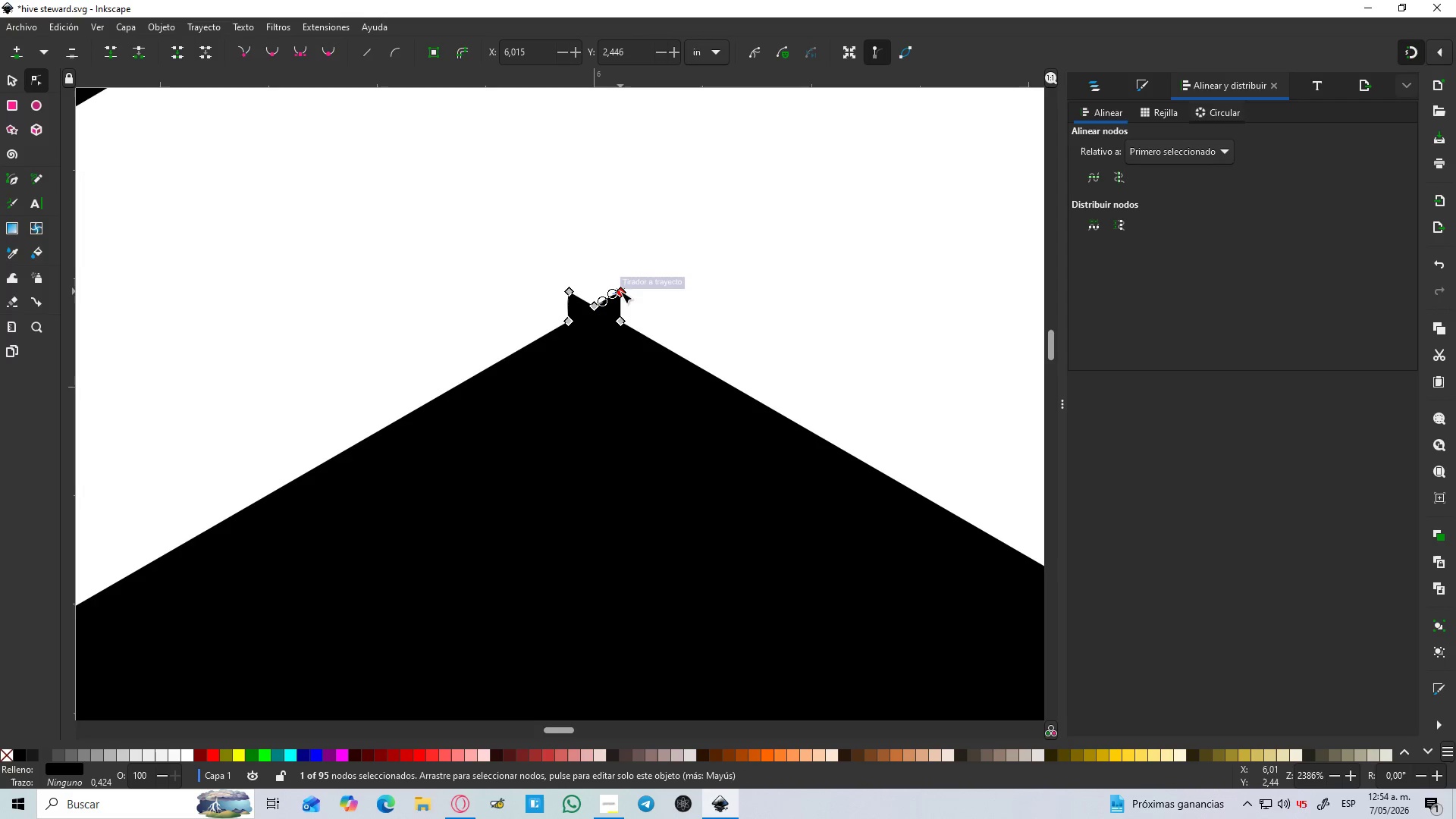 
key(Delete)
 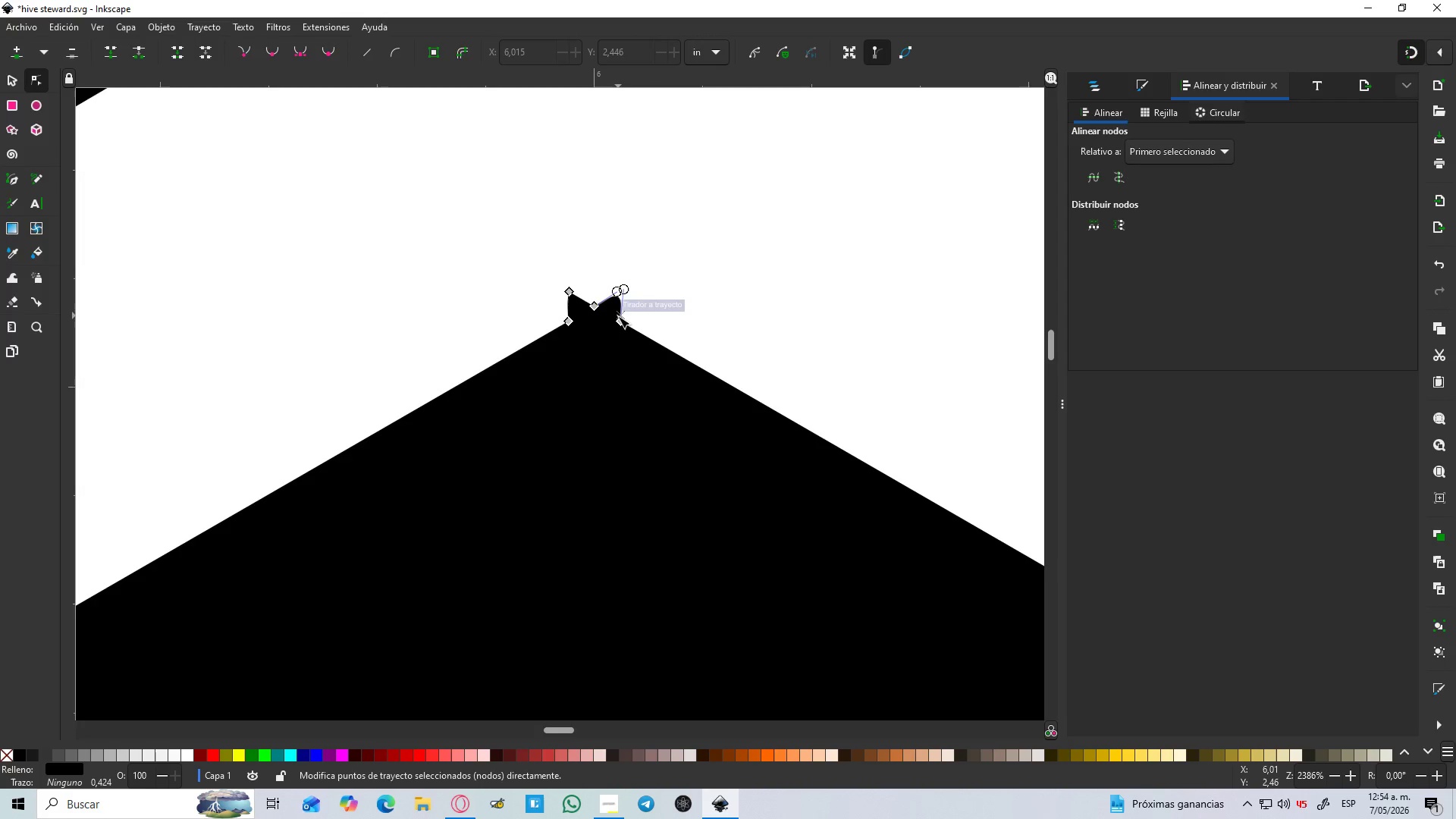 
left_click([618, 321])
 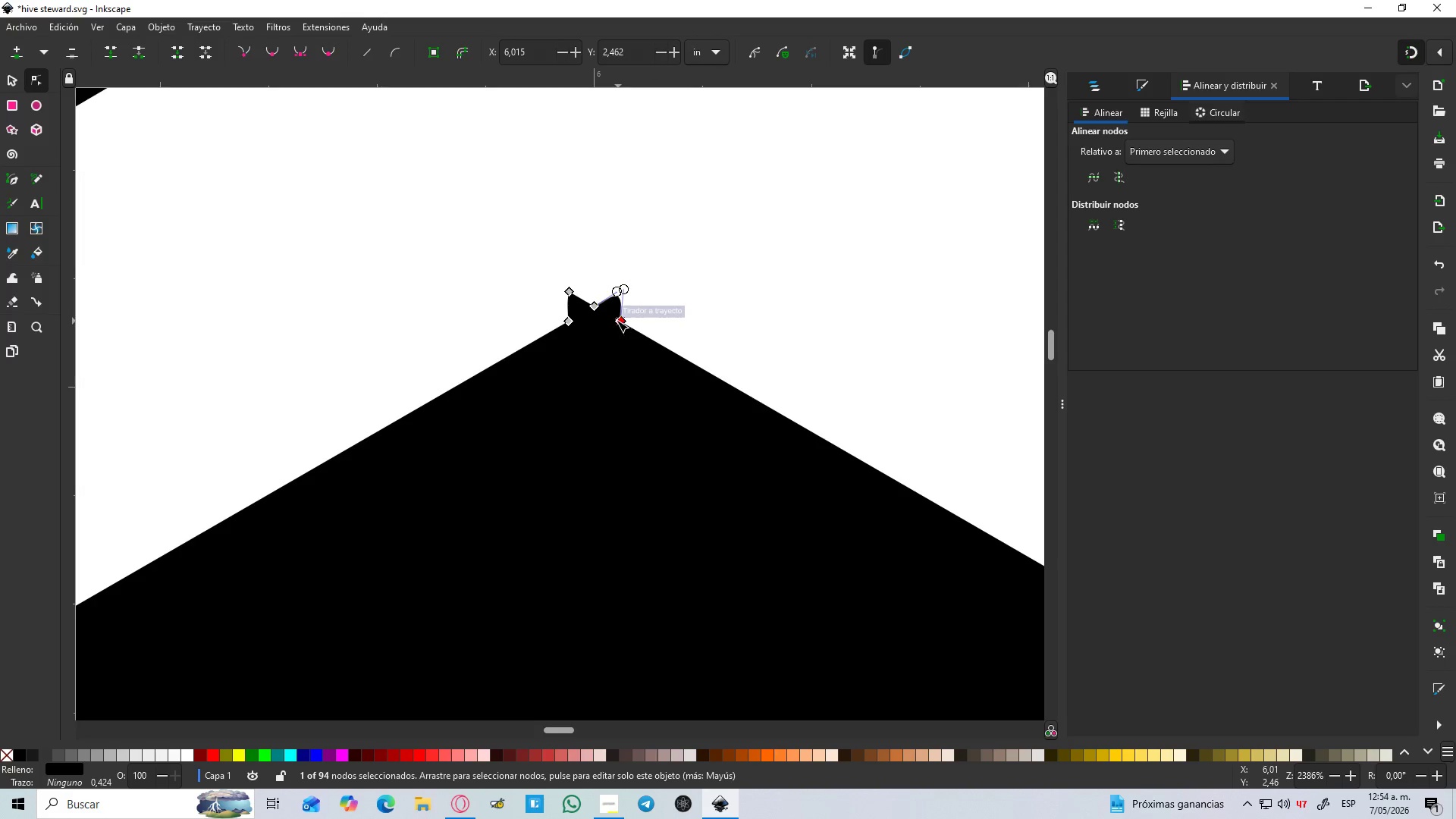 
key(Delete)
 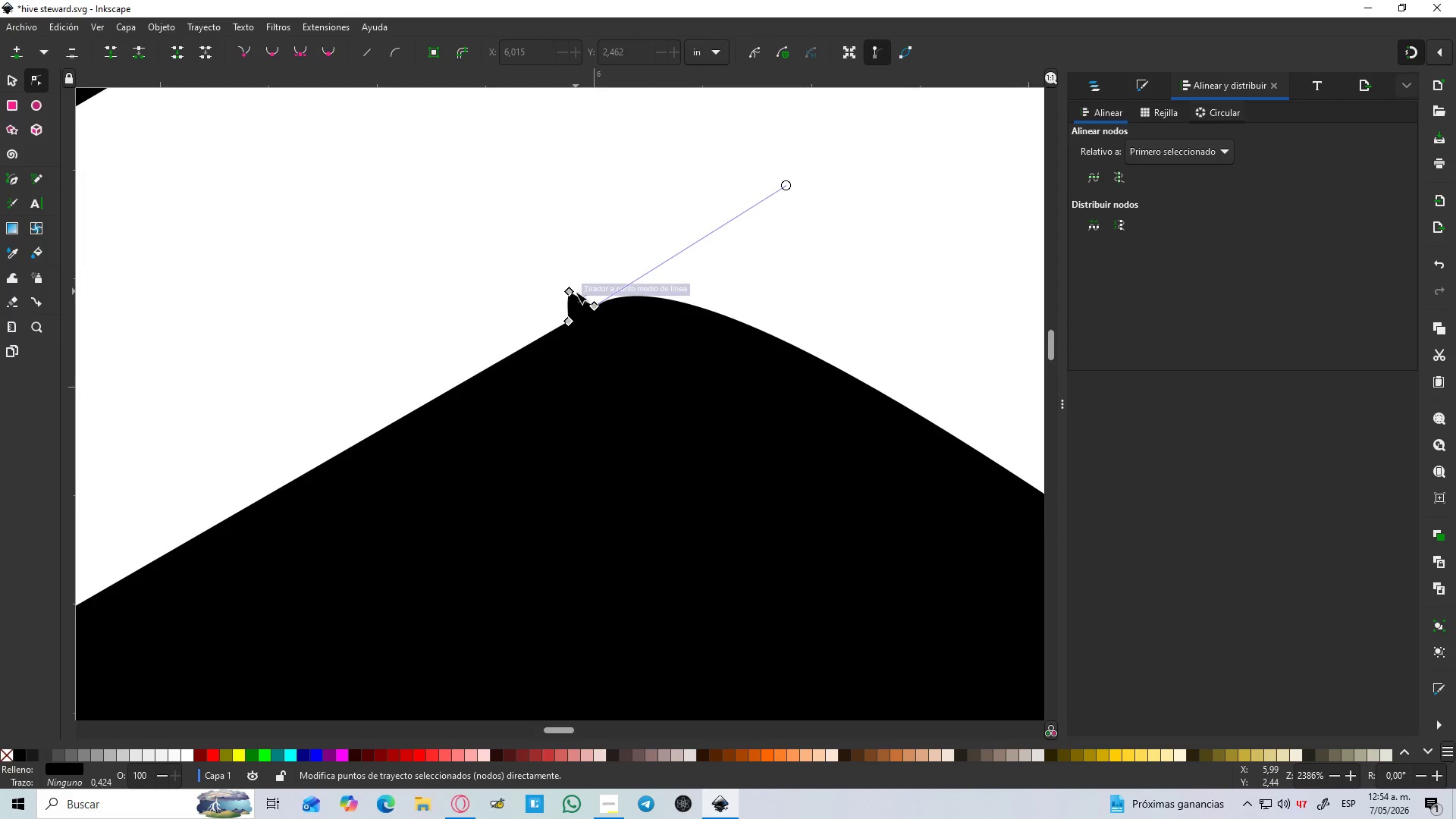 
left_click([571, 292])
 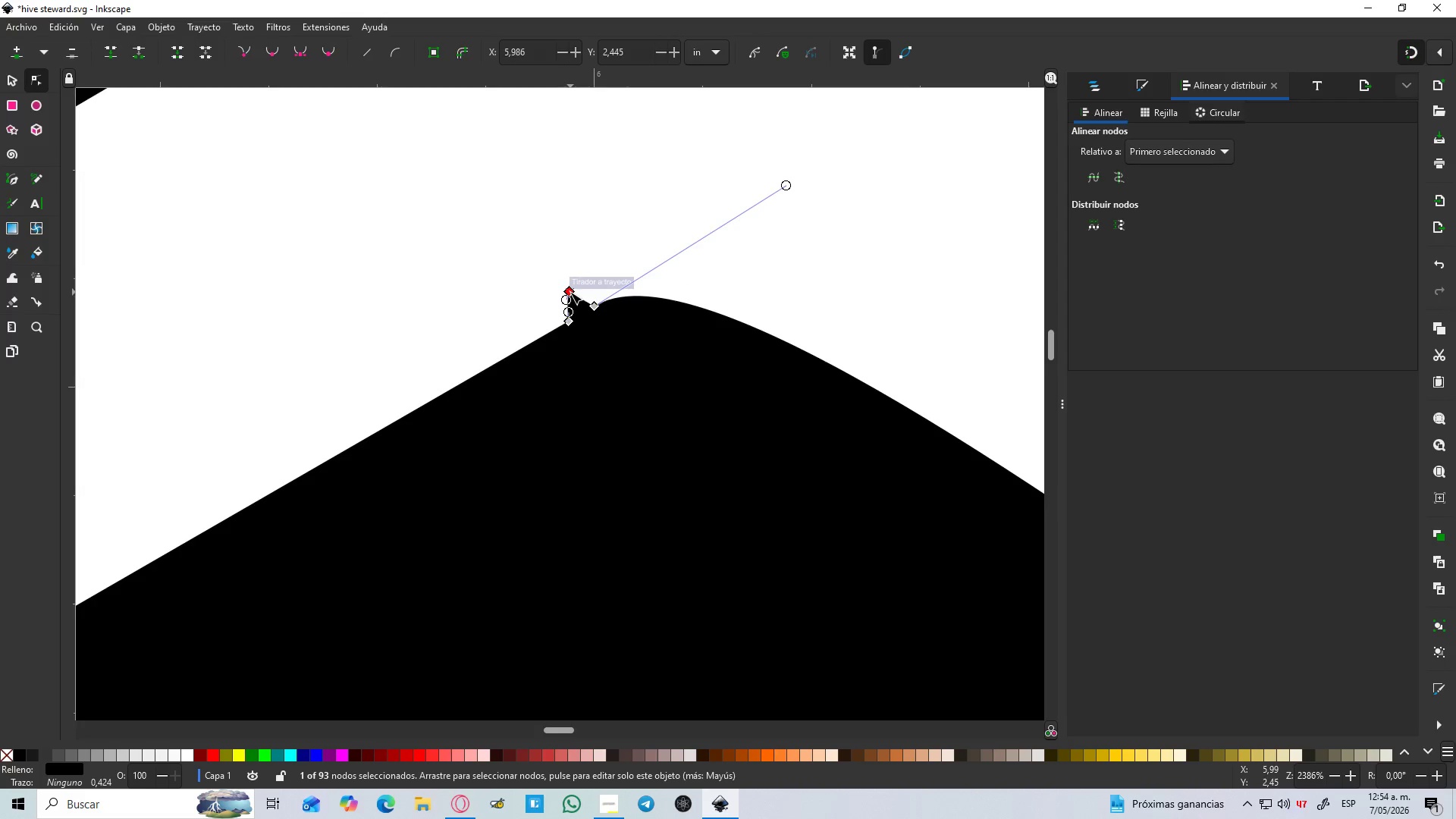 
key(Delete)
 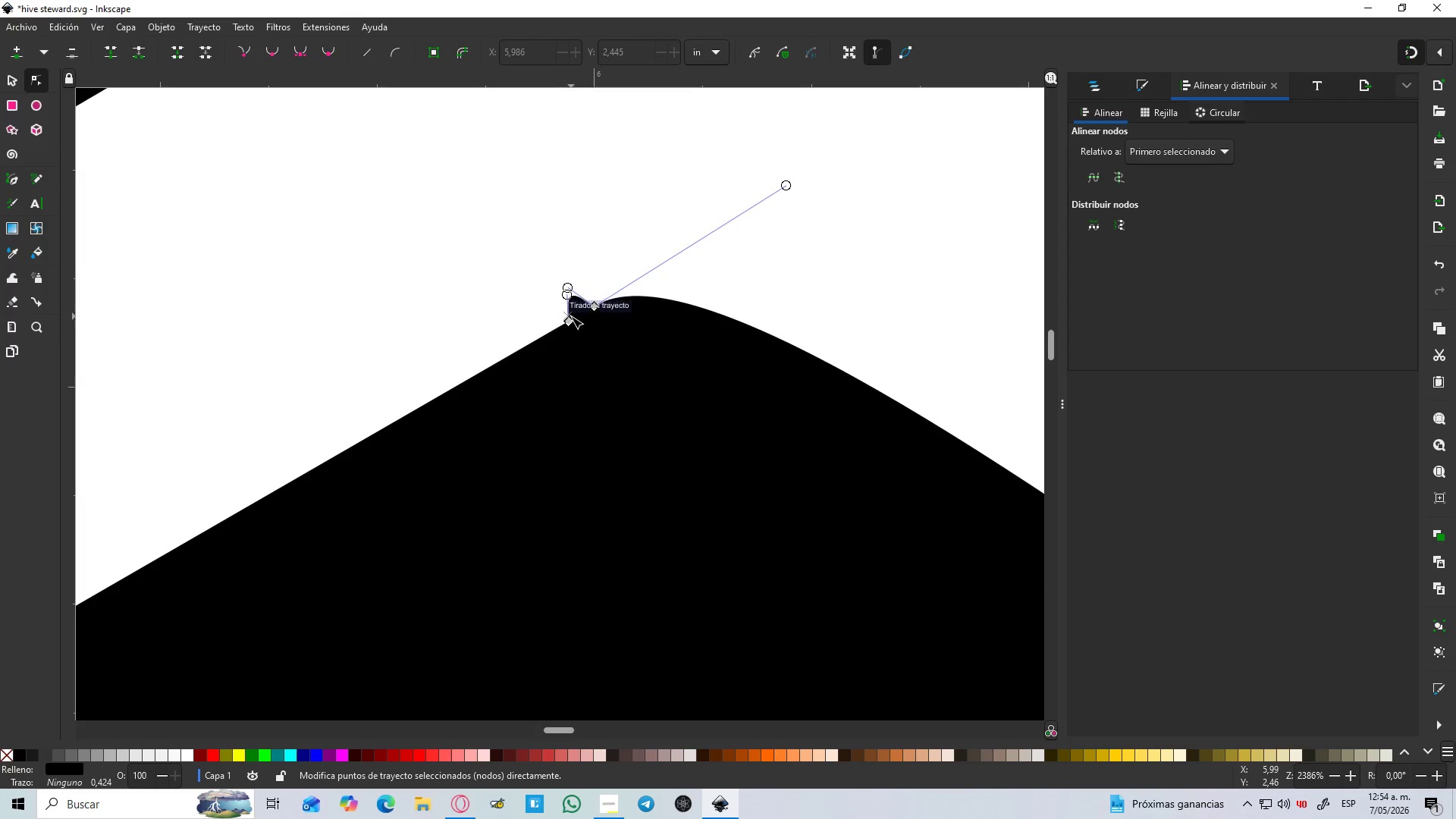 
left_click([570, 320])
 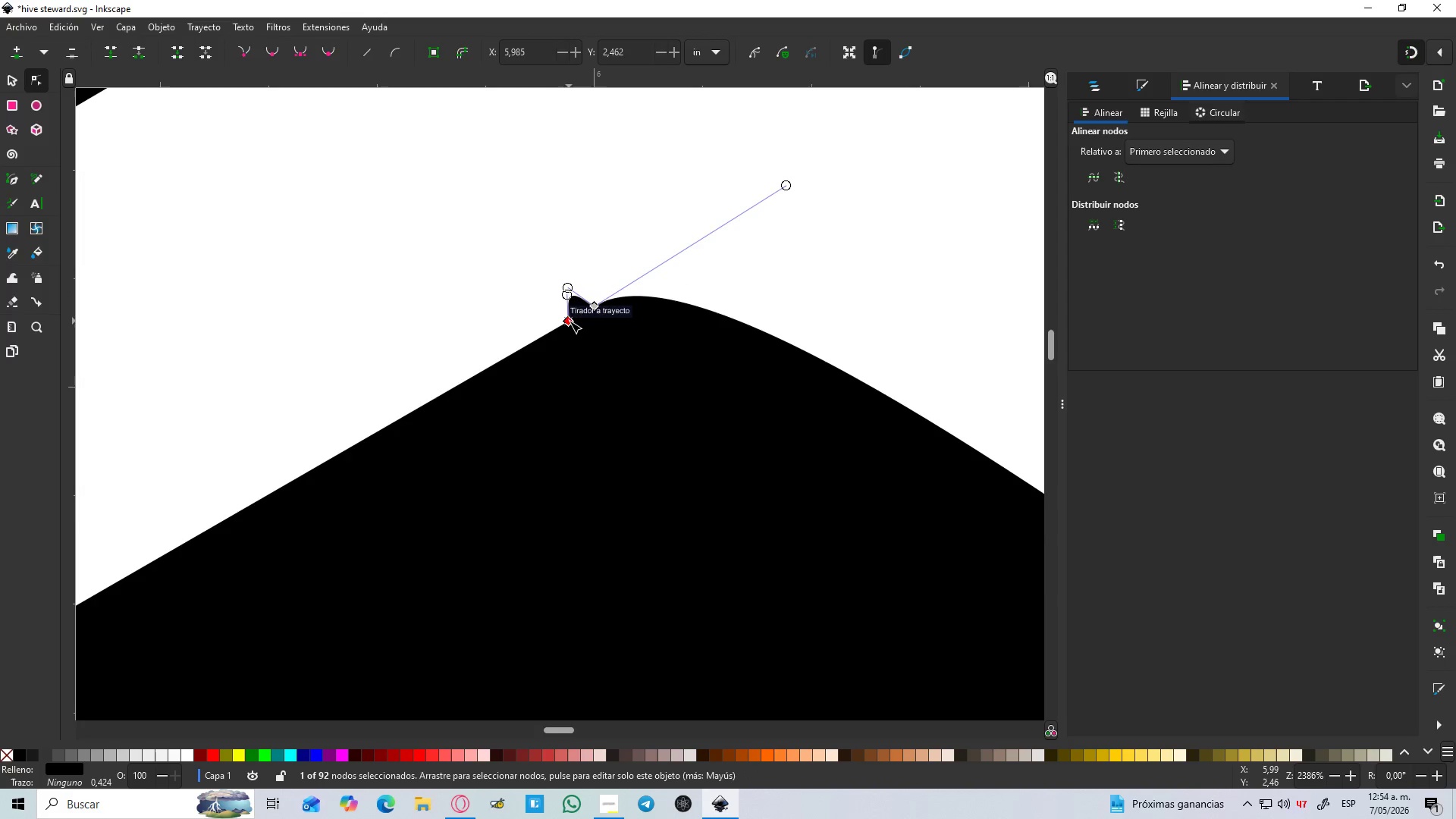 
key(Delete)
 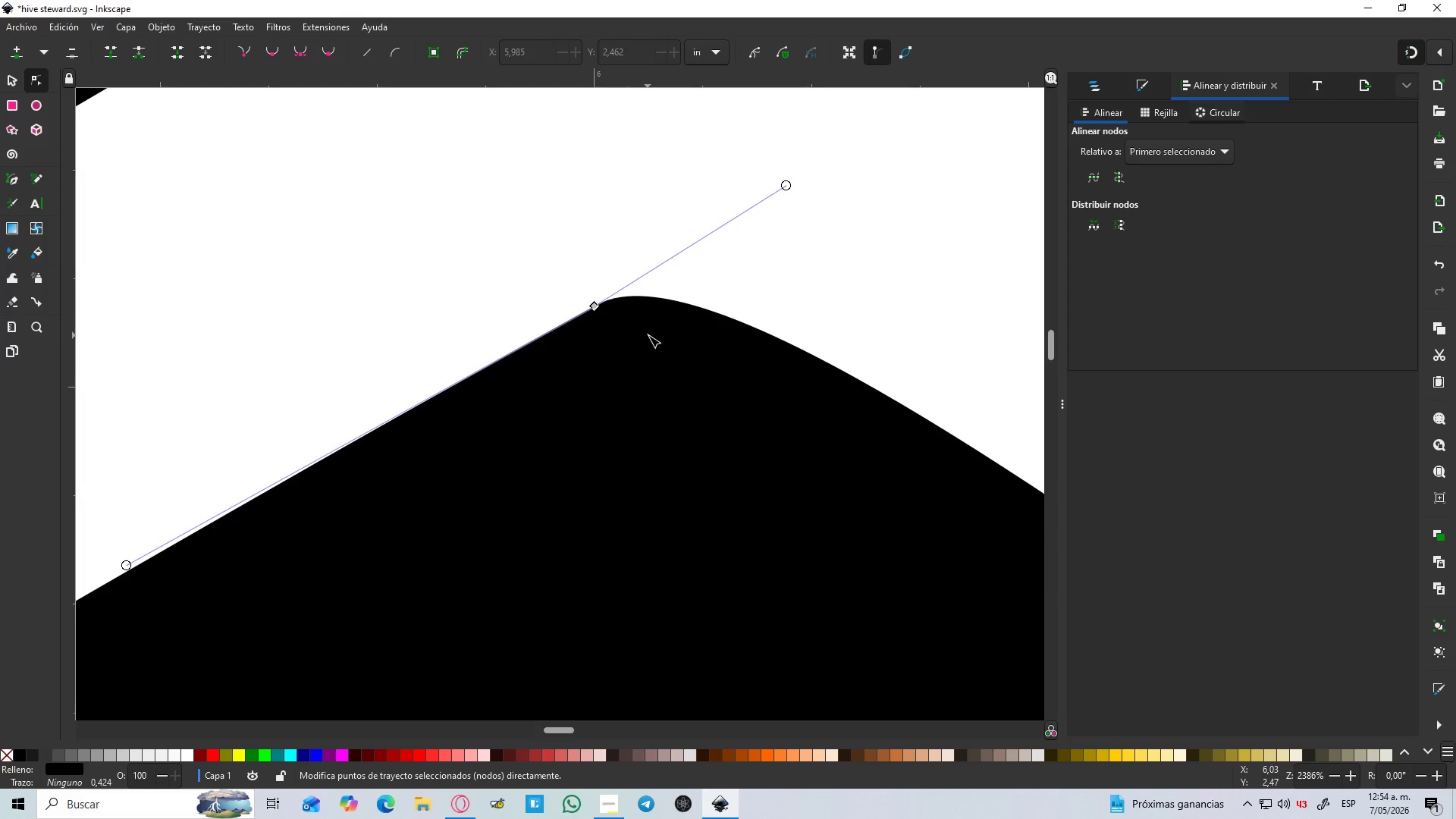 
hold_key(key=ControlLeft, duration=0.66)
scroll: coordinate [659, 335], scroll_direction: down, amount: 5.0
 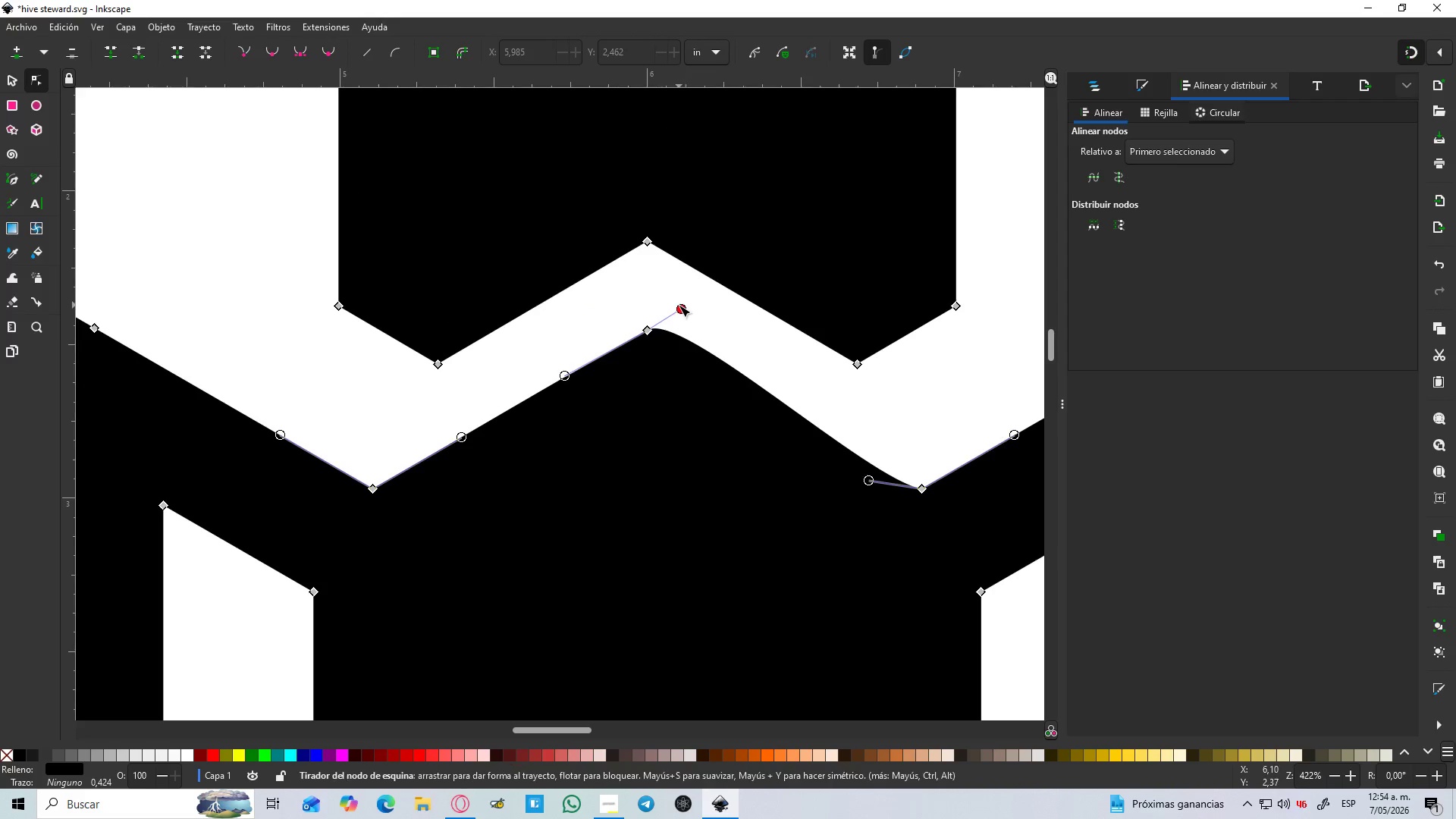 
left_click_drag(start_coordinate=[679, 308], to_coordinate=[711, 368])
 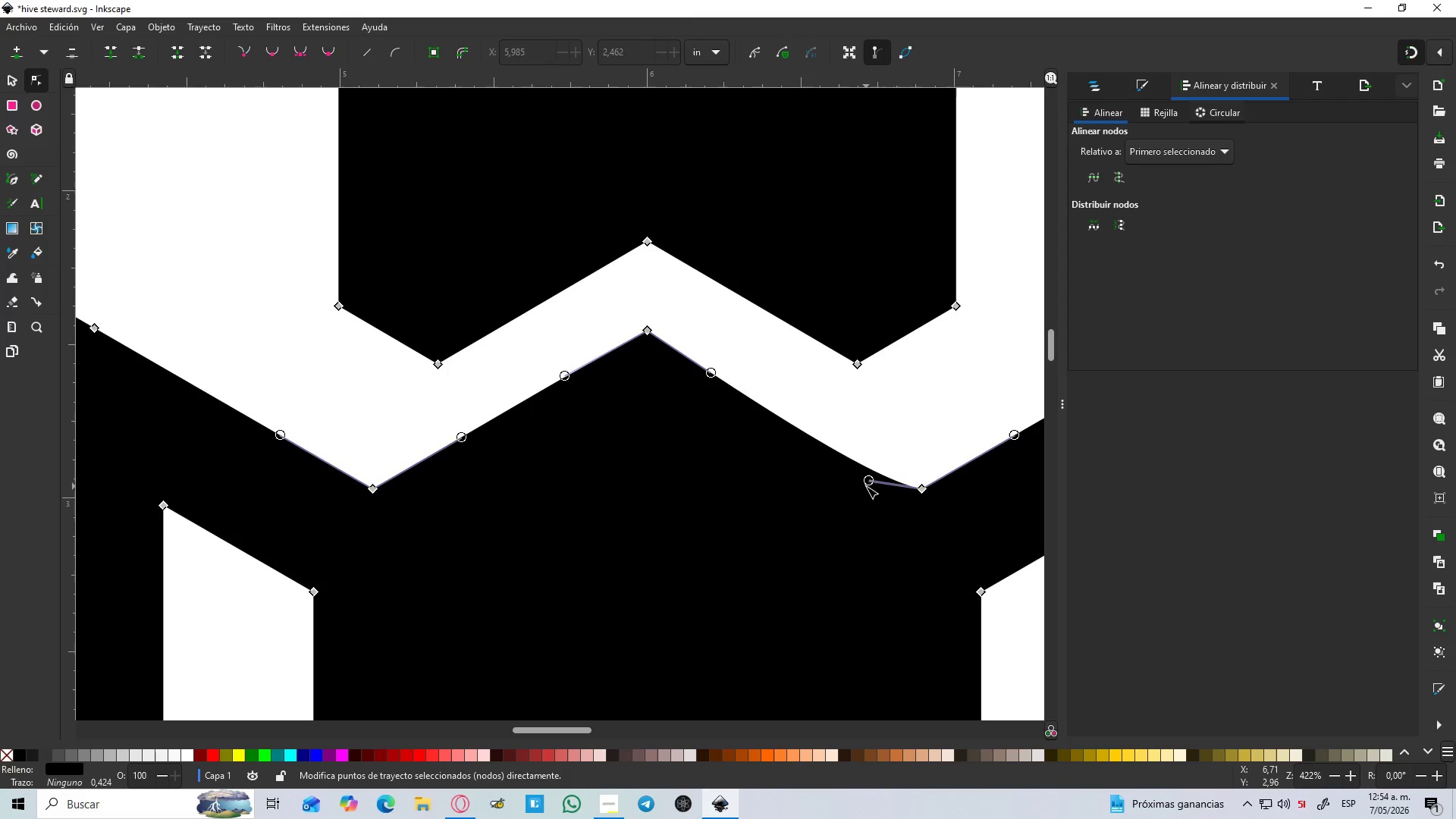 
left_click_drag(start_coordinate=[868, 482], to_coordinate=[877, 472])
 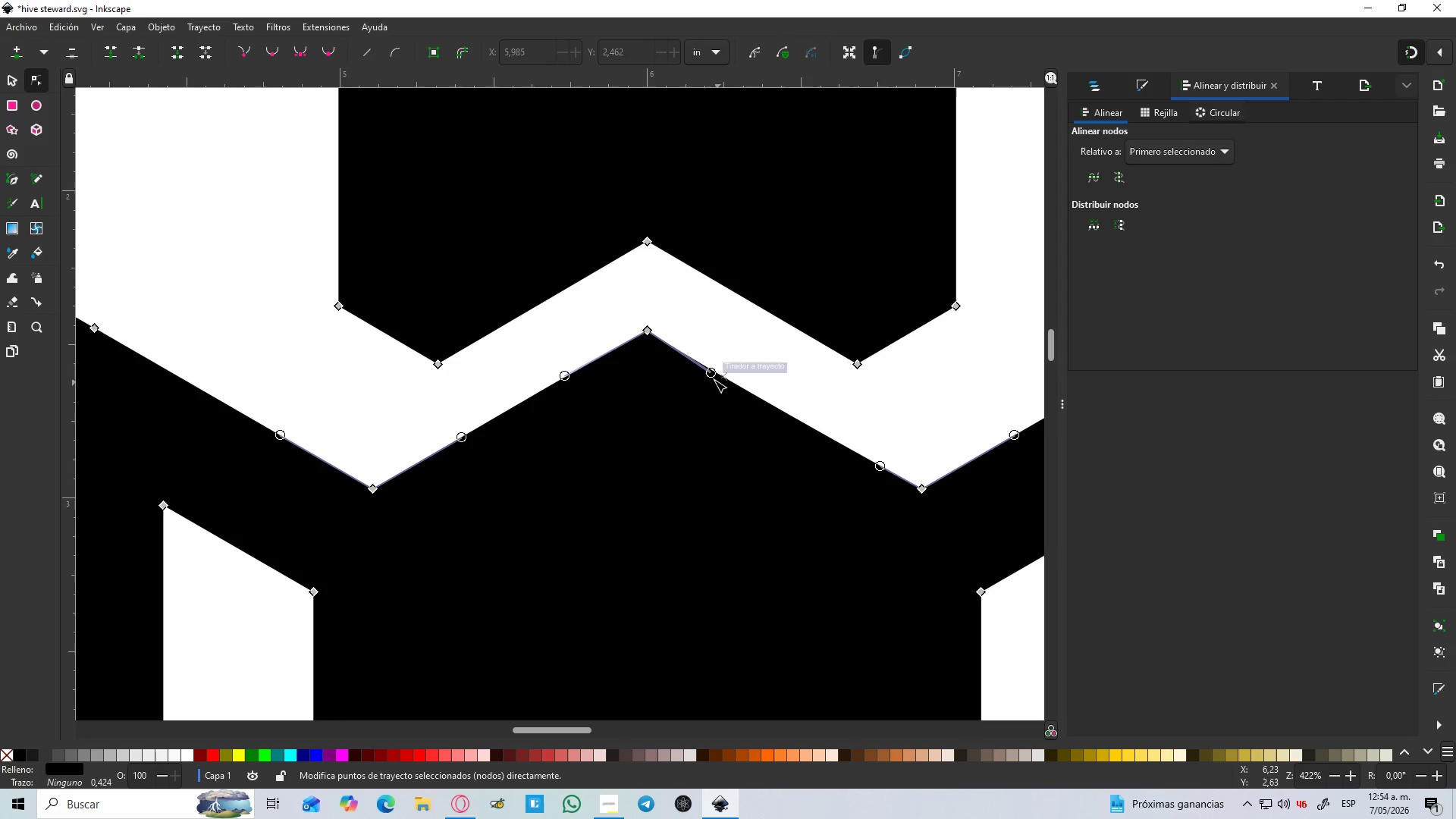 
left_click_drag(start_coordinate=[713, 373], to_coordinate=[725, 372])
 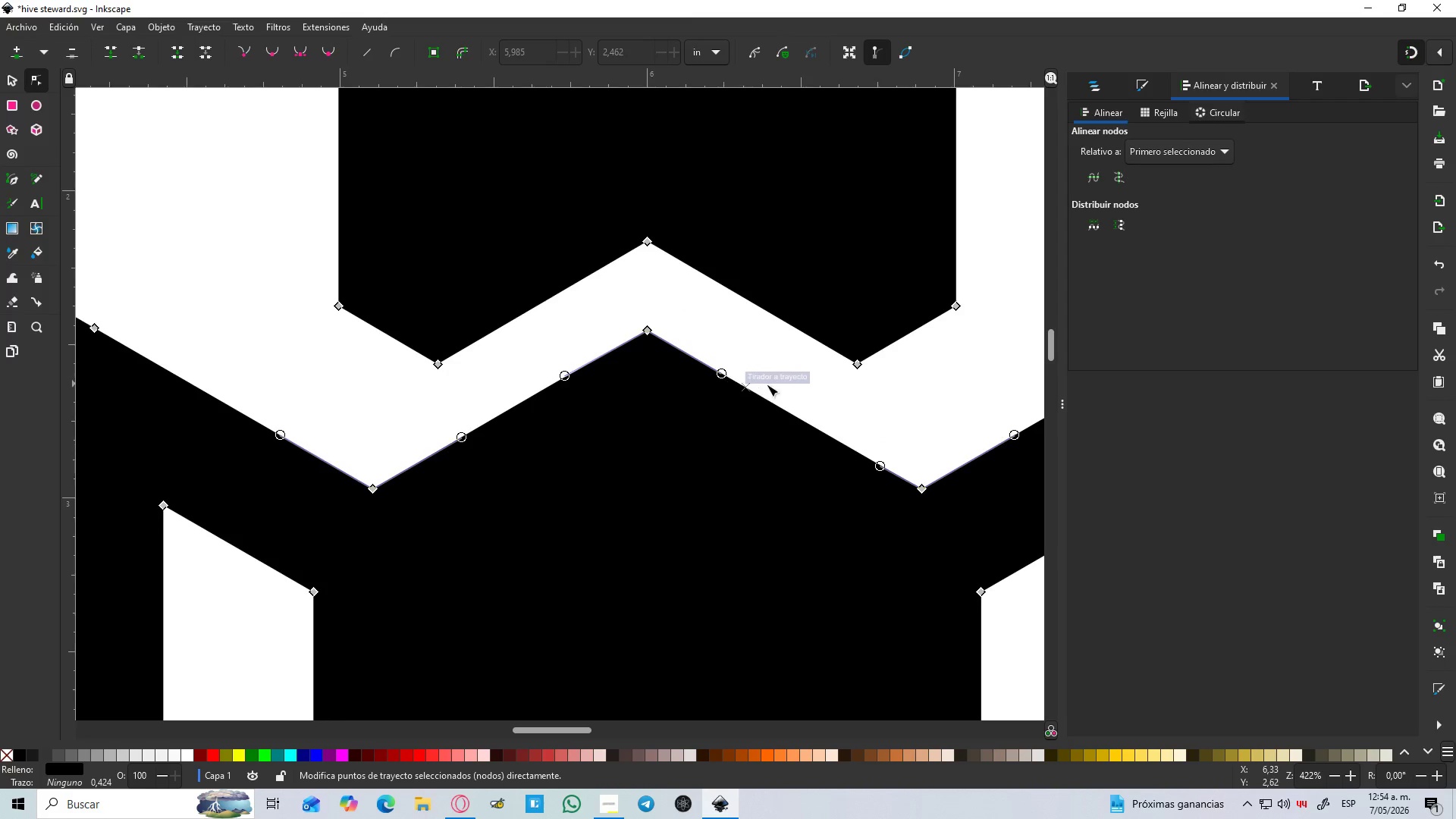 
hold_key(key=ControlLeft, duration=1.14)
scroll: coordinate [832, 388], scroll_direction: down, amount: 5.0
 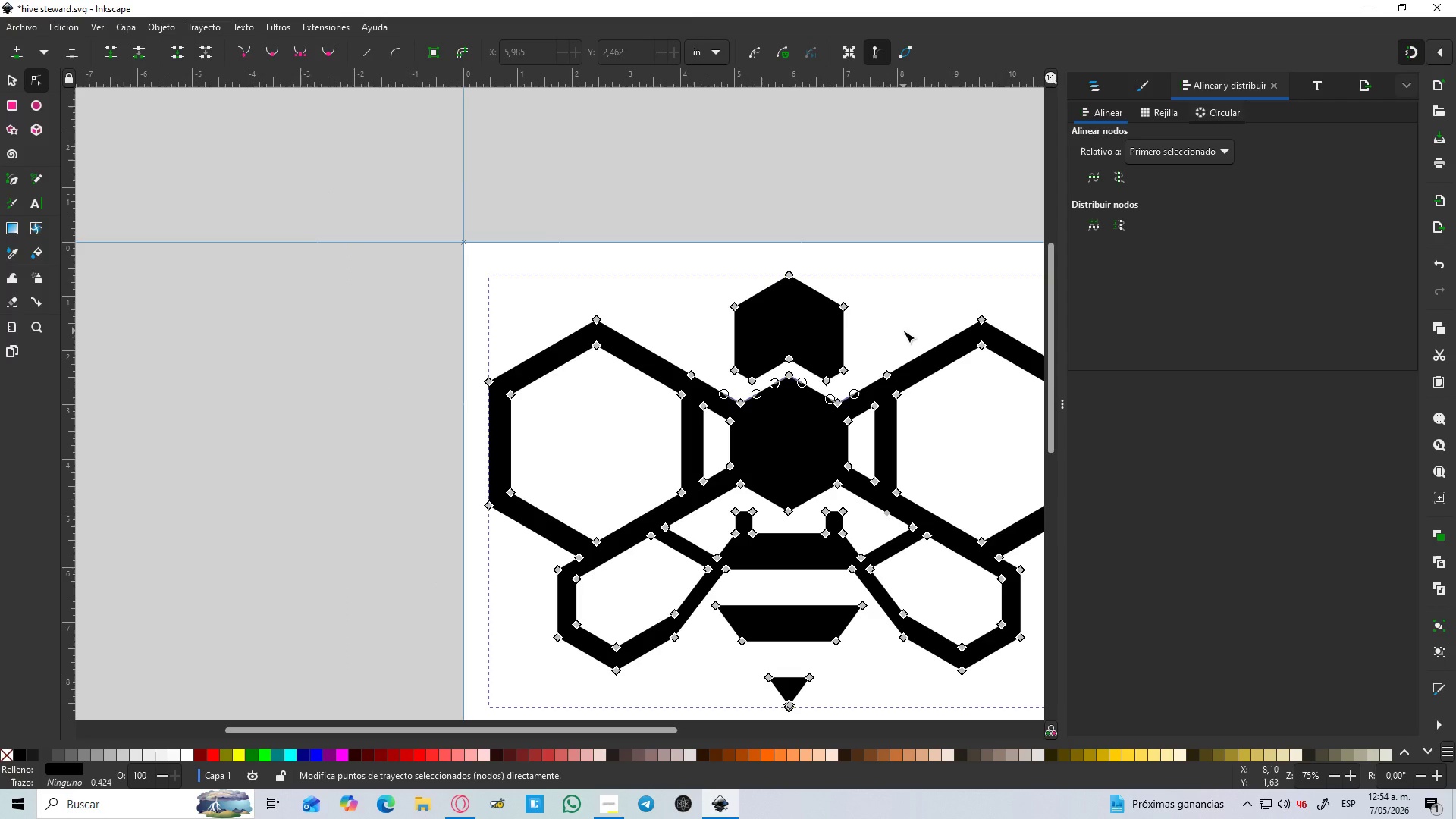 
left_click([903, 331])
 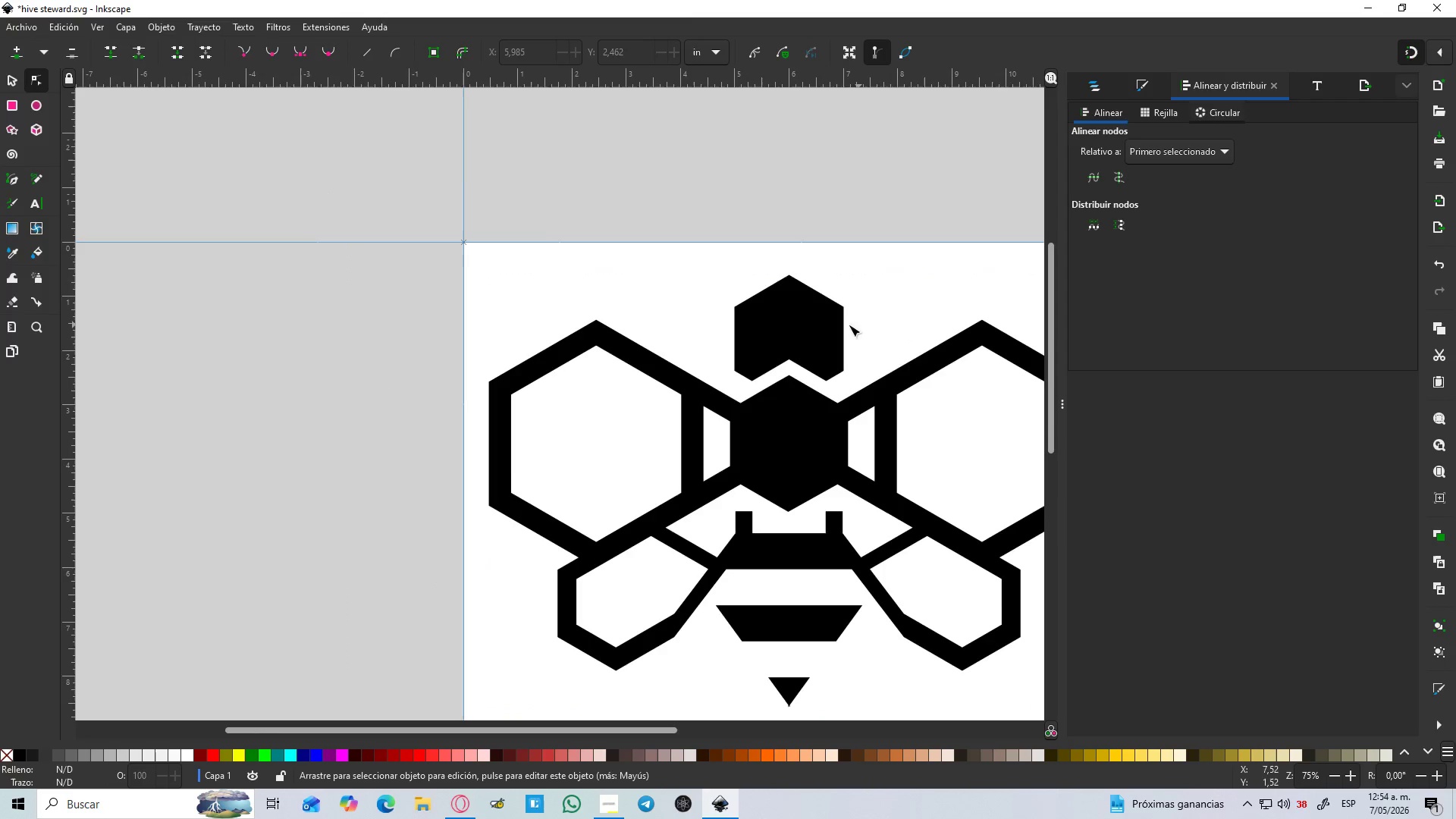 
left_click([839, 328])
 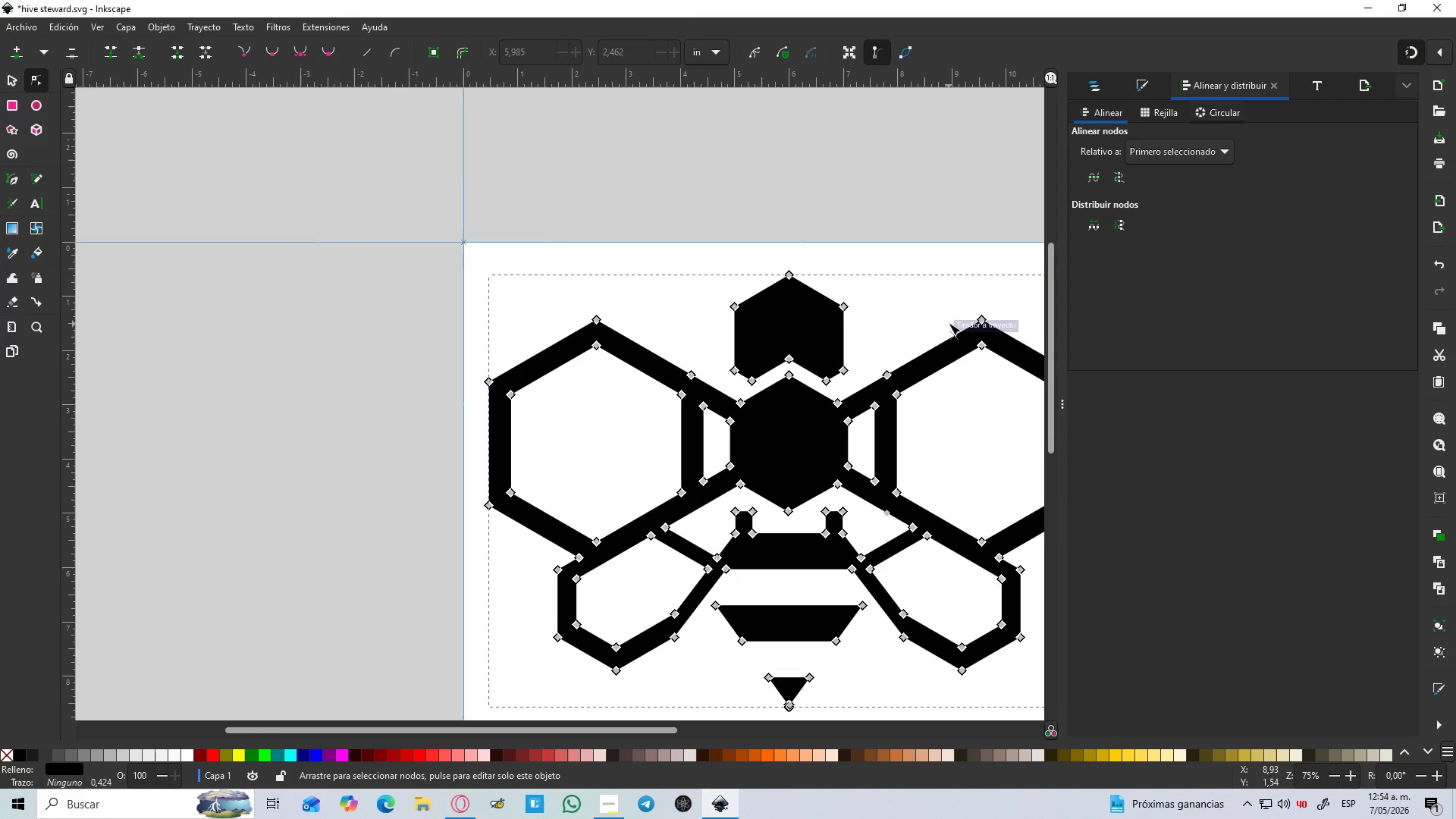 
hold_key(key=Space, duration=0.72)
 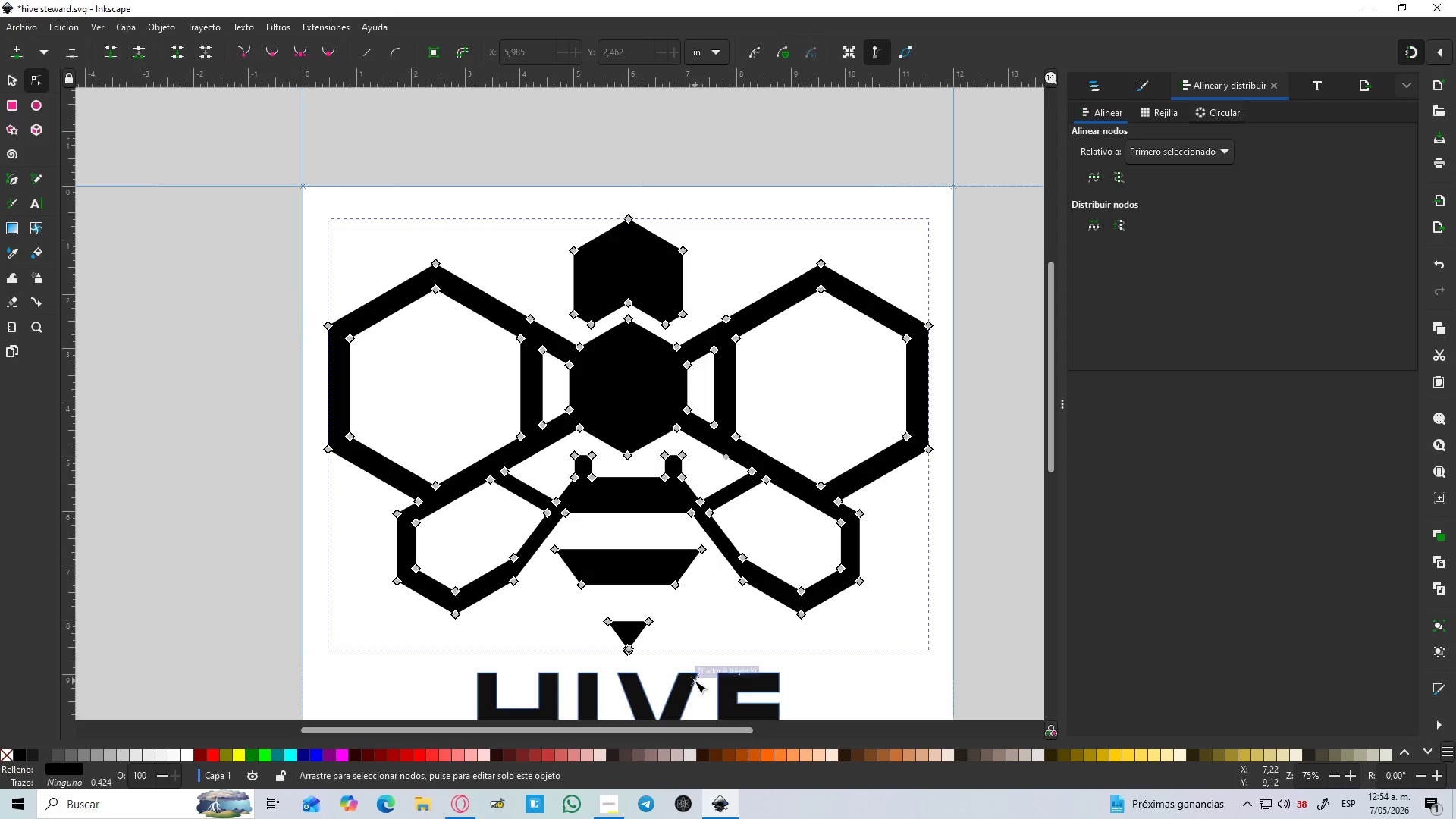 
wait(6.98)
 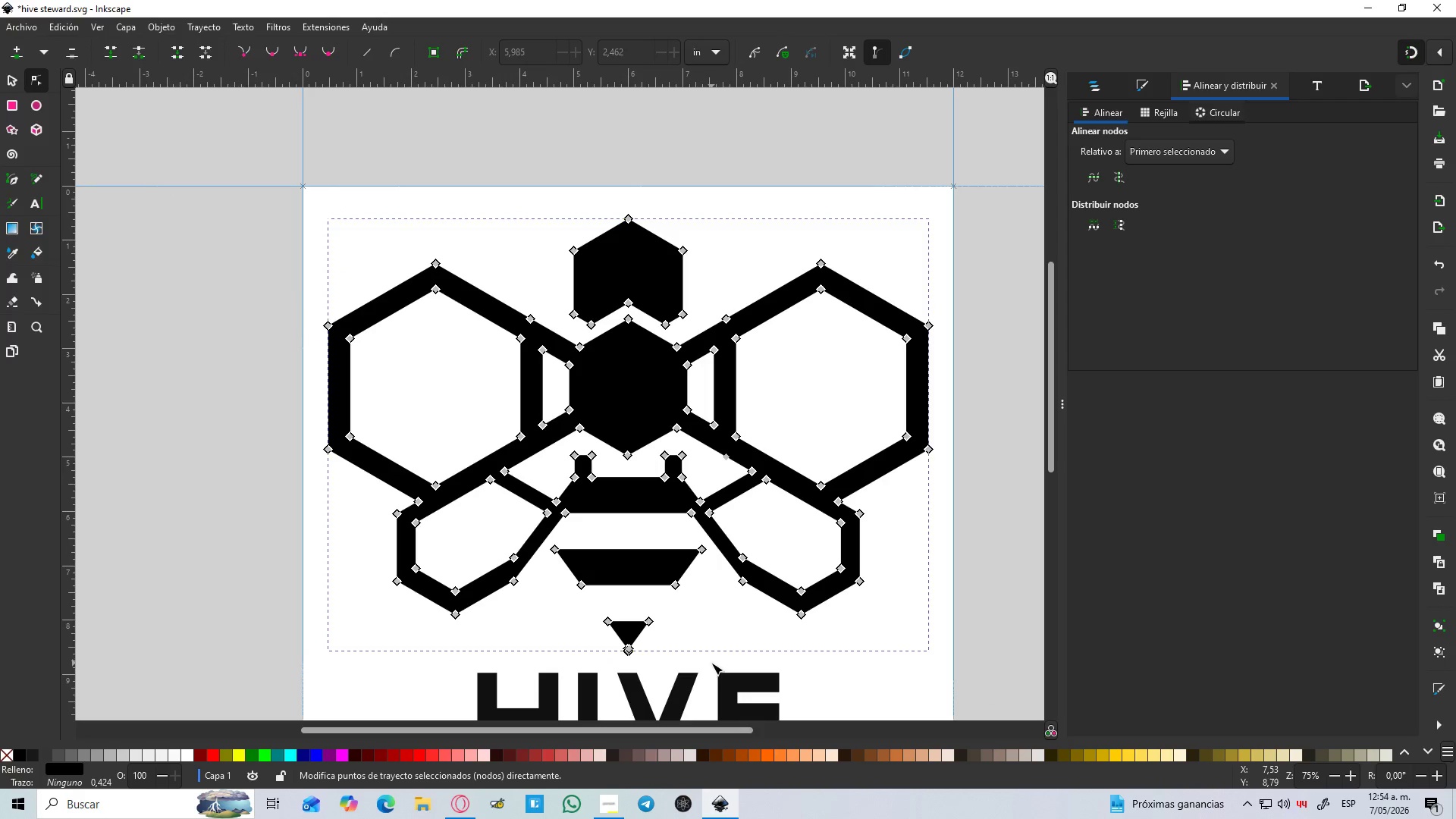 
hold_key(key=ControlLeft, duration=0.69)
scroll: coordinate [734, 453], scroll_direction: up, amount: 1.0
 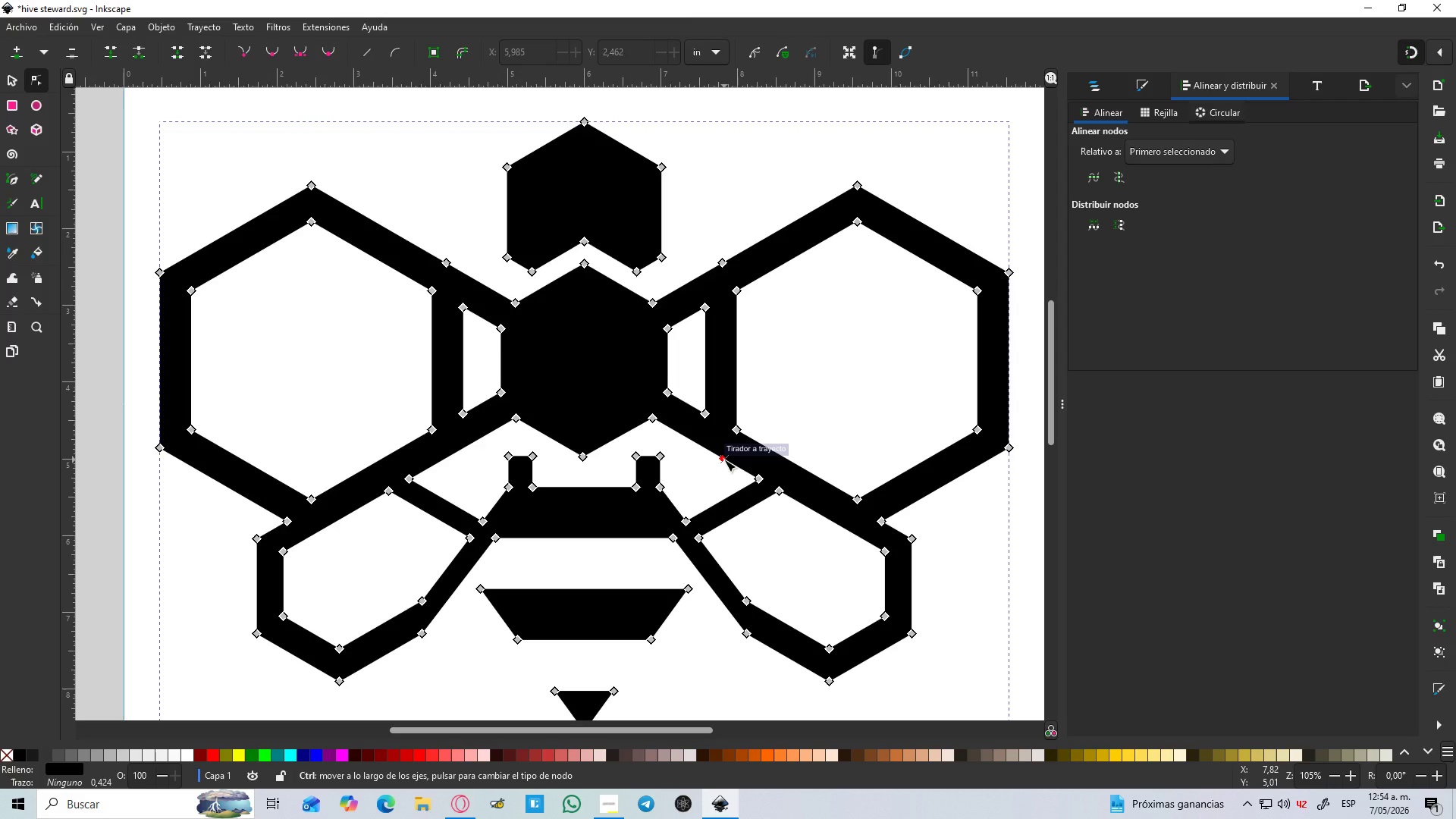 
left_click([724, 460])
 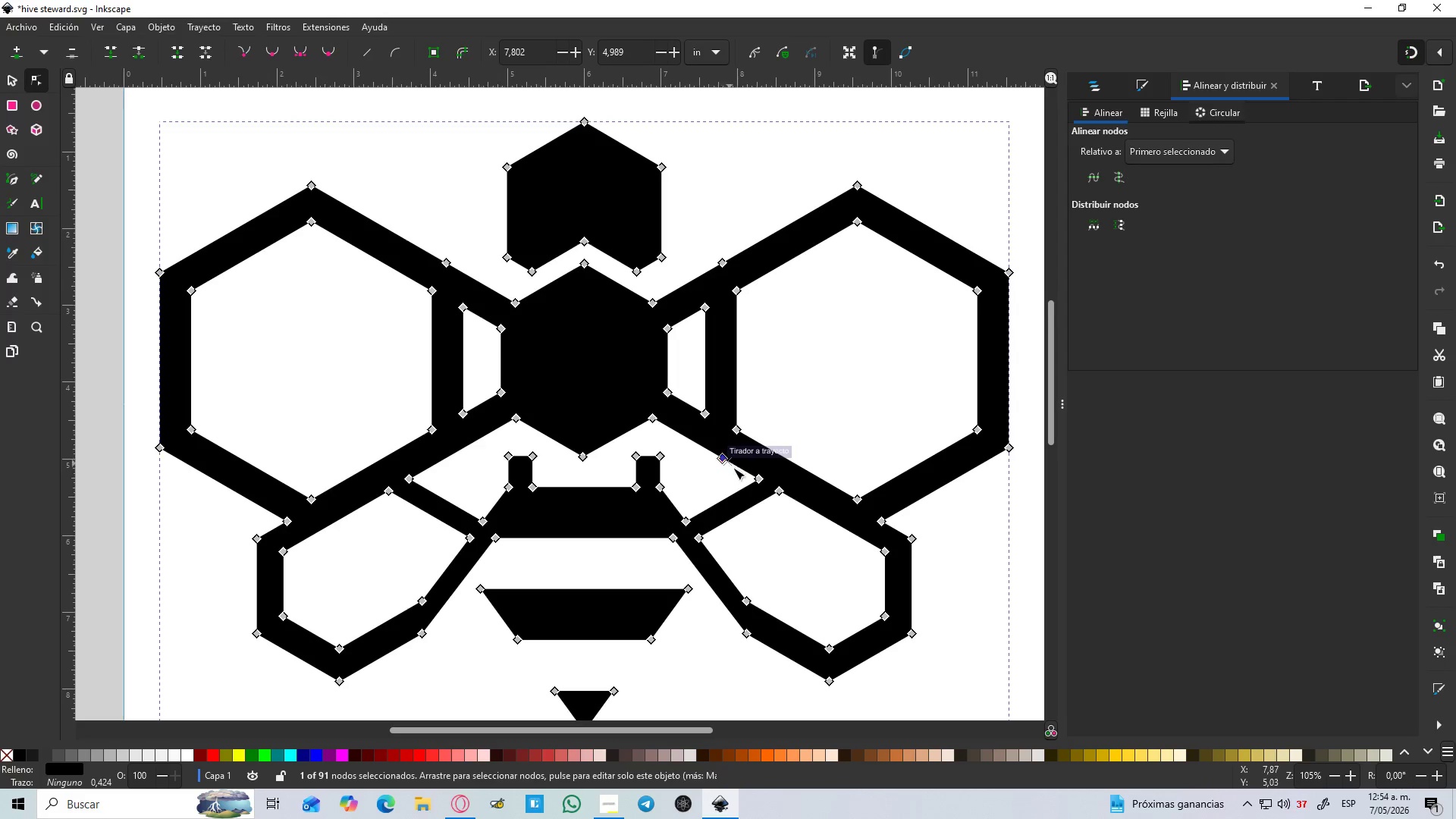 
hold_key(key=ControlLeft, duration=0.75)
scroll: coordinate [739, 474], scroll_direction: up, amount: 4.0
 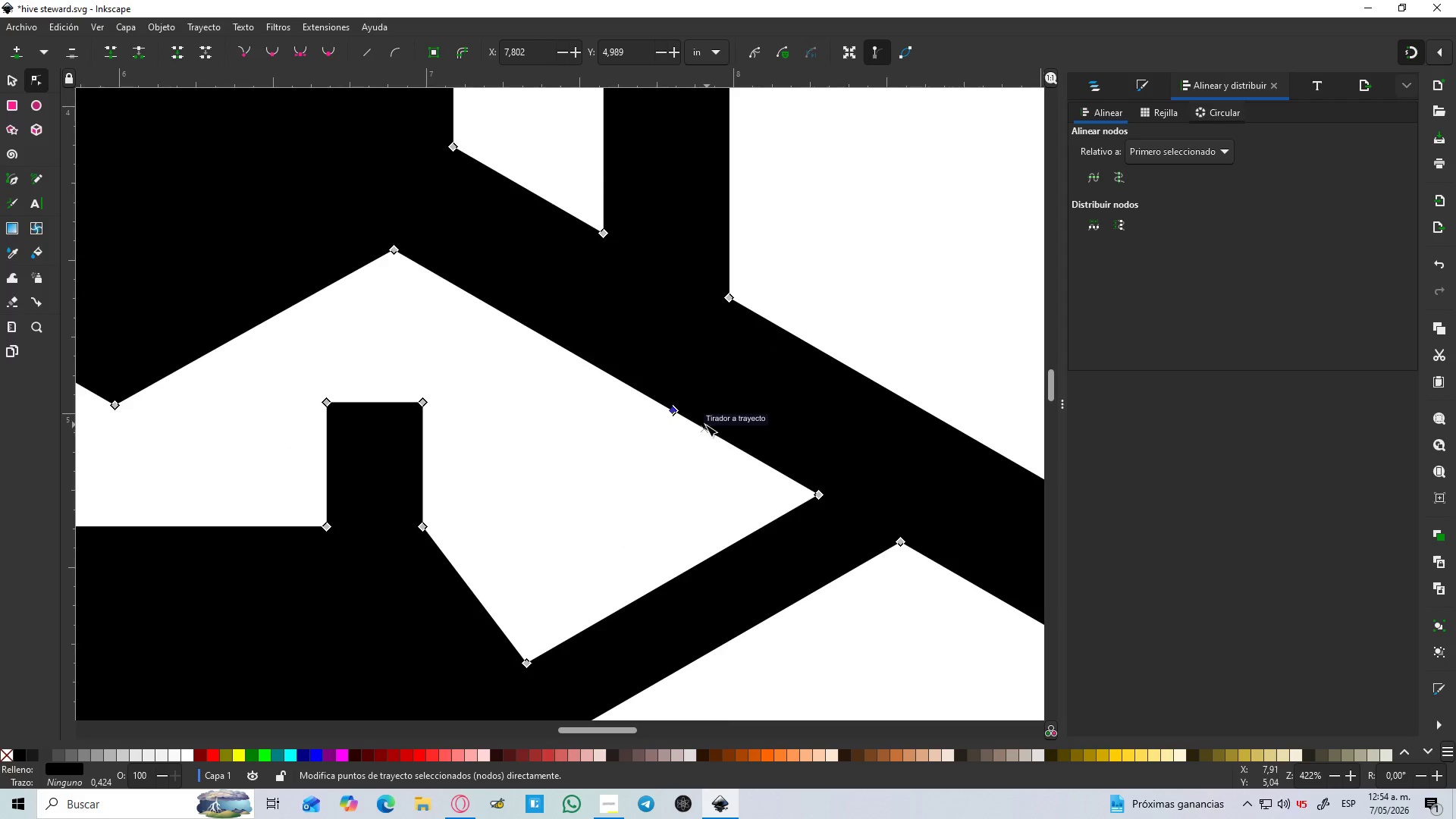 
hold_key(key=ControlLeft, duration=3.11)
 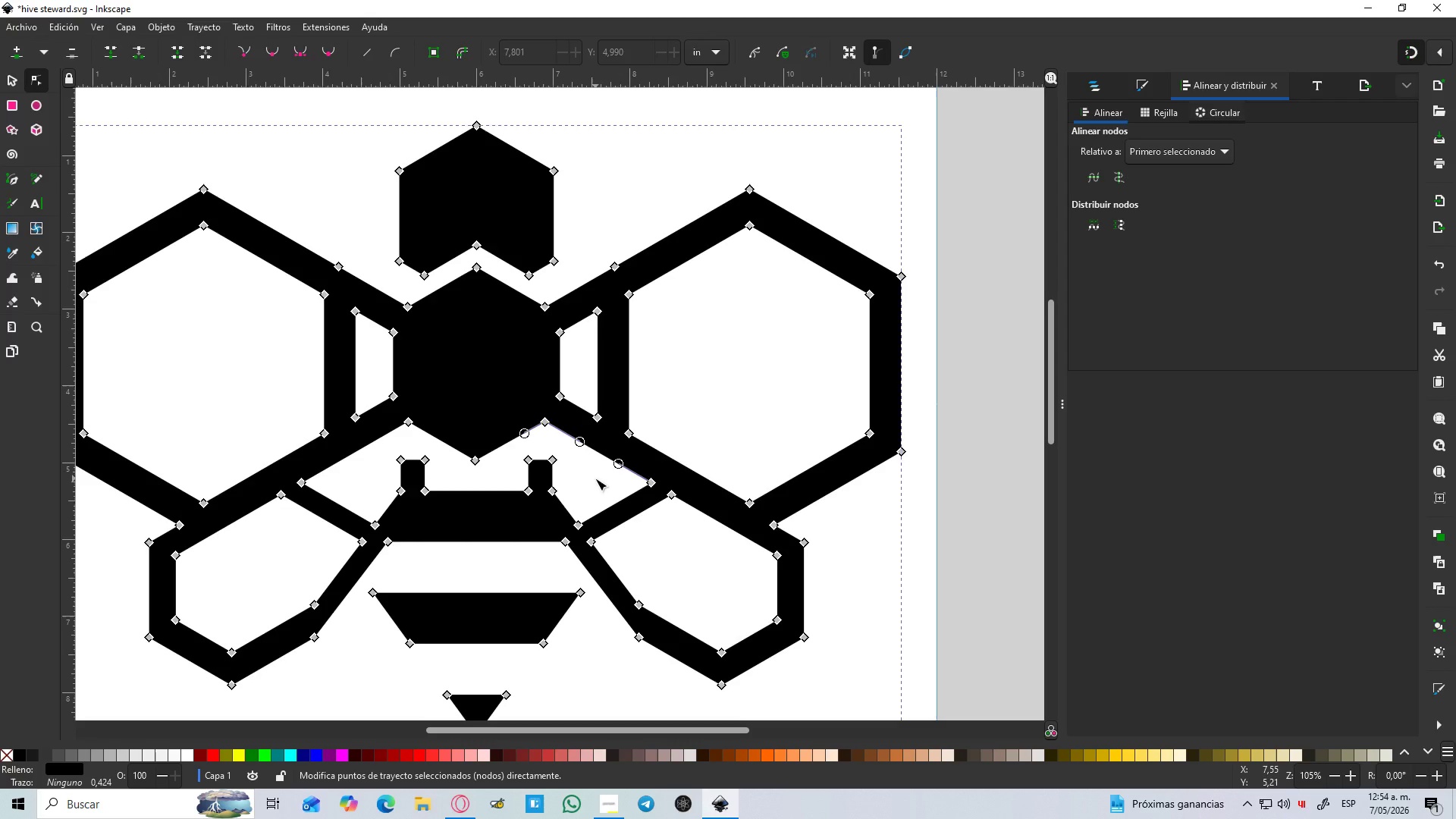 
key(Delete)
 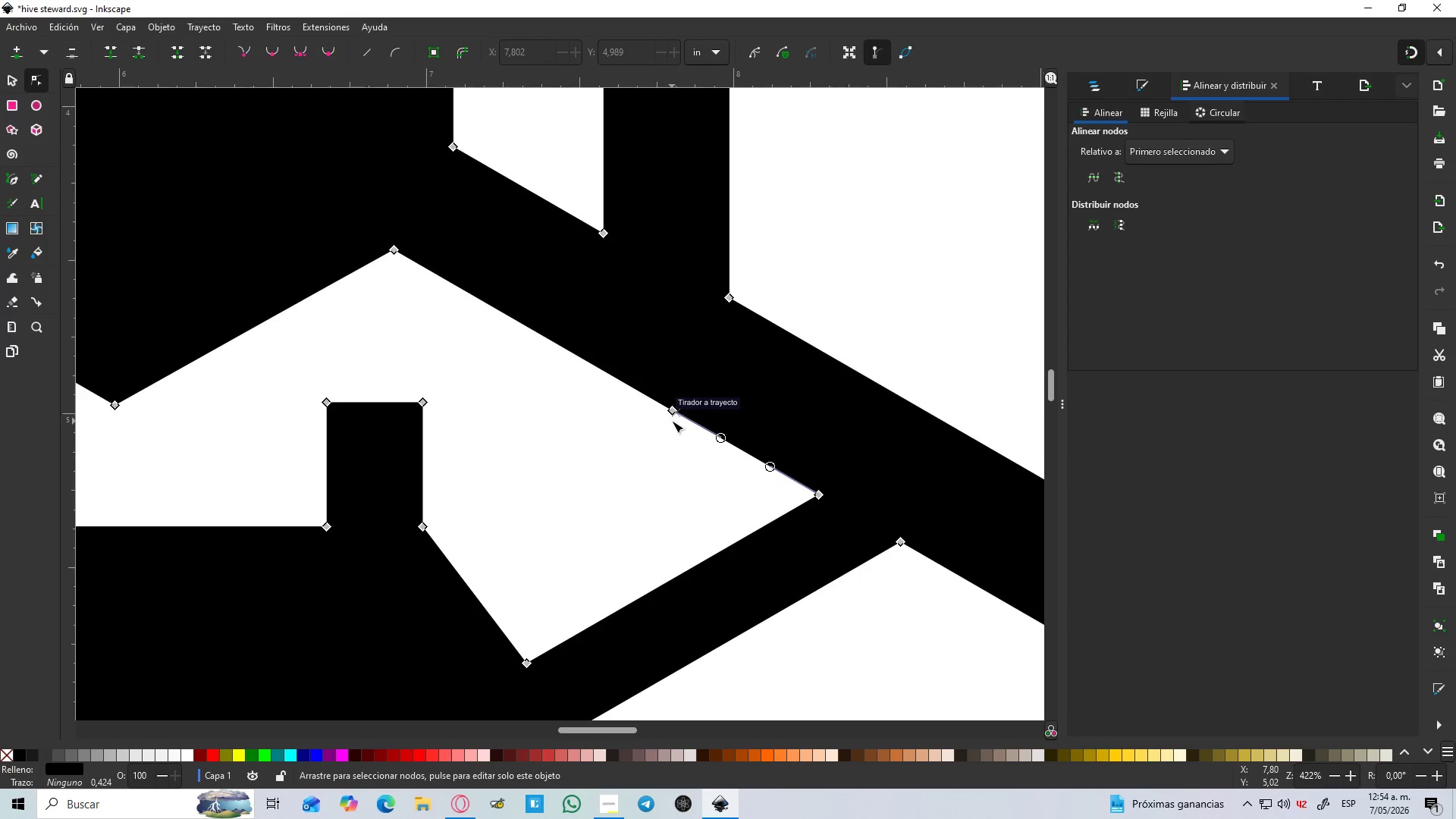 
left_click([672, 409])
 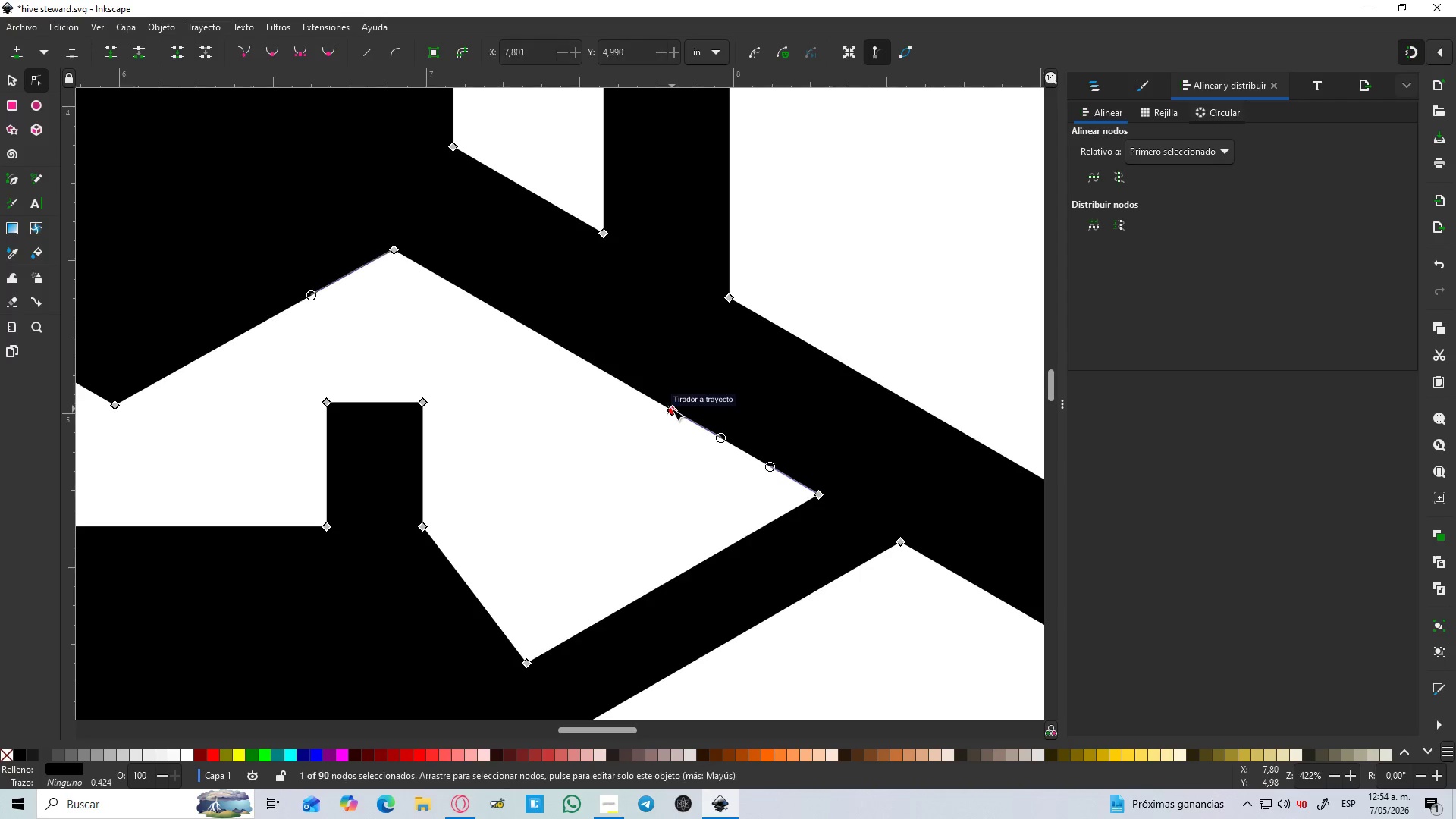 
key(Delete)
 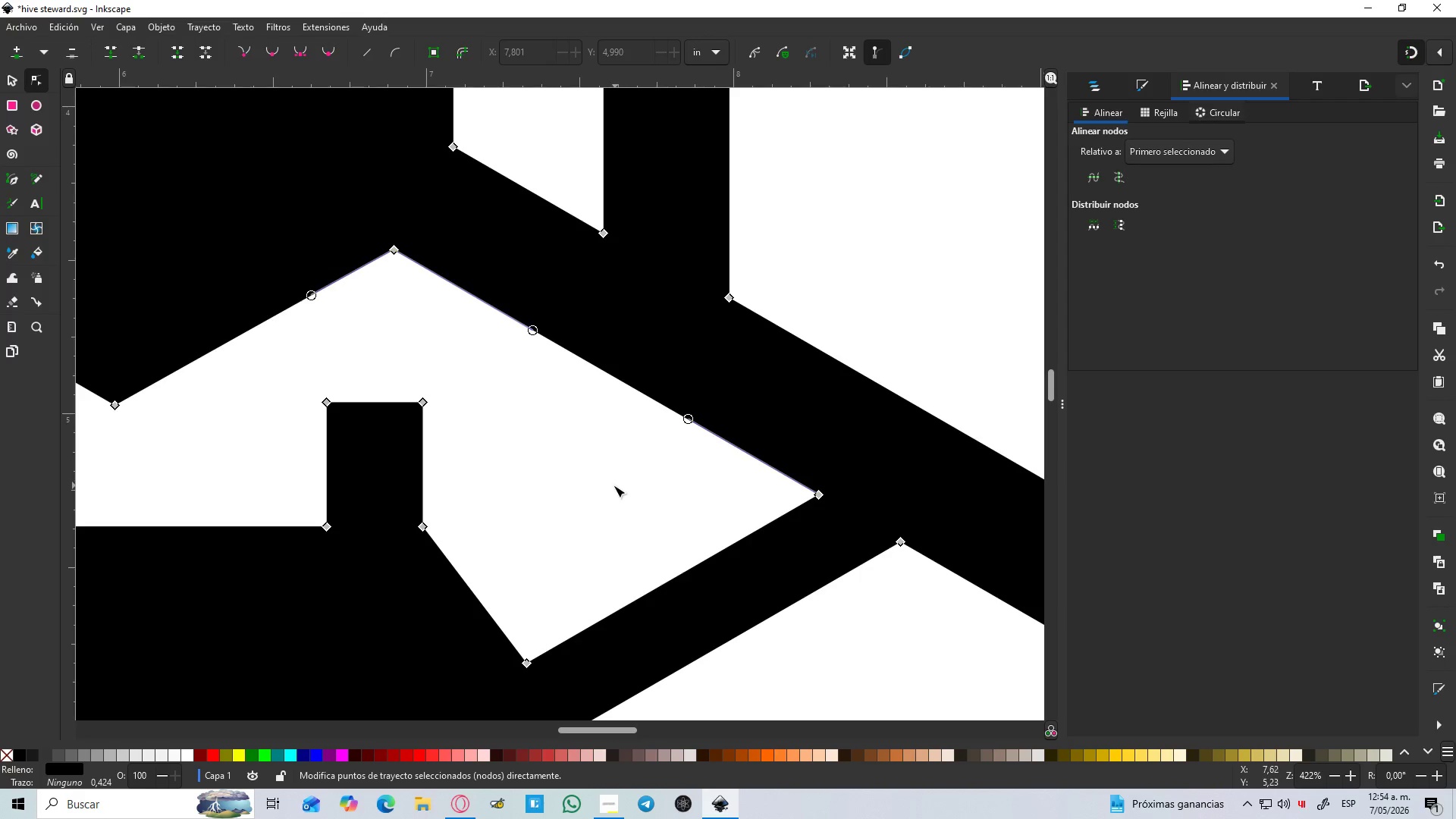 
hold_key(key=ControlLeft, duration=0.7)
scroll: coordinate [533, 570], scroll_direction: down, amount: 7.0
 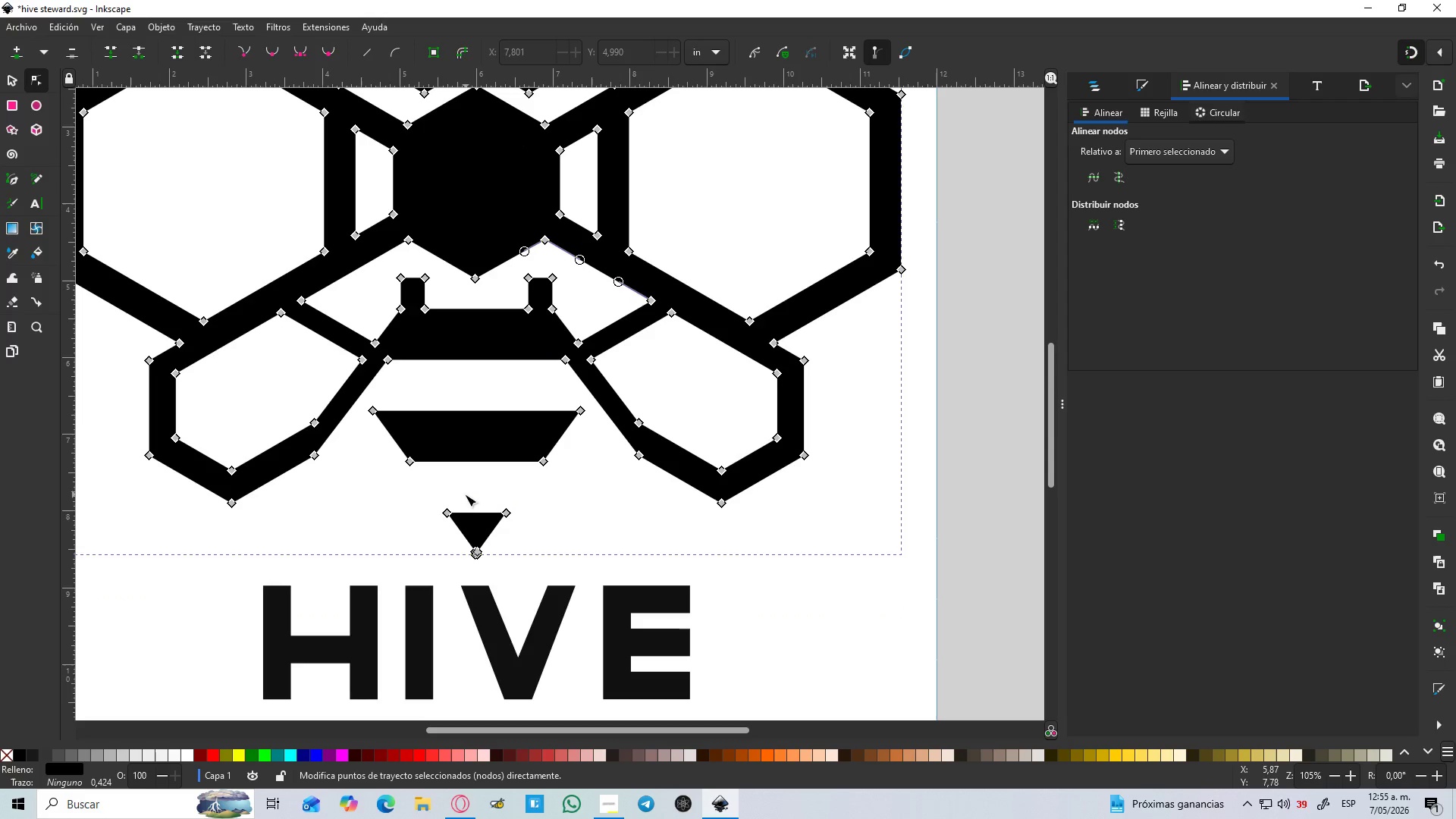 
hold_key(key=ControlLeft, duration=1.5)
hold_key(key=ControlLeft, duration=0.84)
scroll: coordinate [480, 548], scroll_direction: up, amount: 17.0
 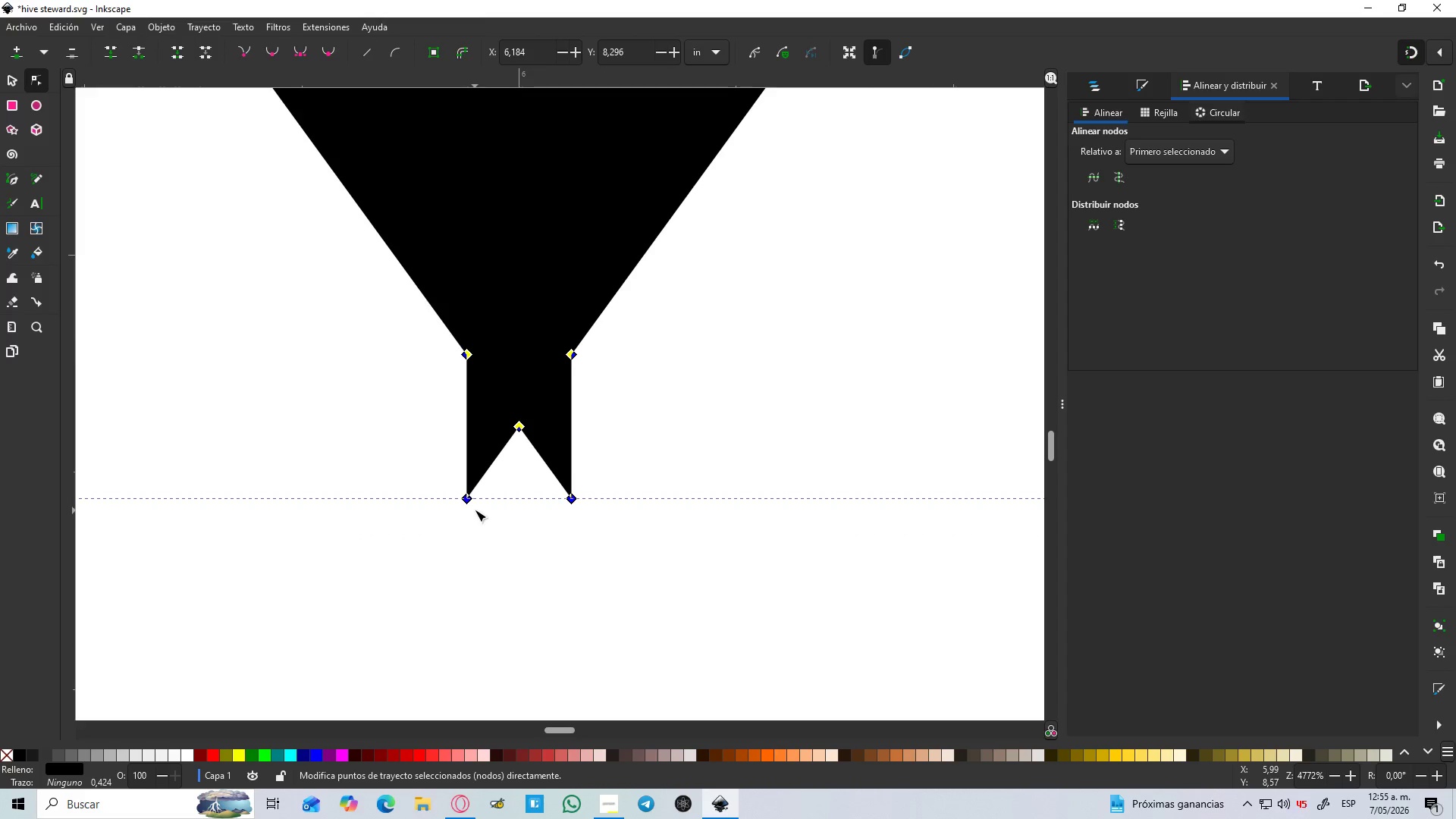 
left_click([466, 497])
 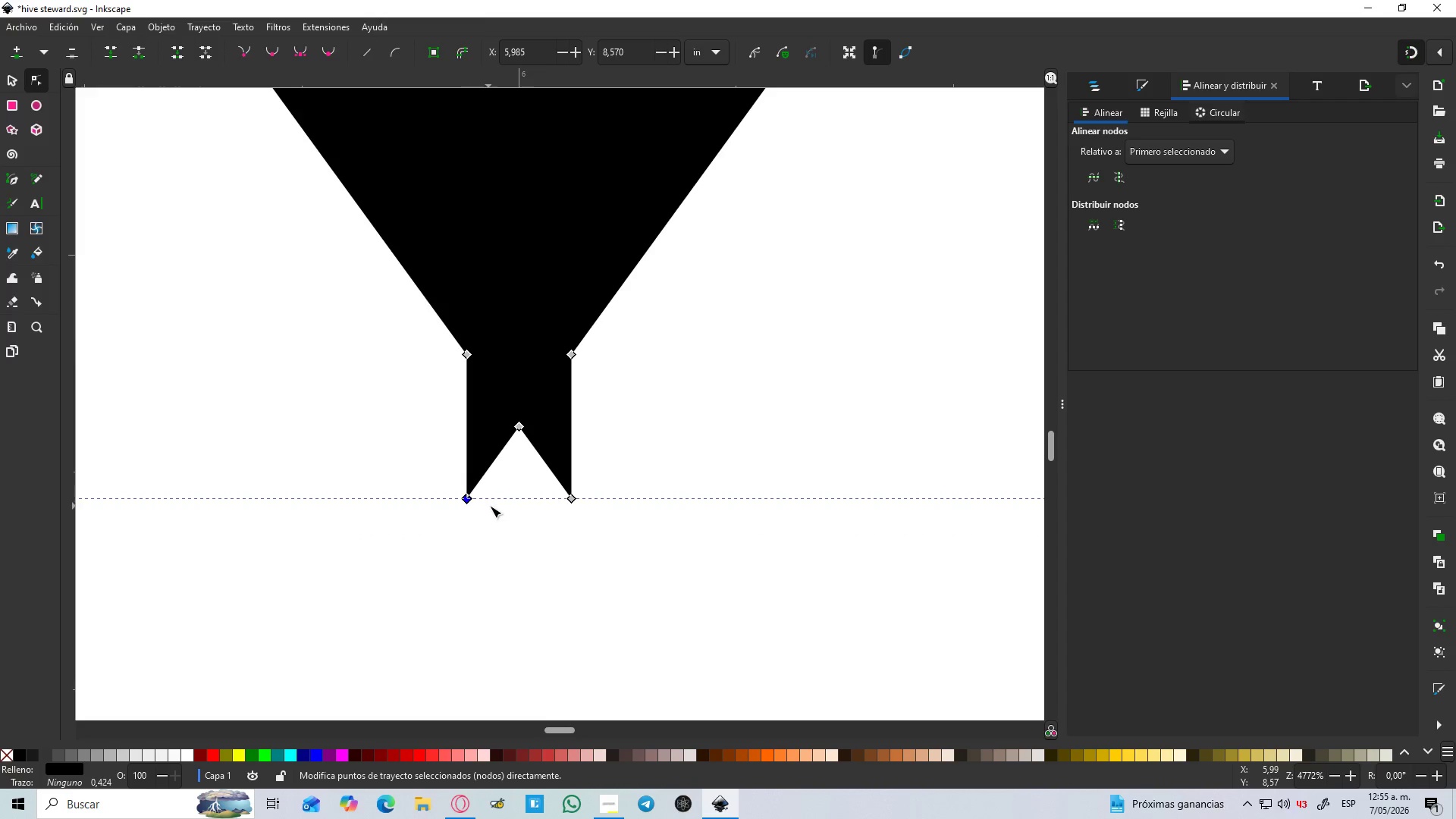 
key(Delete)
 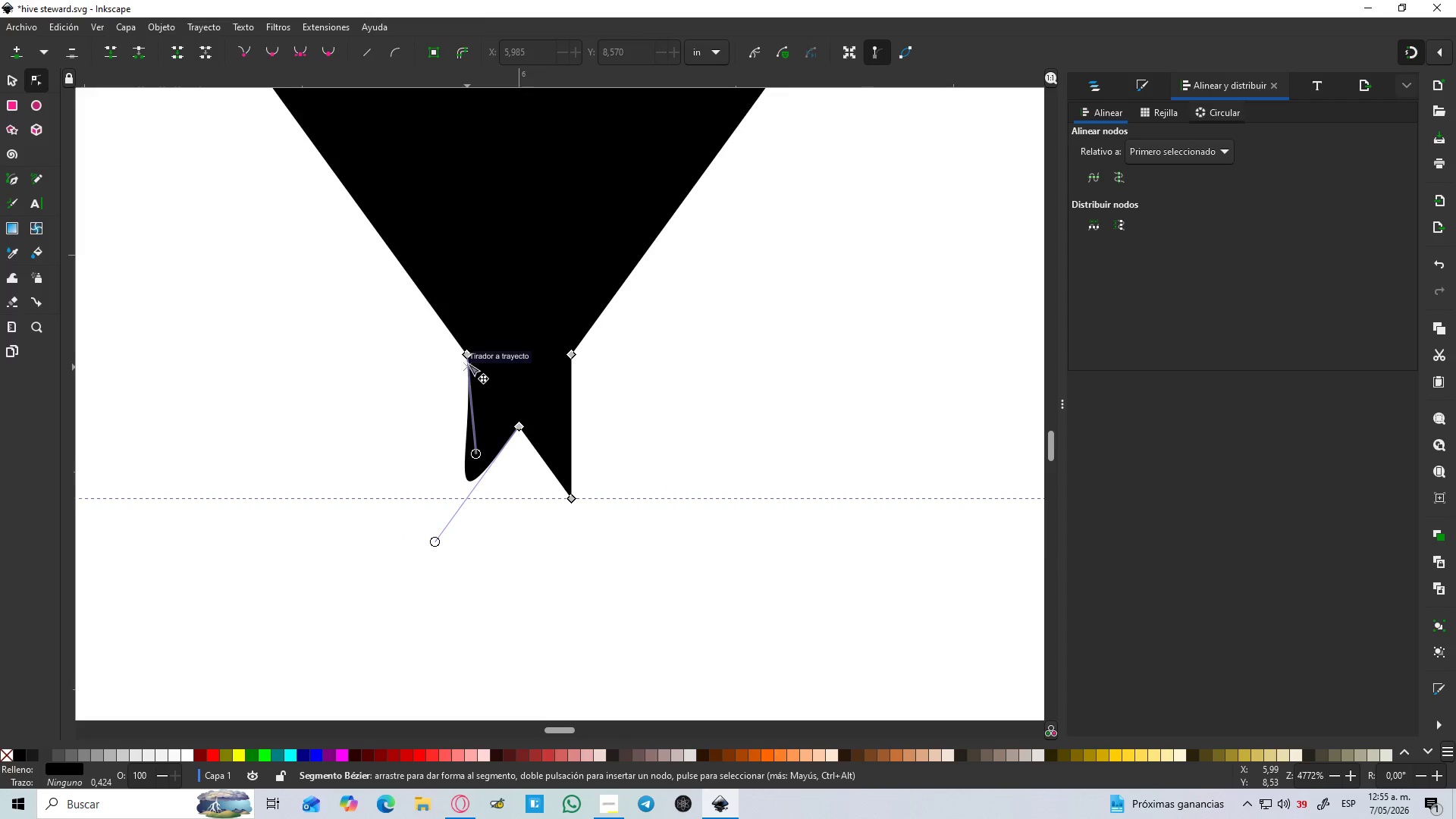 
left_click([468, 359])
 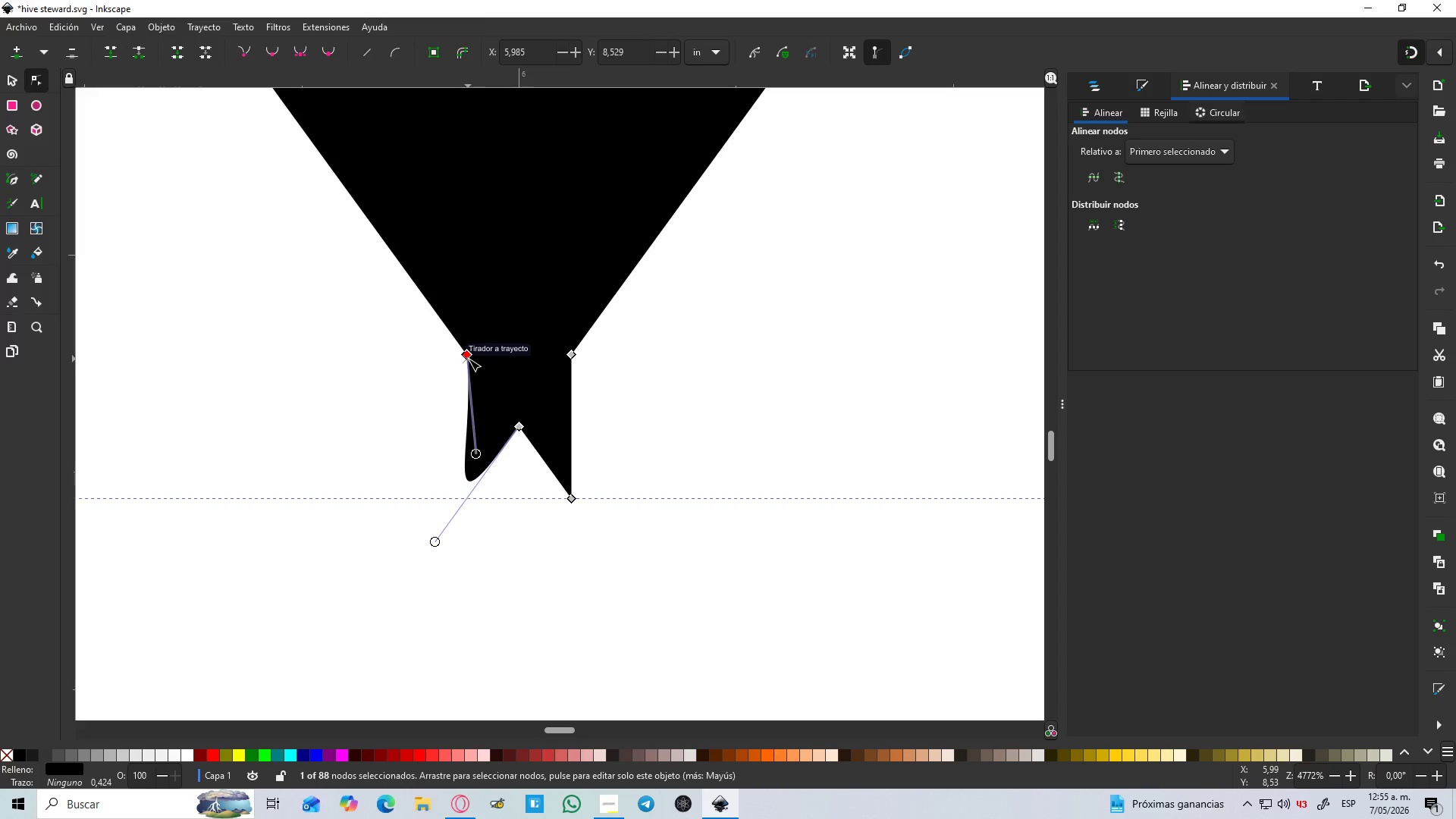 
key(Delete)
 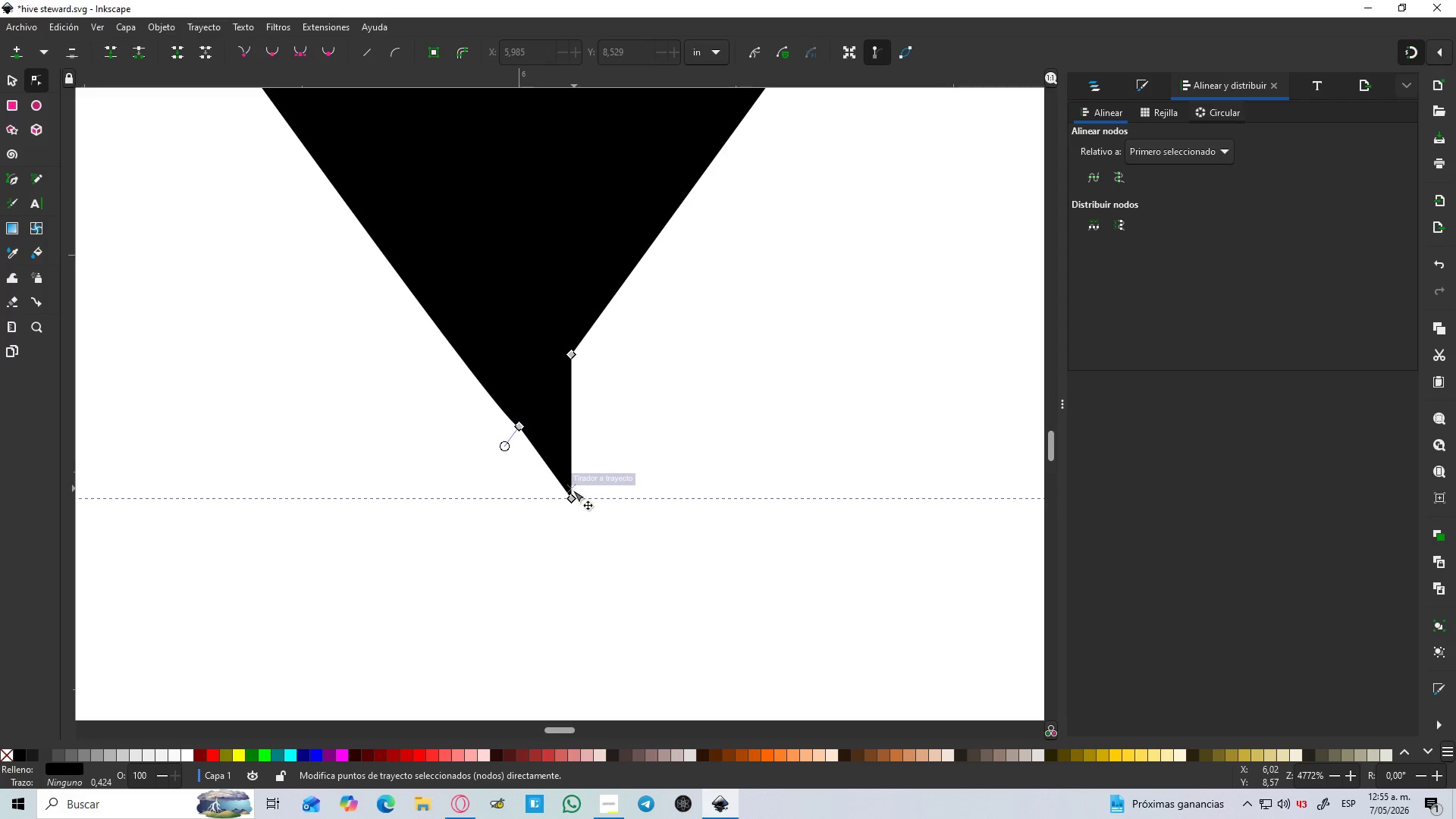 
left_click([570, 498])
 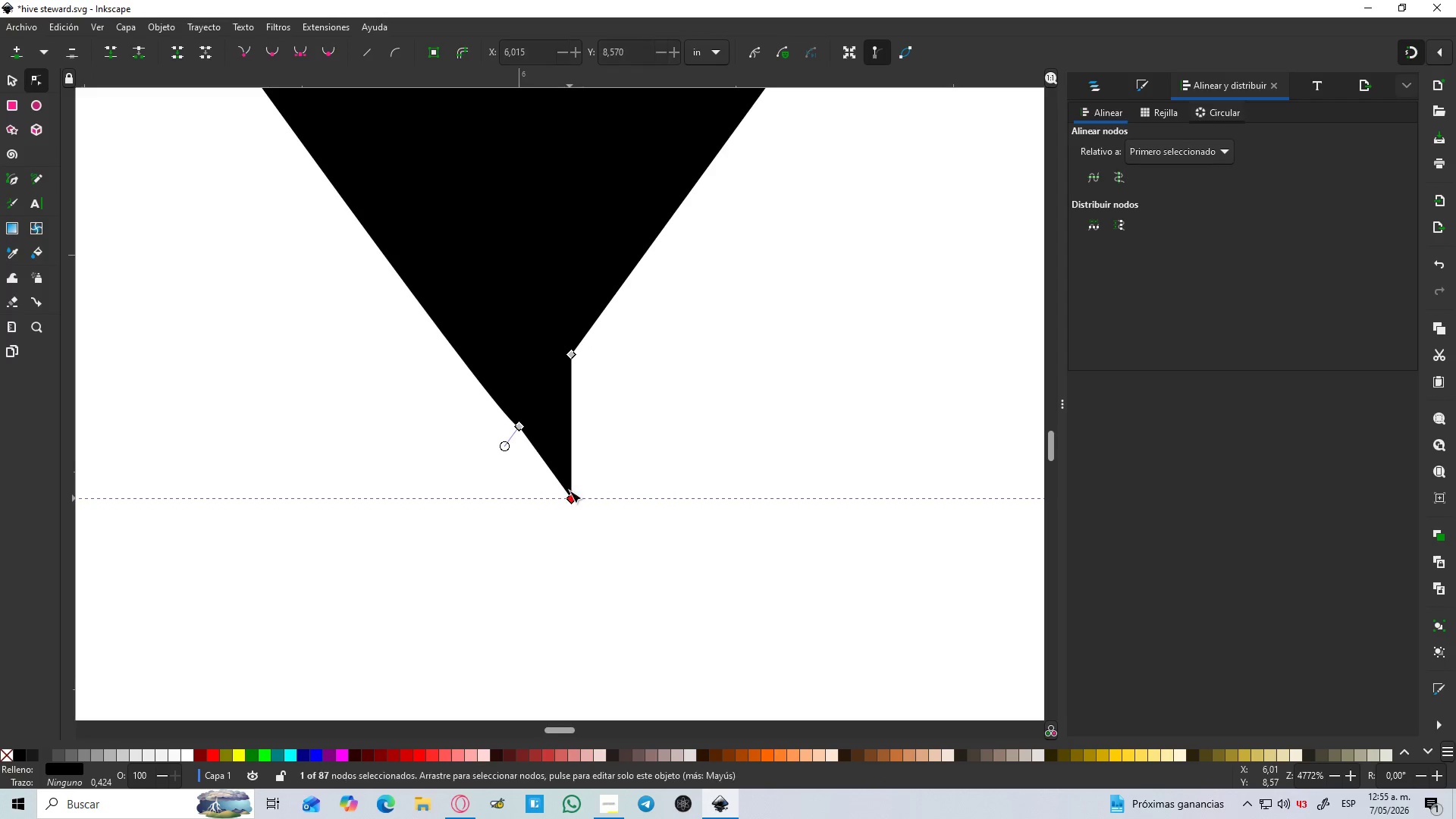 
key(Delete)
 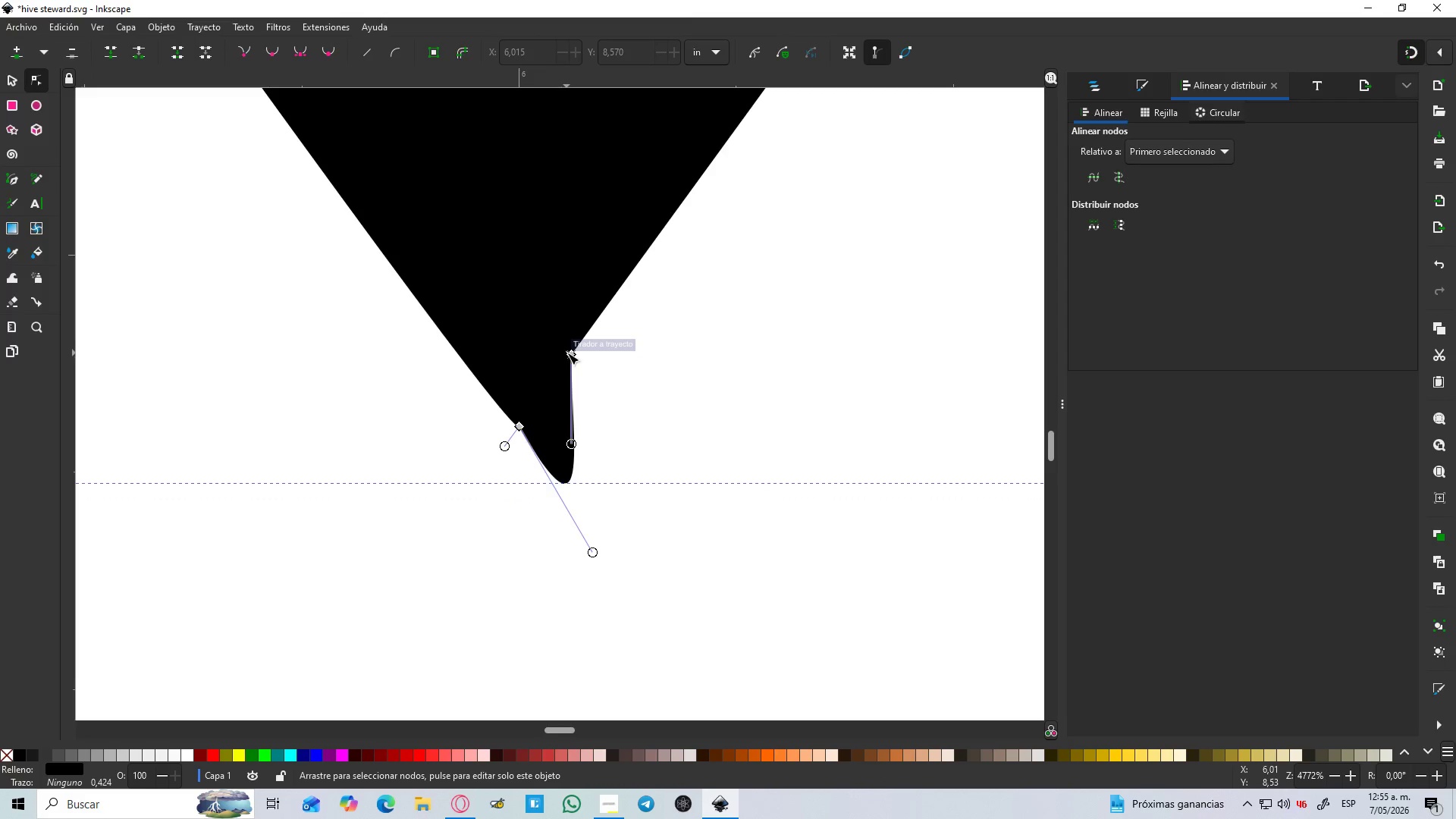 
left_click([570, 354])
 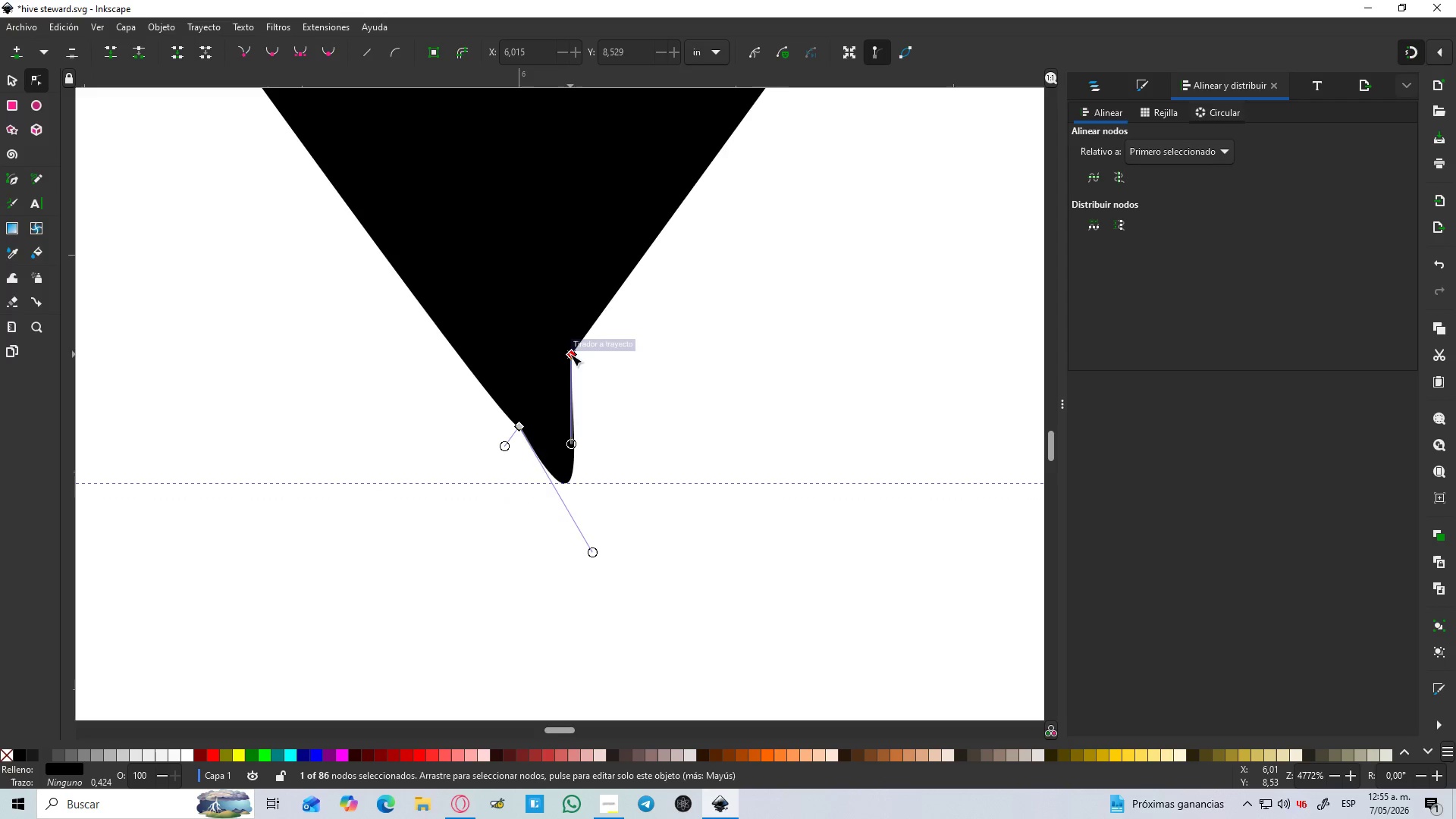 
key(Delete)
 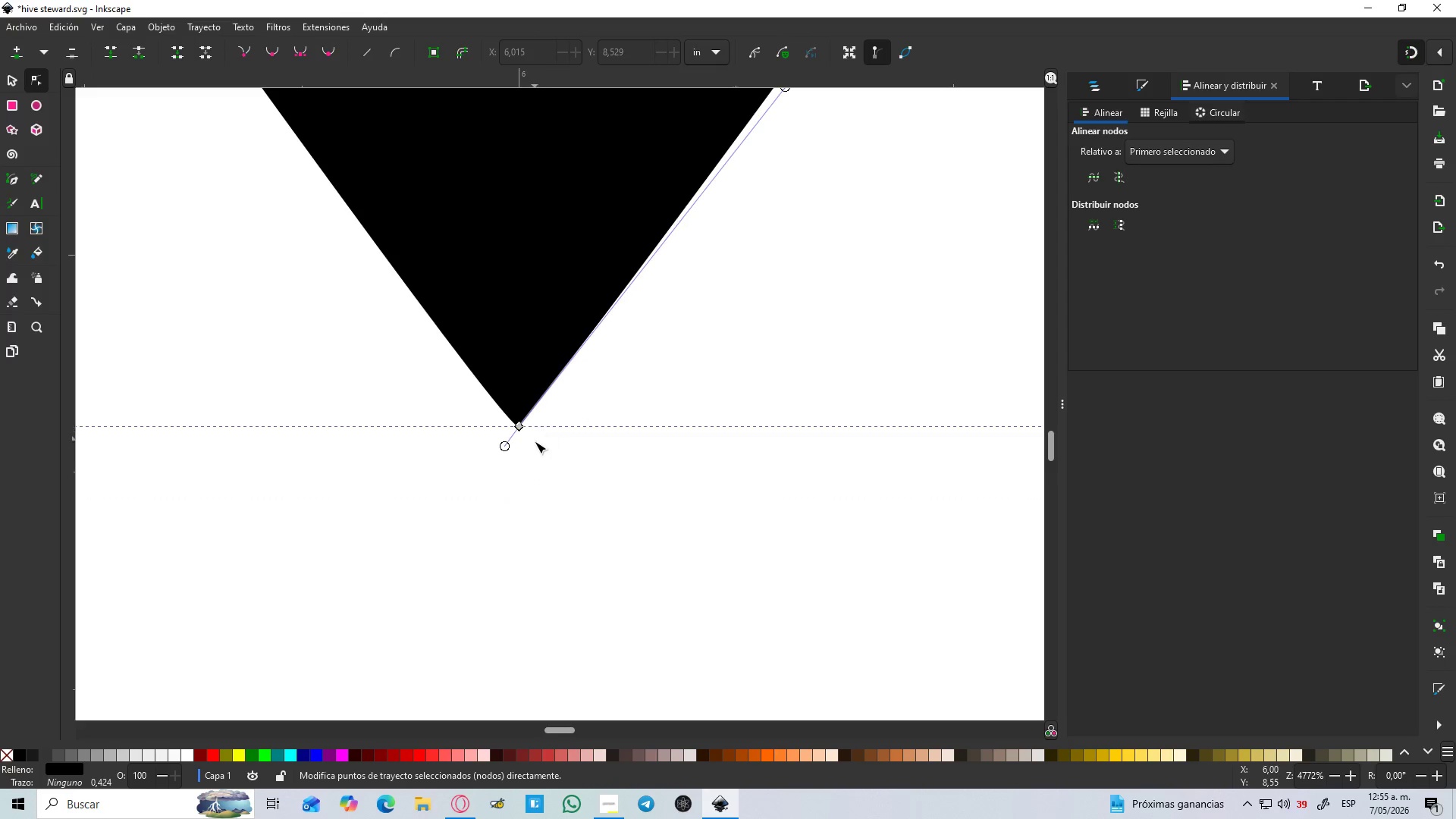 
hold_key(key=ControlLeft, duration=1.52)
scroll: coordinate [536, 441], scroll_direction: down, amount: 7.0
 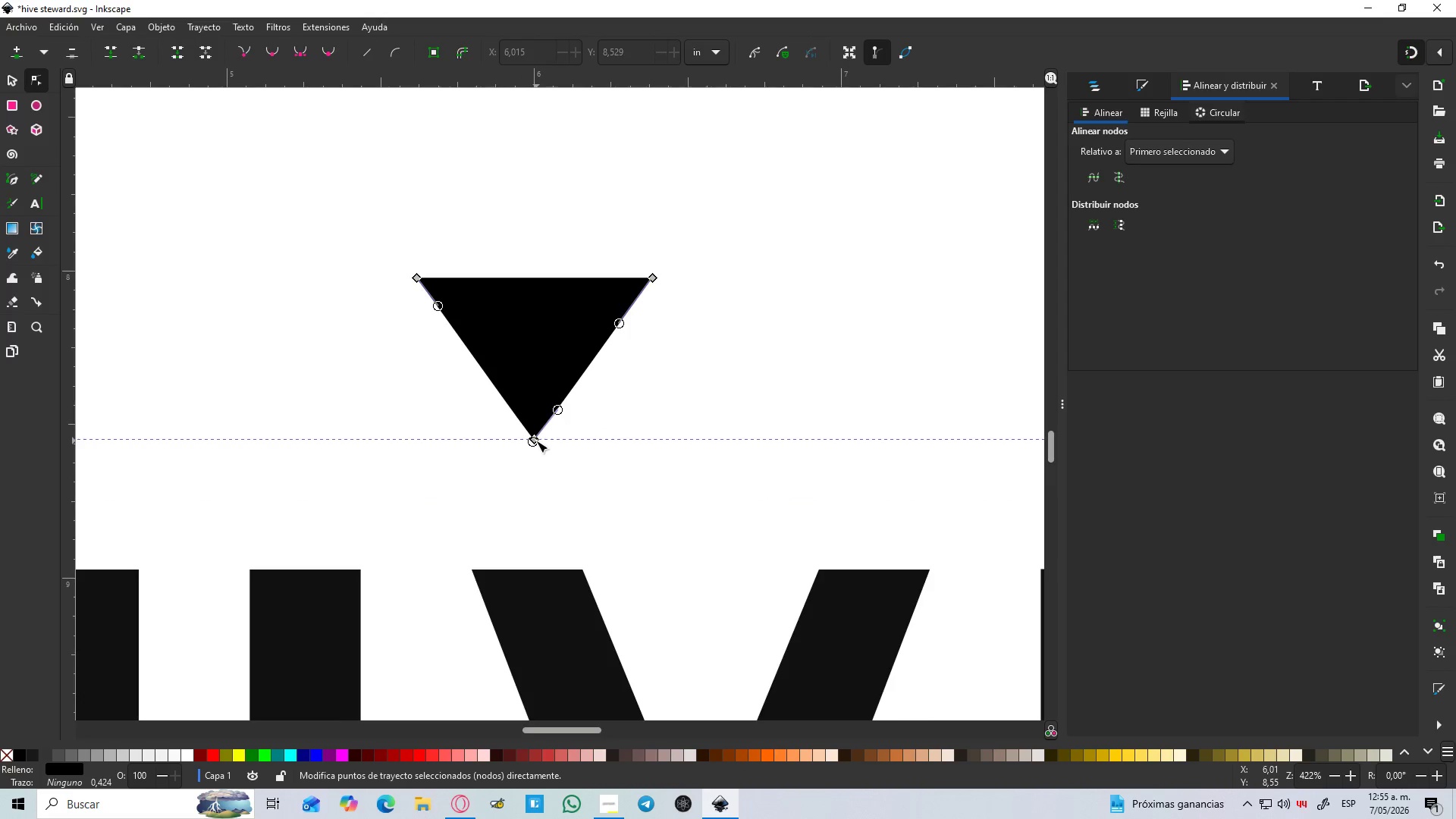 
key(Control+ControlLeft)
 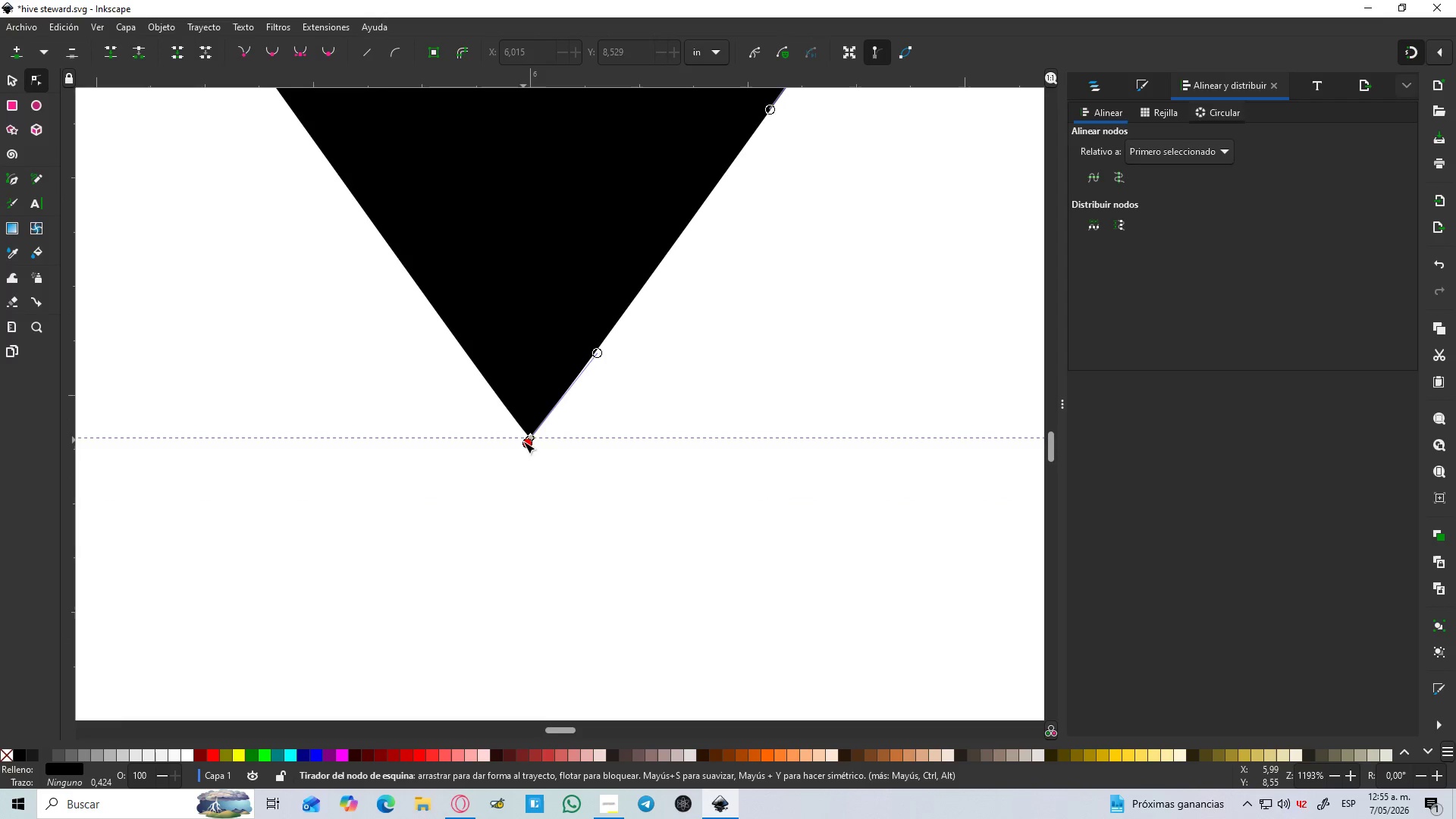 
scroll: coordinate [536, 441], scroll_direction: up, amount: 3.0
 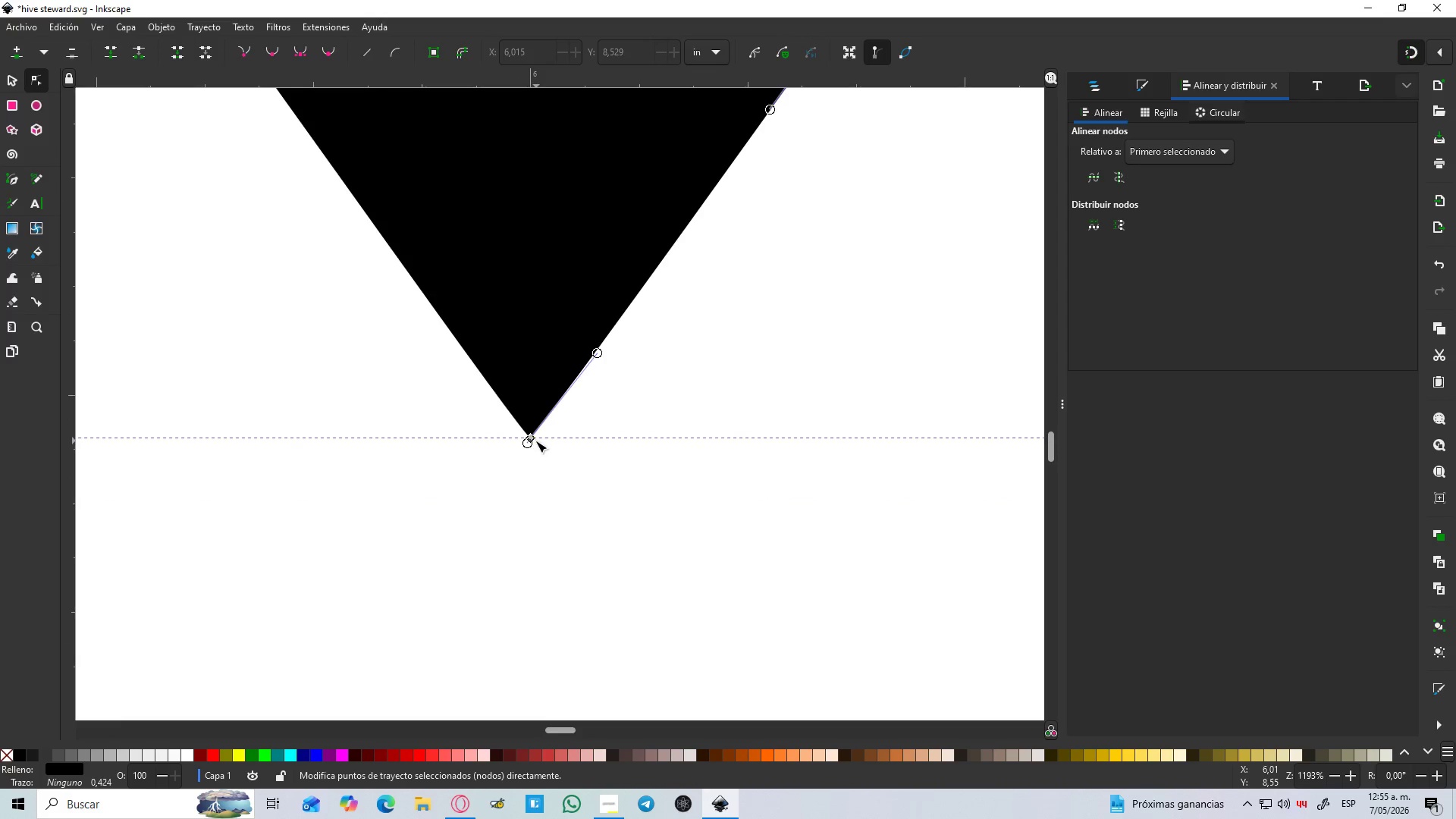 
left_click_drag(start_coordinate=[523, 441], to_coordinate=[421, 296])
 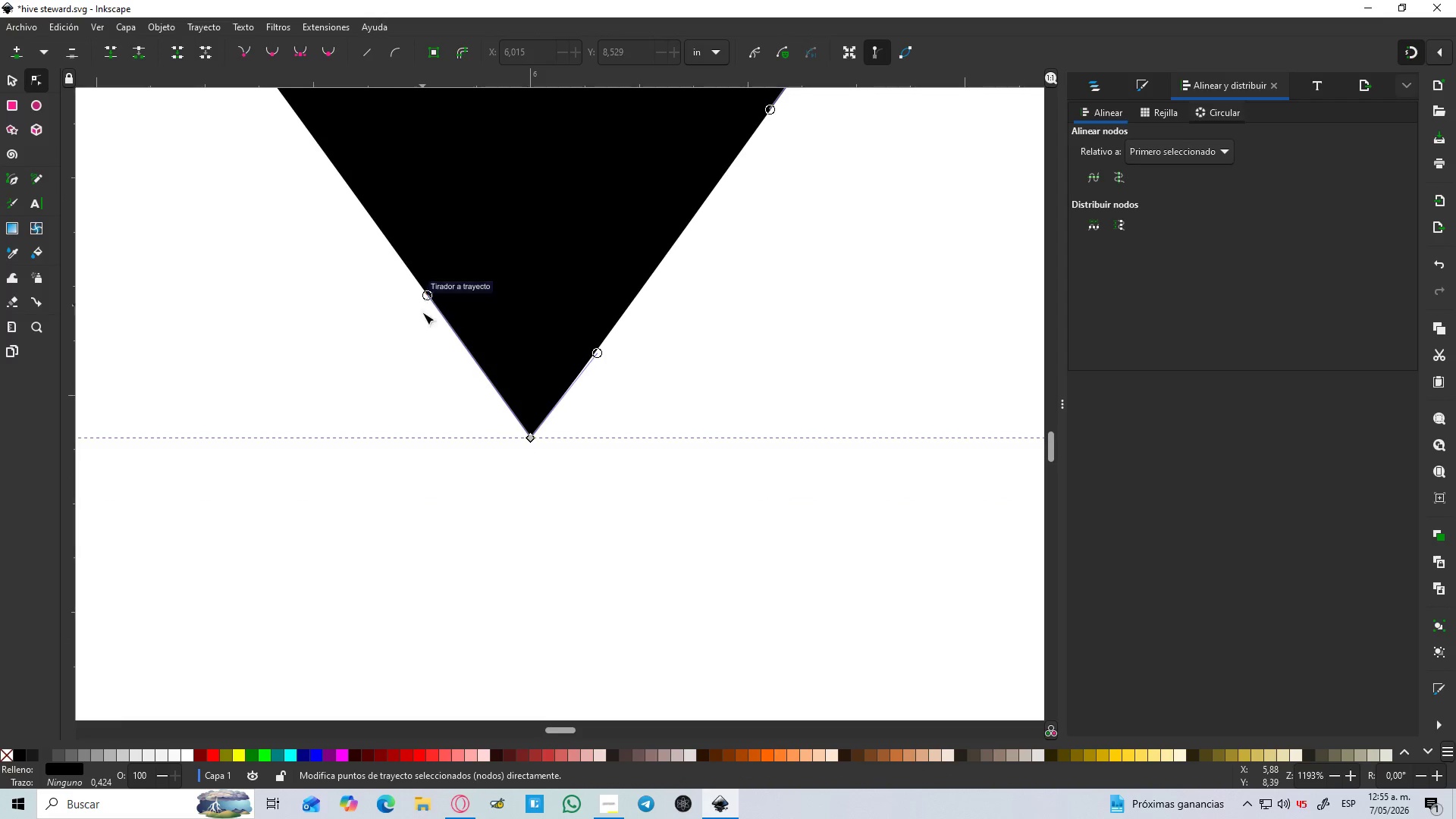 
hold_key(key=ControlLeft, duration=0.98)
scroll: coordinate [425, 370], scroll_direction: down, amount: 4.0
 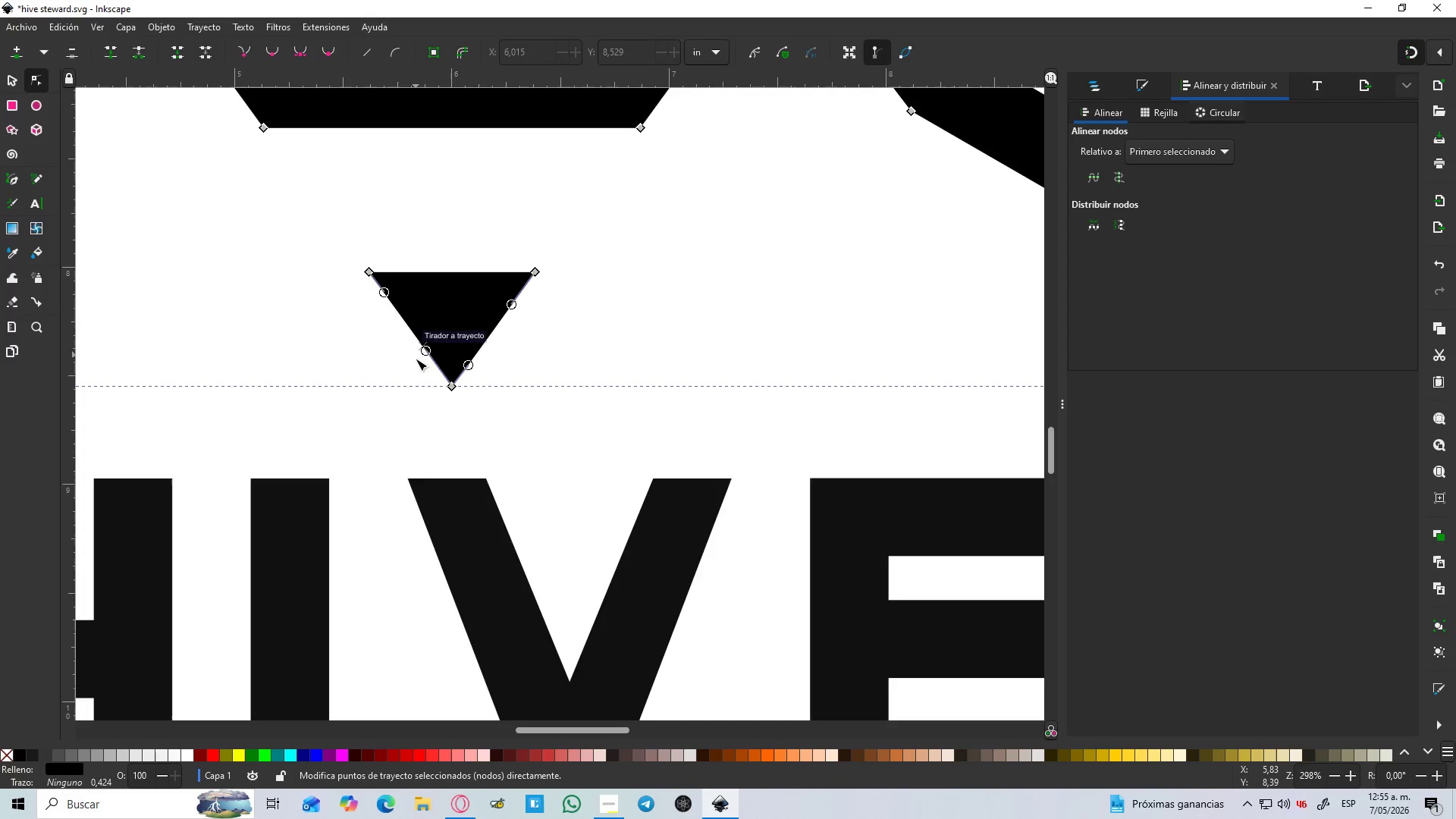 
left_click([425, 400])
 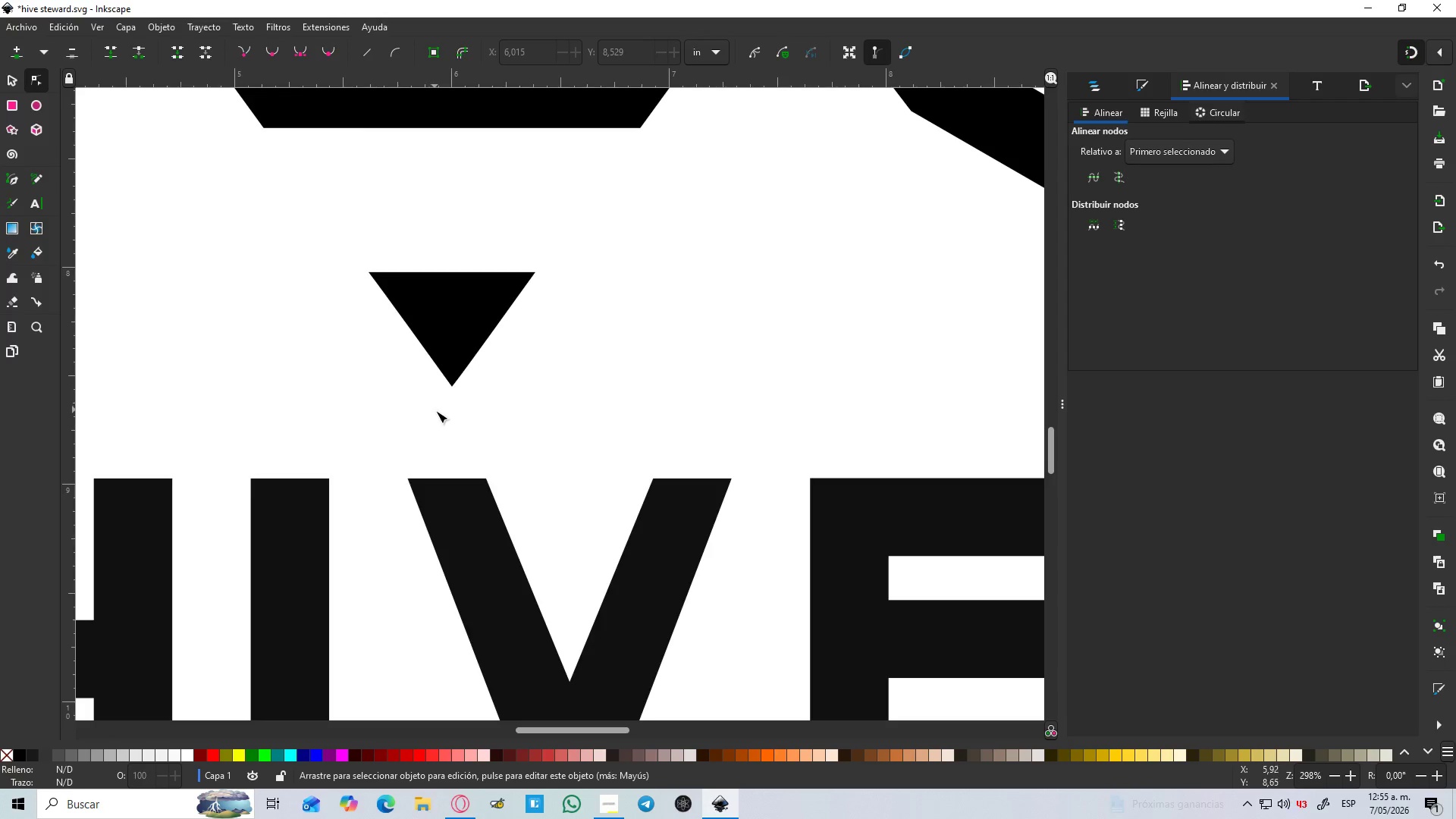 
hold_key(key=ControlLeft, duration=0.88)
scroll: coordinate [438, 414], scroll_direction: down, amount: 4.0
 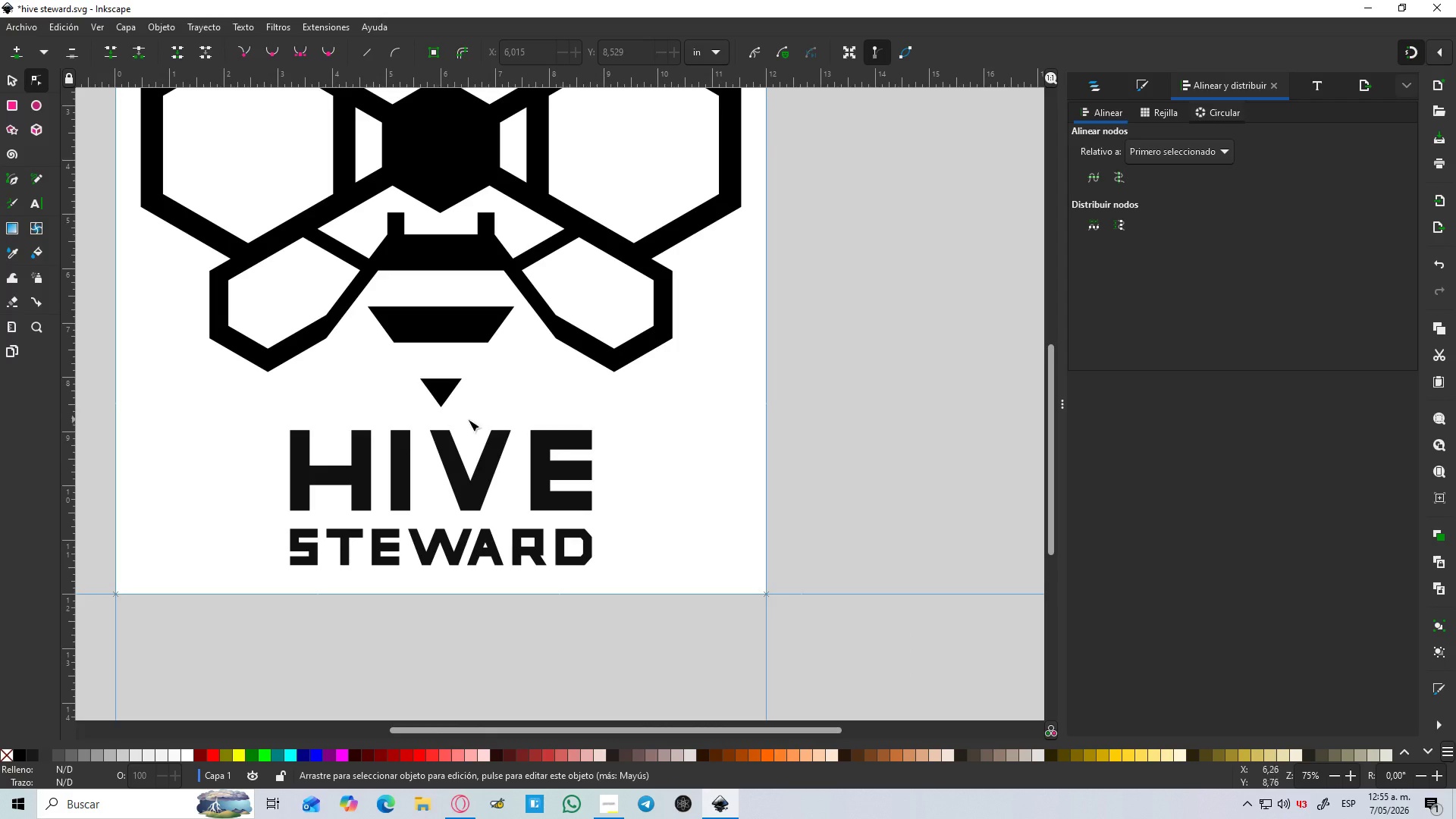 
hold_key(key=ControlLeft, duration=1.53)
scroll: coordinate [677, 422], scroll_direction: down, amount: 2.0
 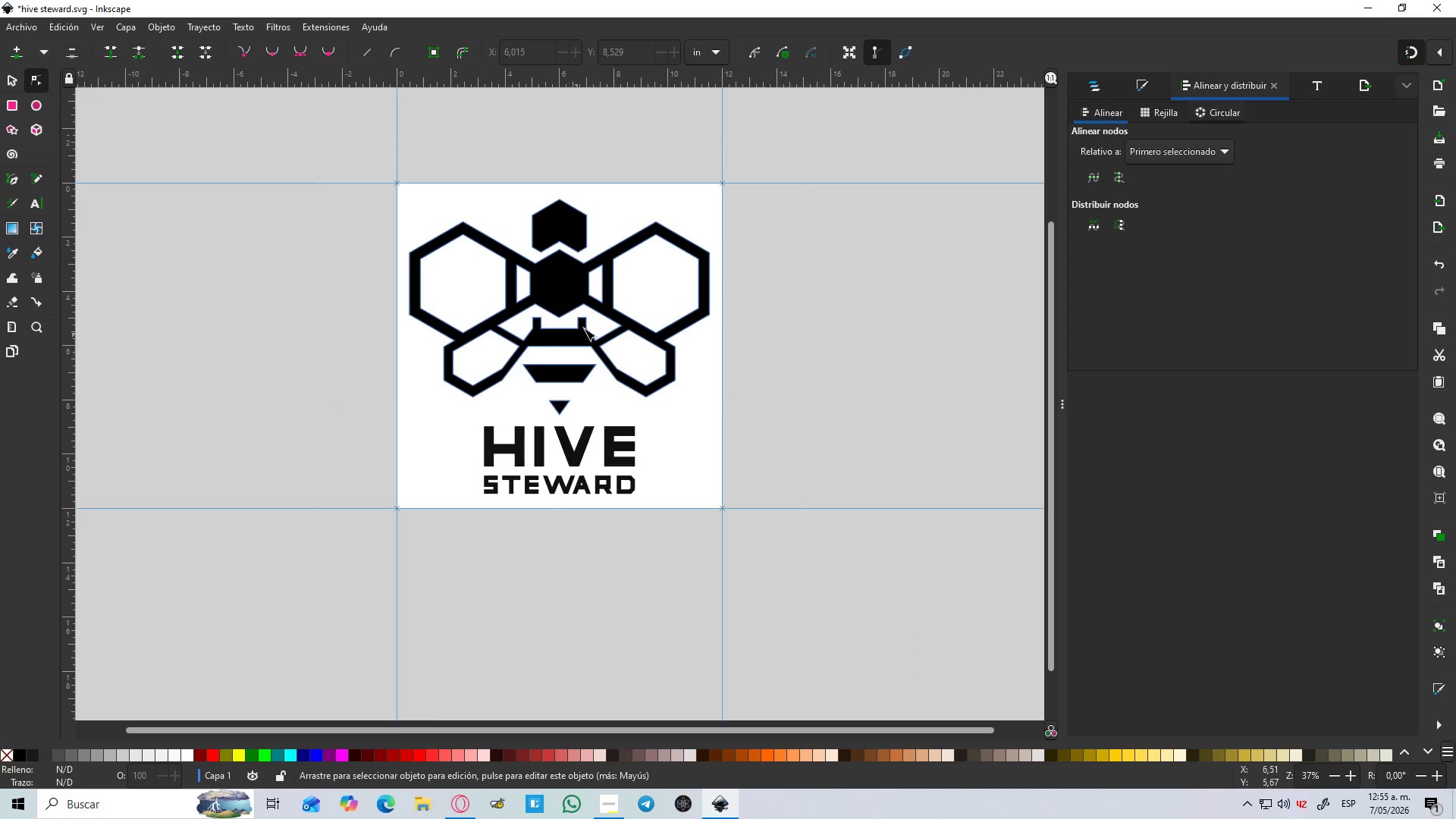 
hold_key(key=ControlLeft, duration=0.52)
scroll: coordinate [590, 321], scroll_direction: up, amount: 1.0
 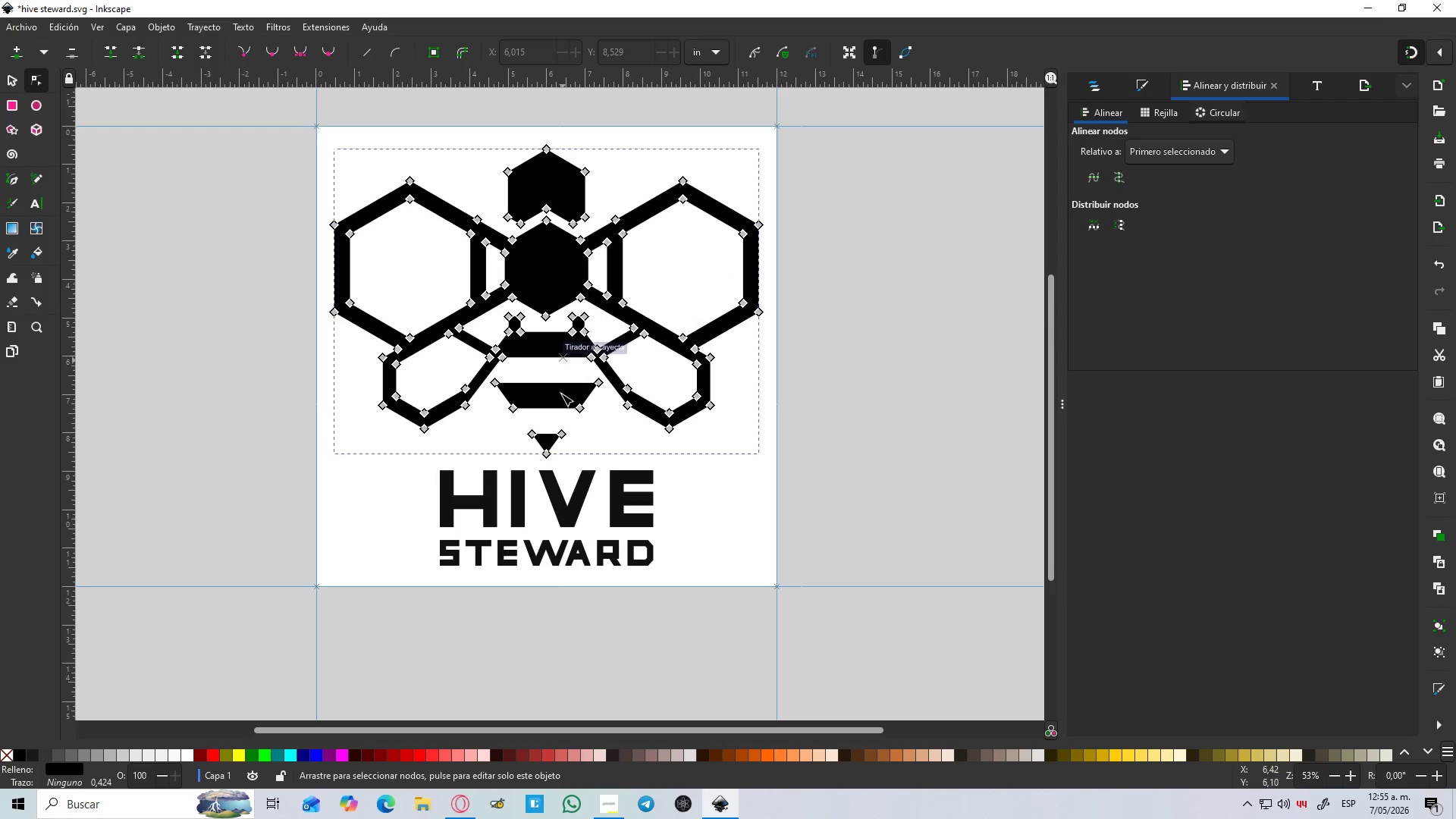 
left_click([570, 513])
 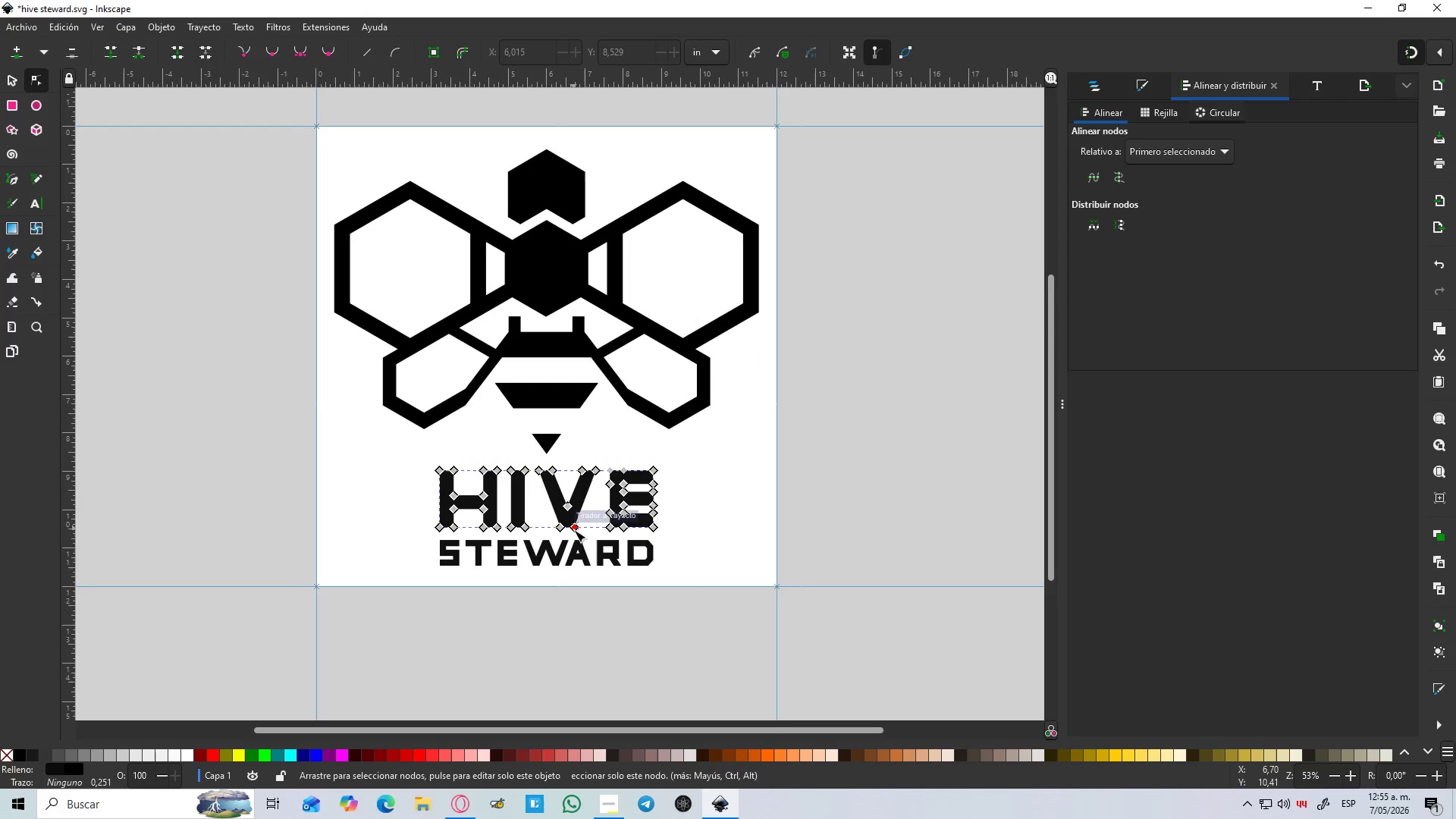 
hold_key(key=ControlLeft, duration=0.86)
scroll: coordinate [565, 548], scroll_direction: up, amount: 2.0
 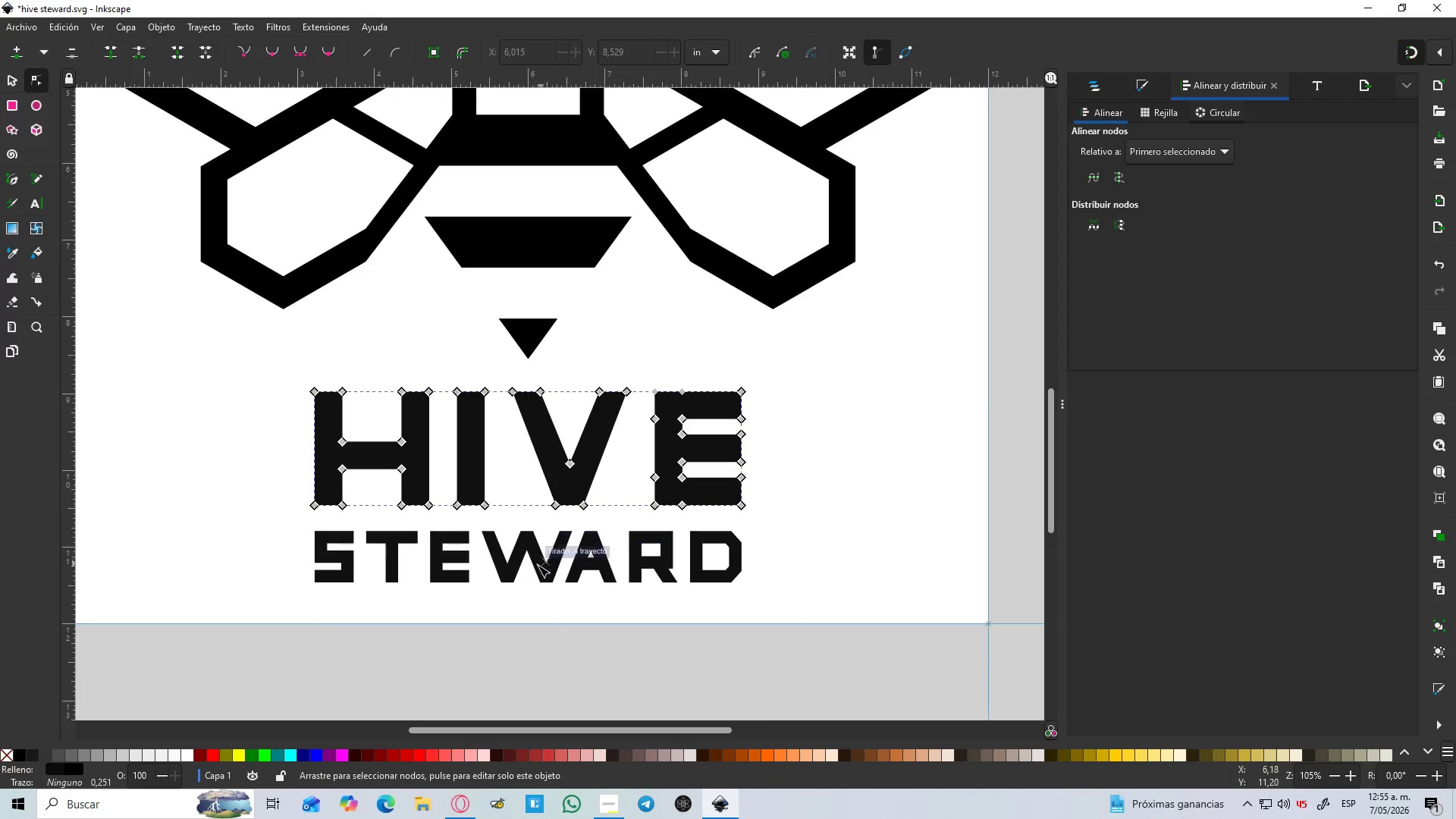 
left_click([522, 566])
 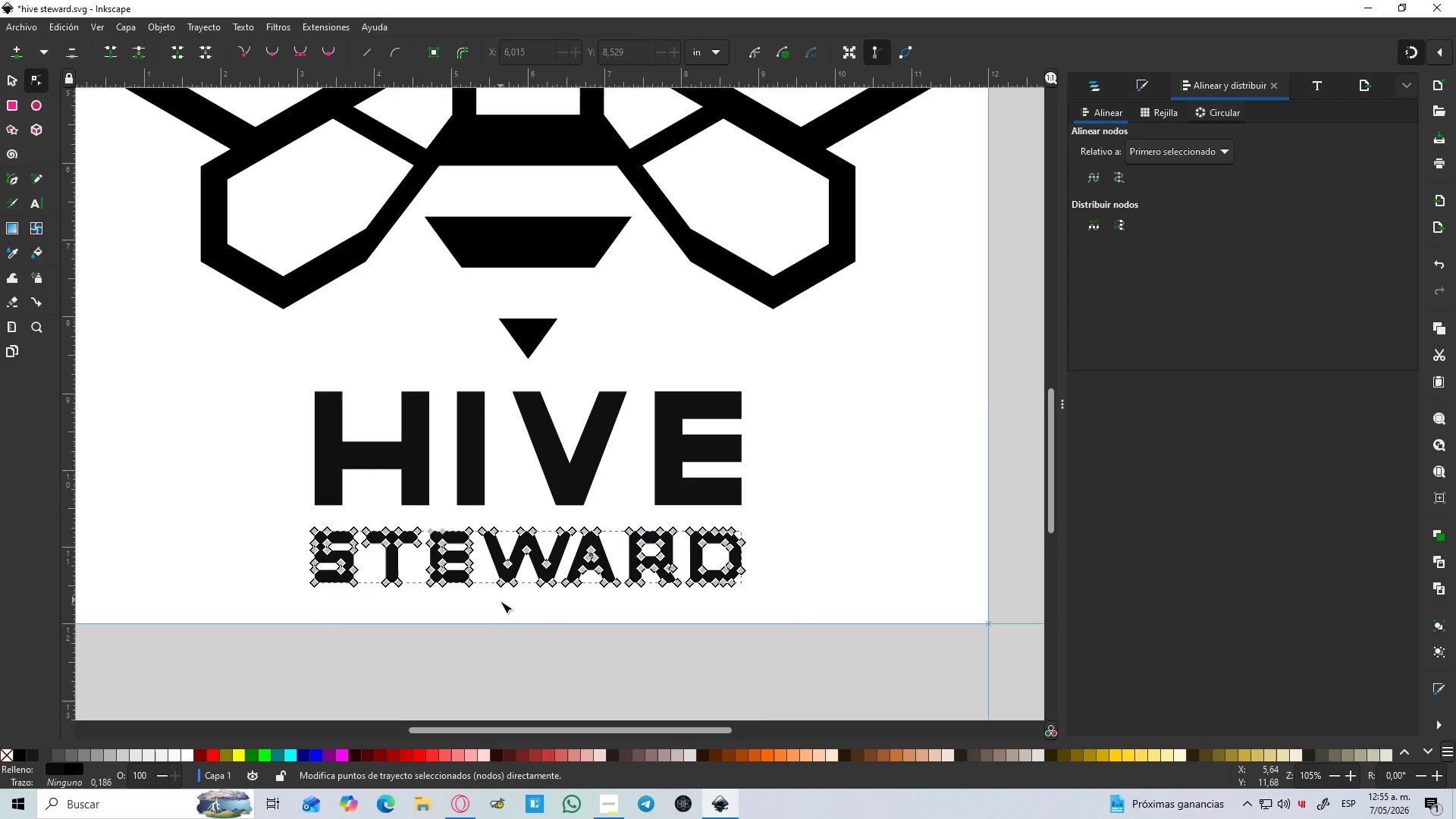 
hold_key(key=ControlLeft, duration=1.5)
scroll: coordinate [463, 598], scroll_direction: up, amount: 2.0
 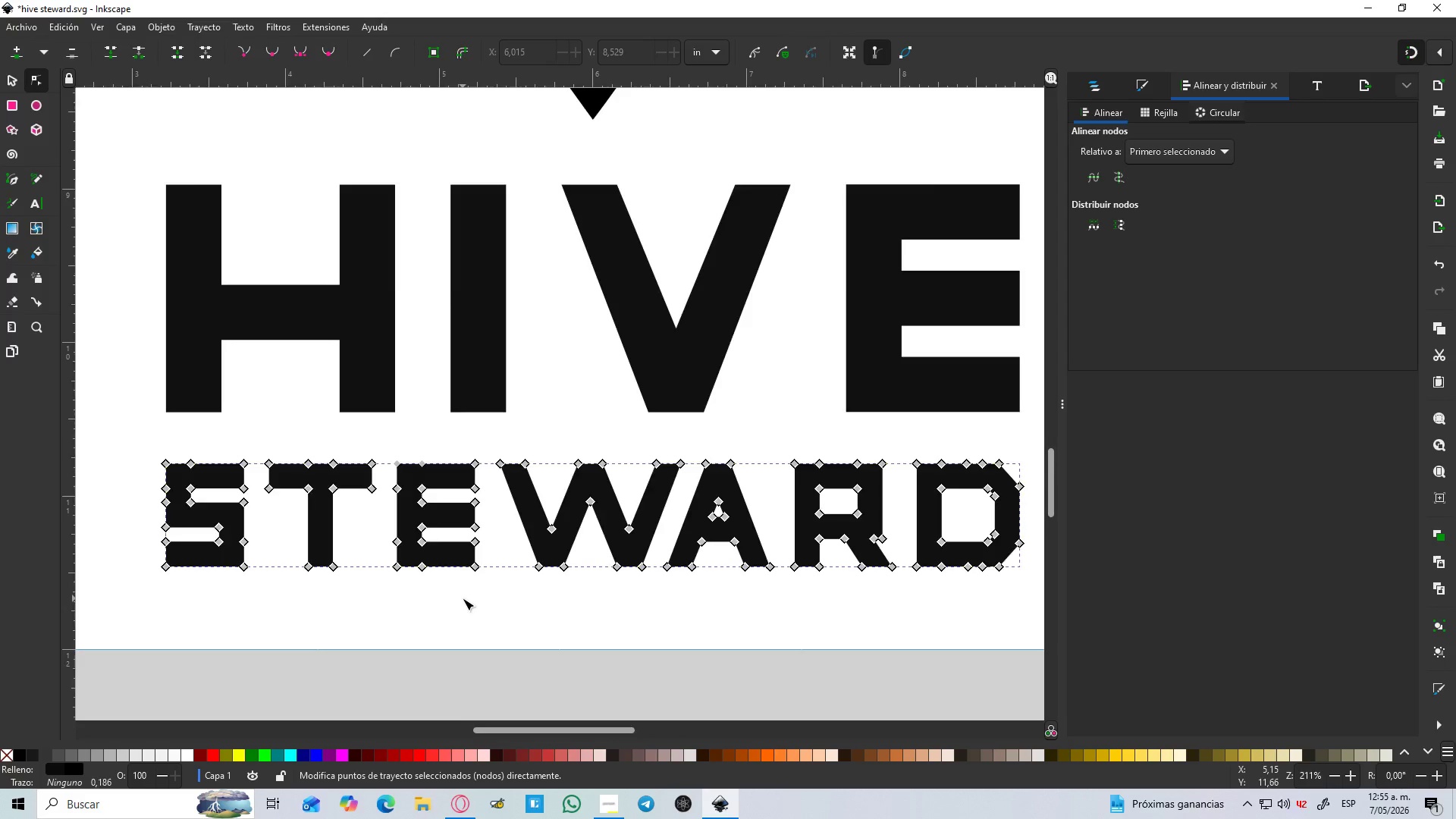 
scroll: coordinate [463, 598], scroll_direction: down, amount: 4.0
 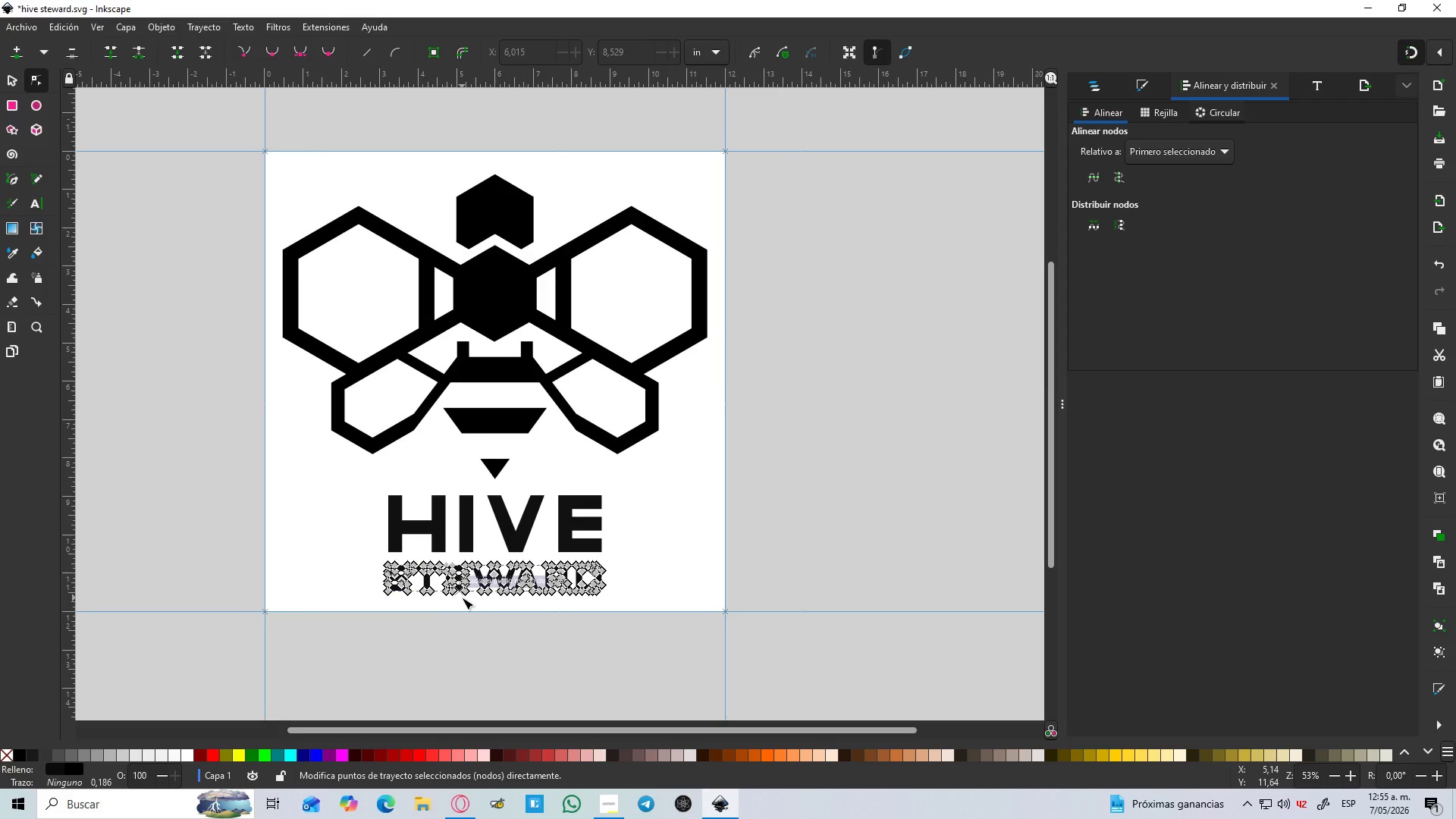 
hold_key(key=ControlLeft, duration=1.05)
 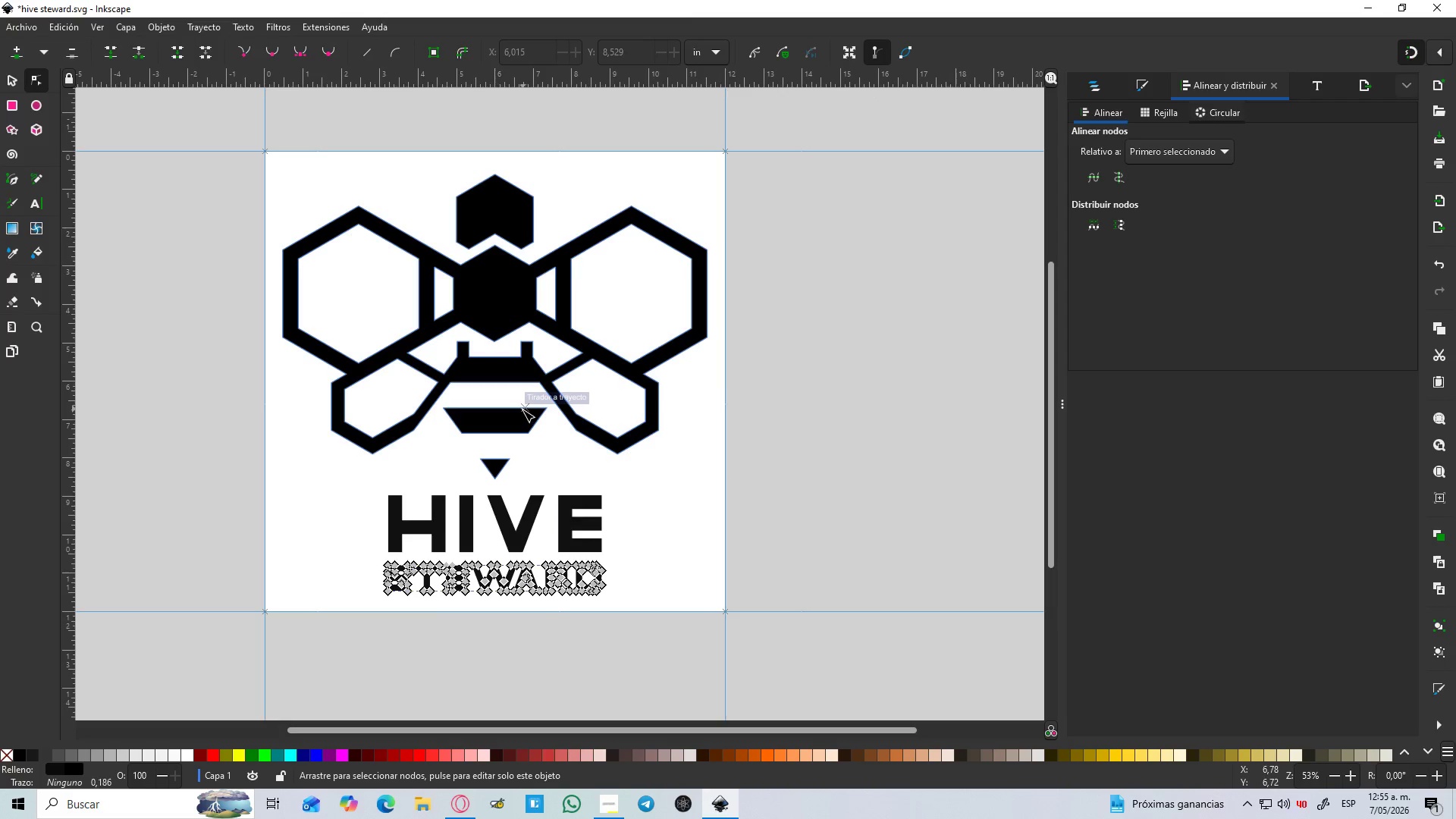 
left_click([520, 413])
 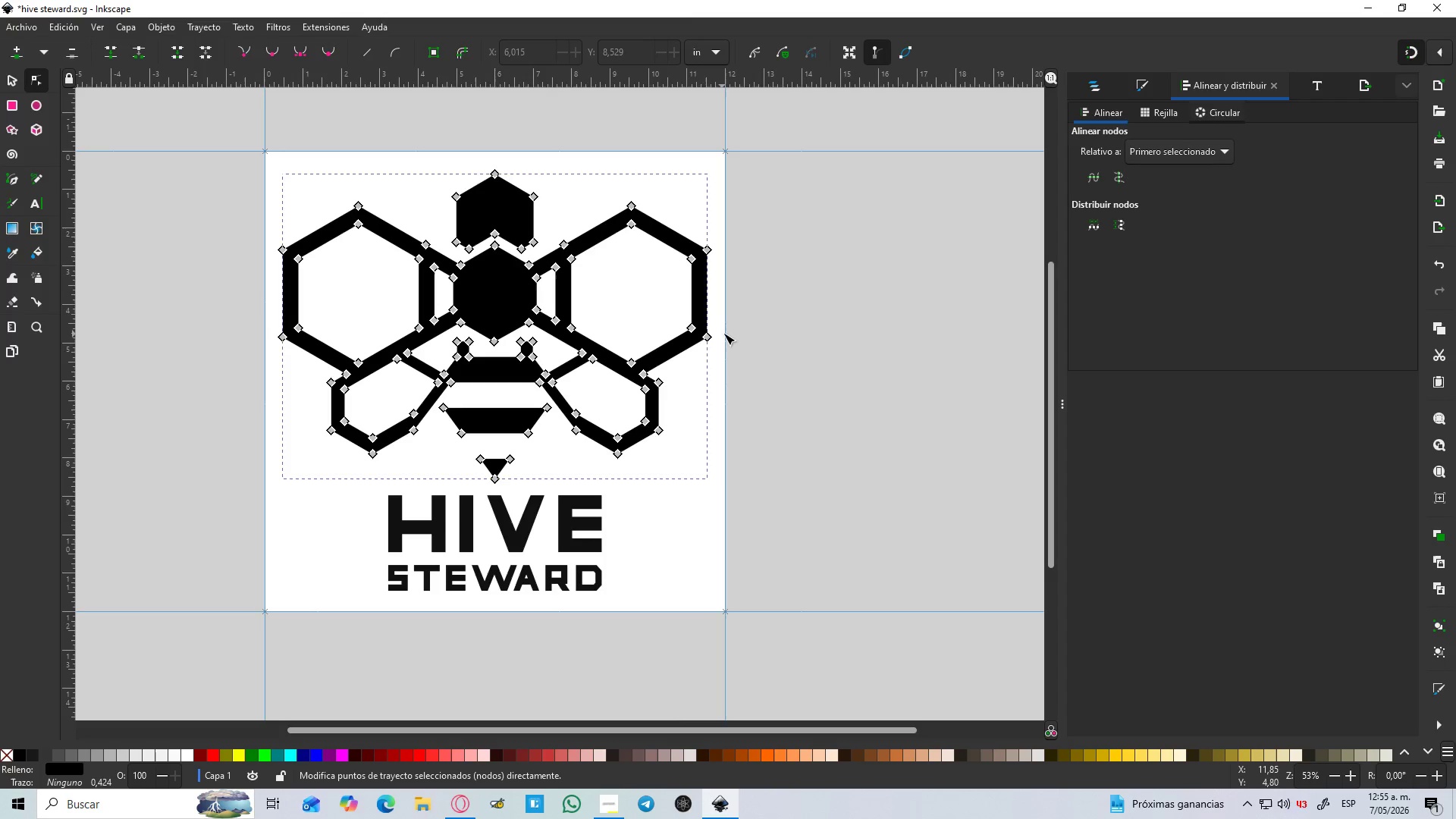 
hold_key(key=ControlLeft, duration=0.94)
scroll: coordinate [740, 332], scroll_direction: up, amount: 1.0
 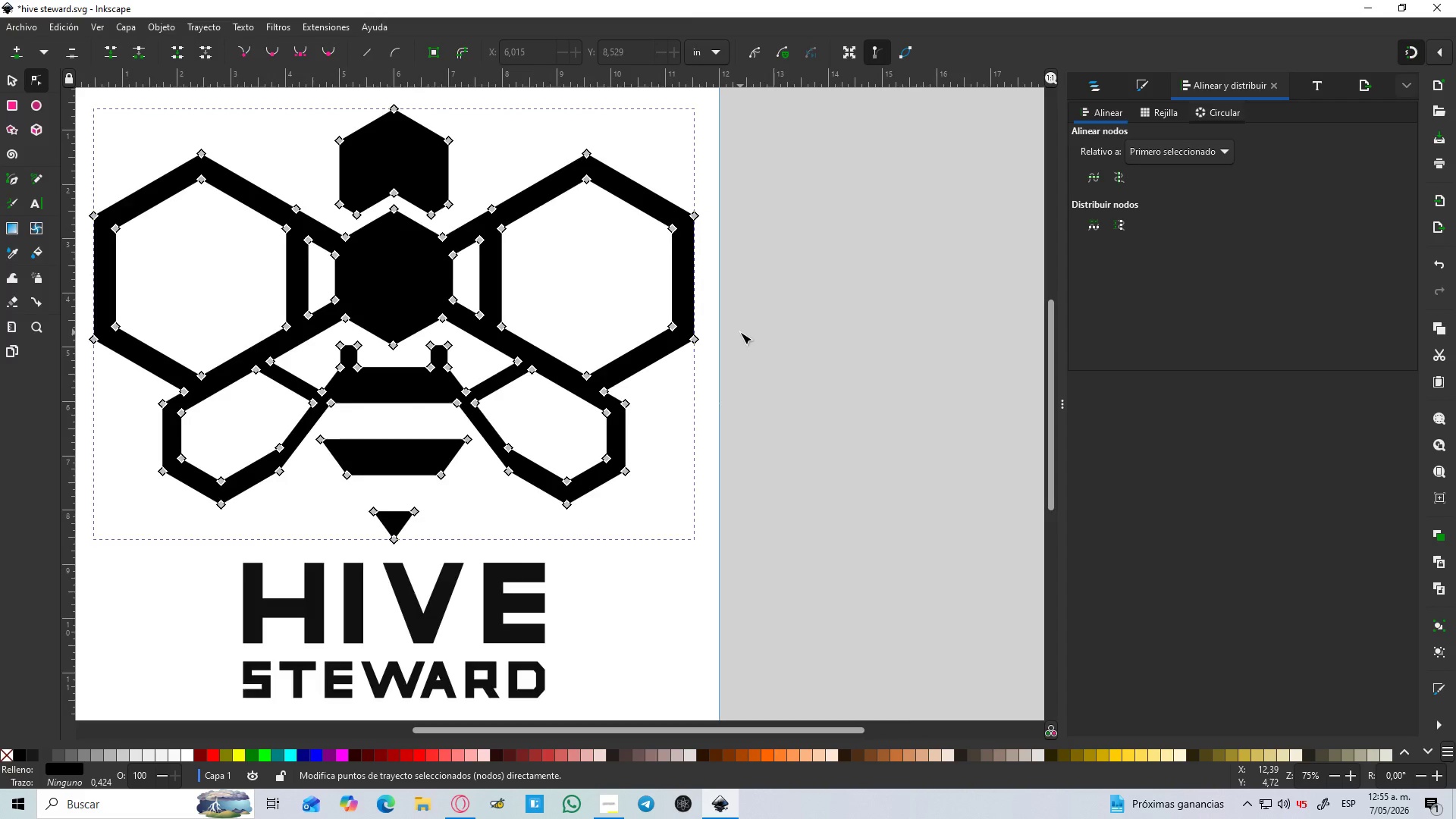 
scroll: coordinate [740, 332], scroll_direction: down, amount: 1.0
 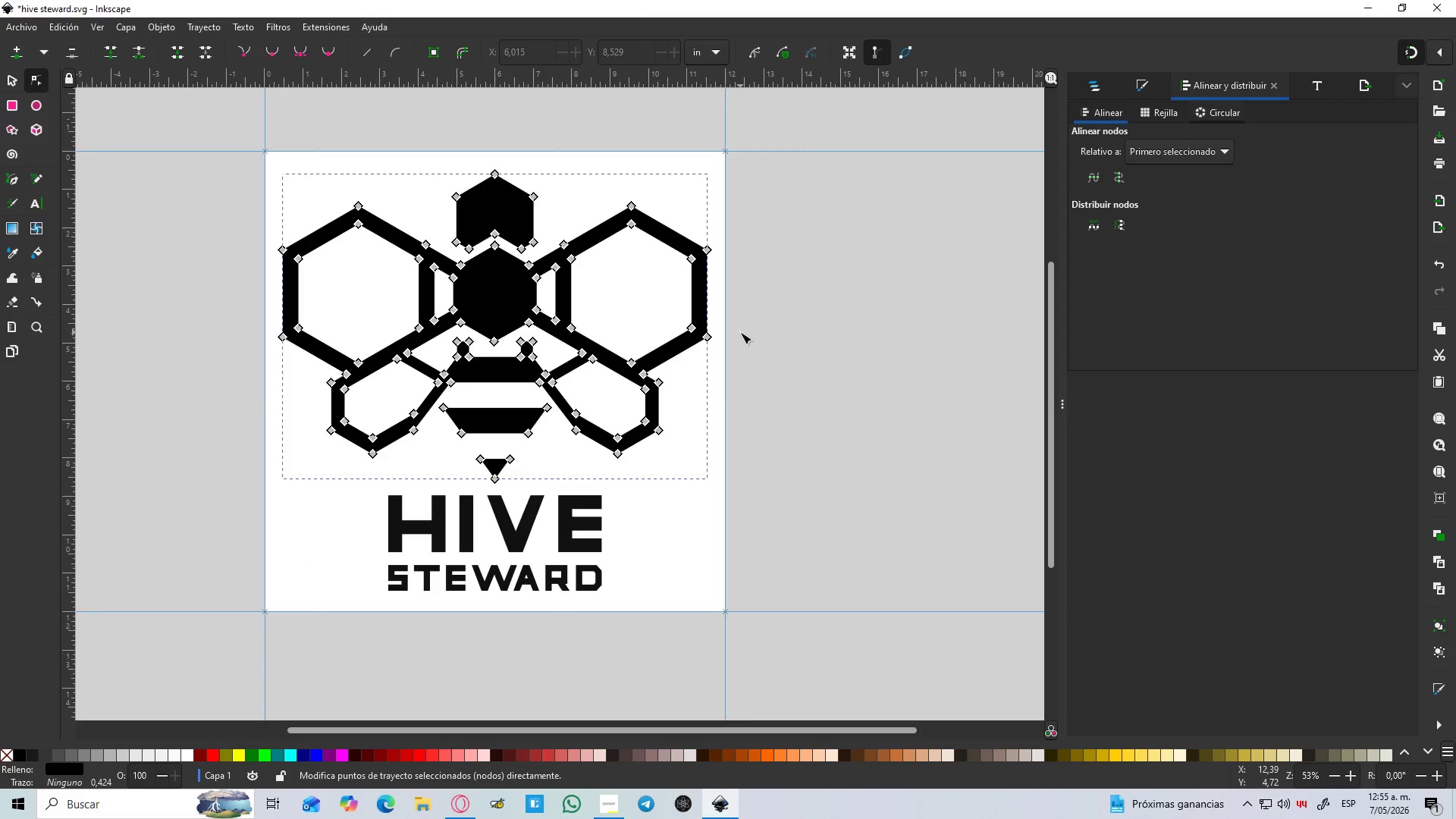 
hold_key(key=ControlLeft, duration=0.83)
 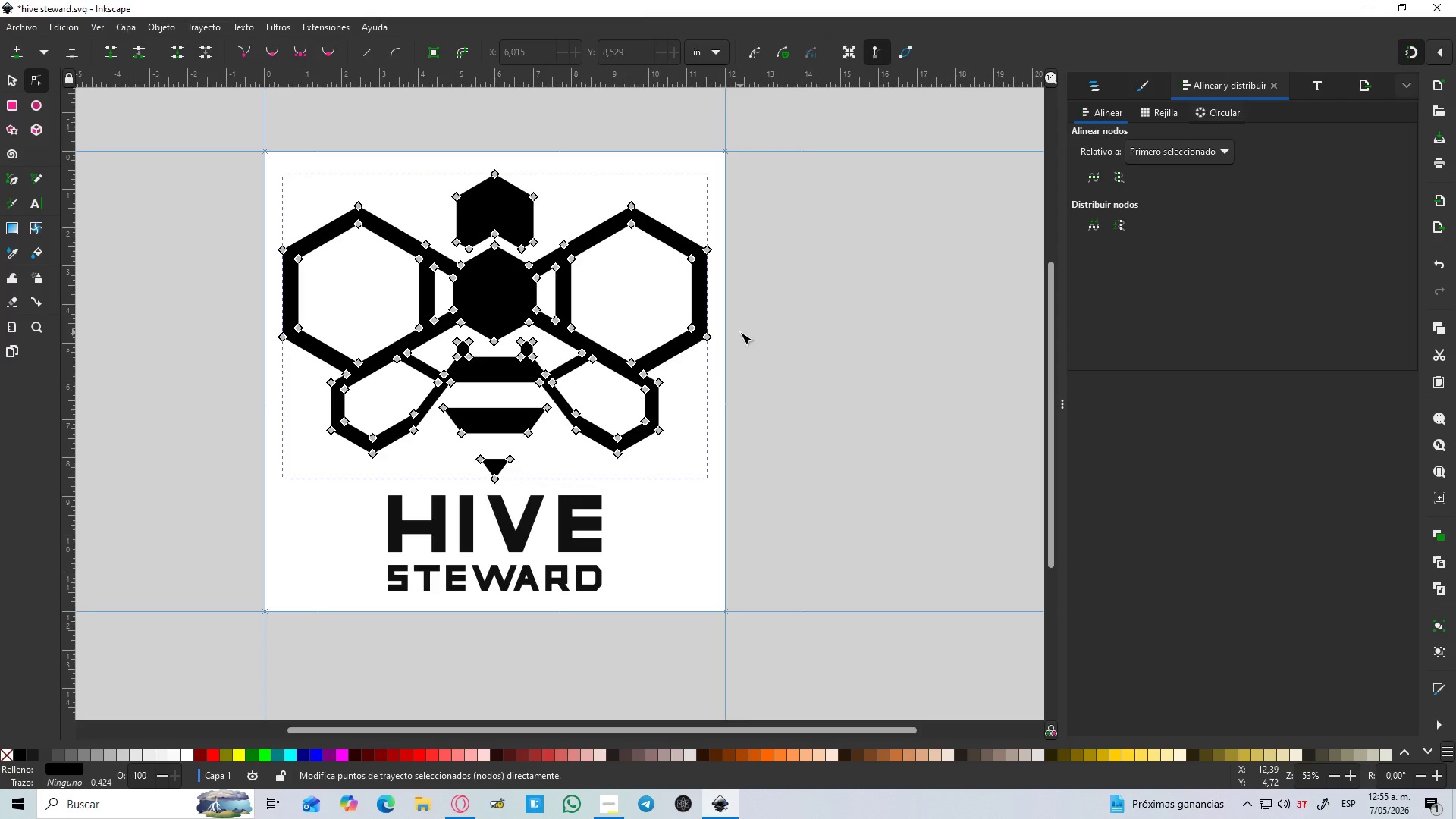 
key(Meta+Shift+S)
 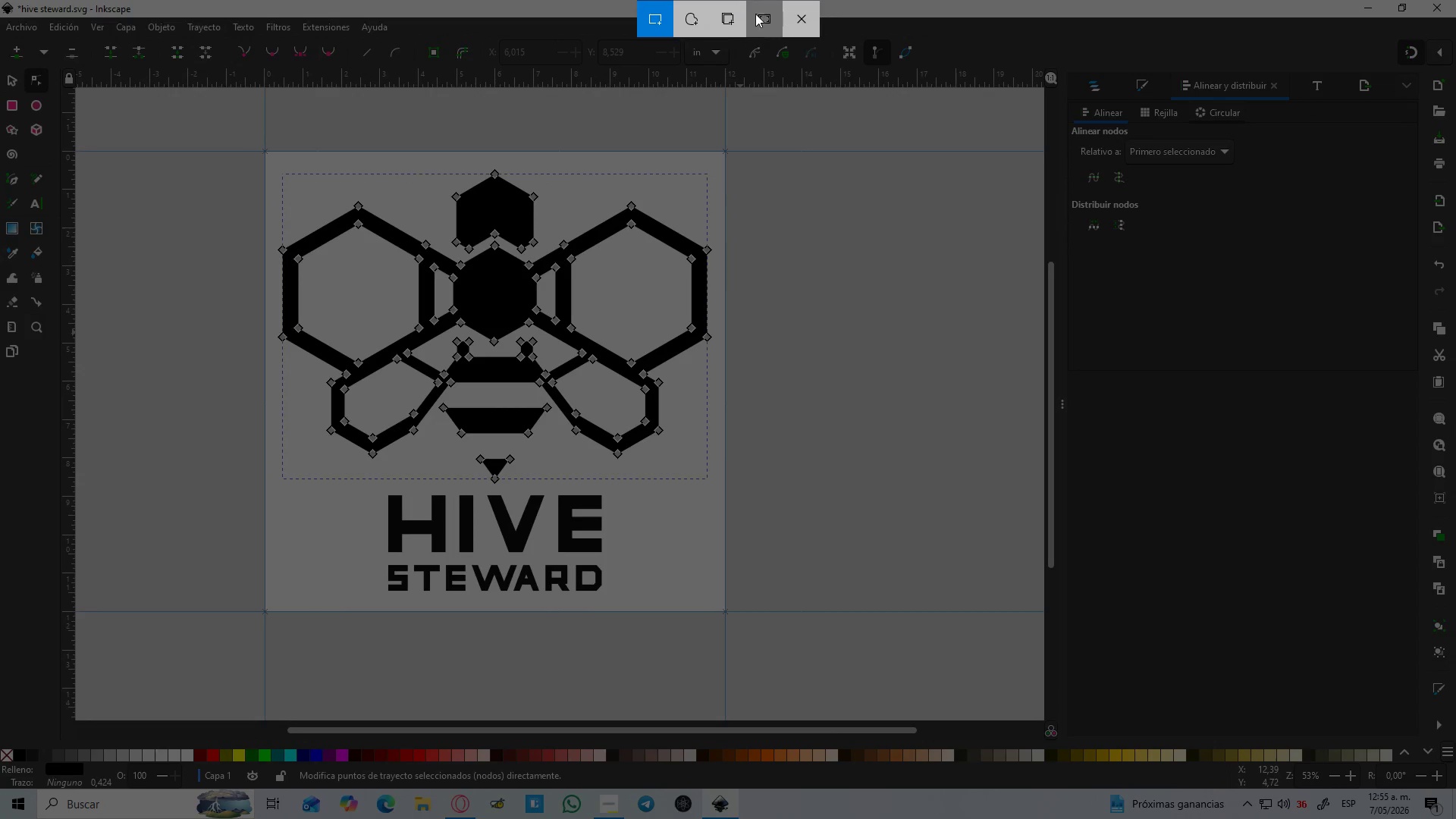 
left_click([761, 14])
 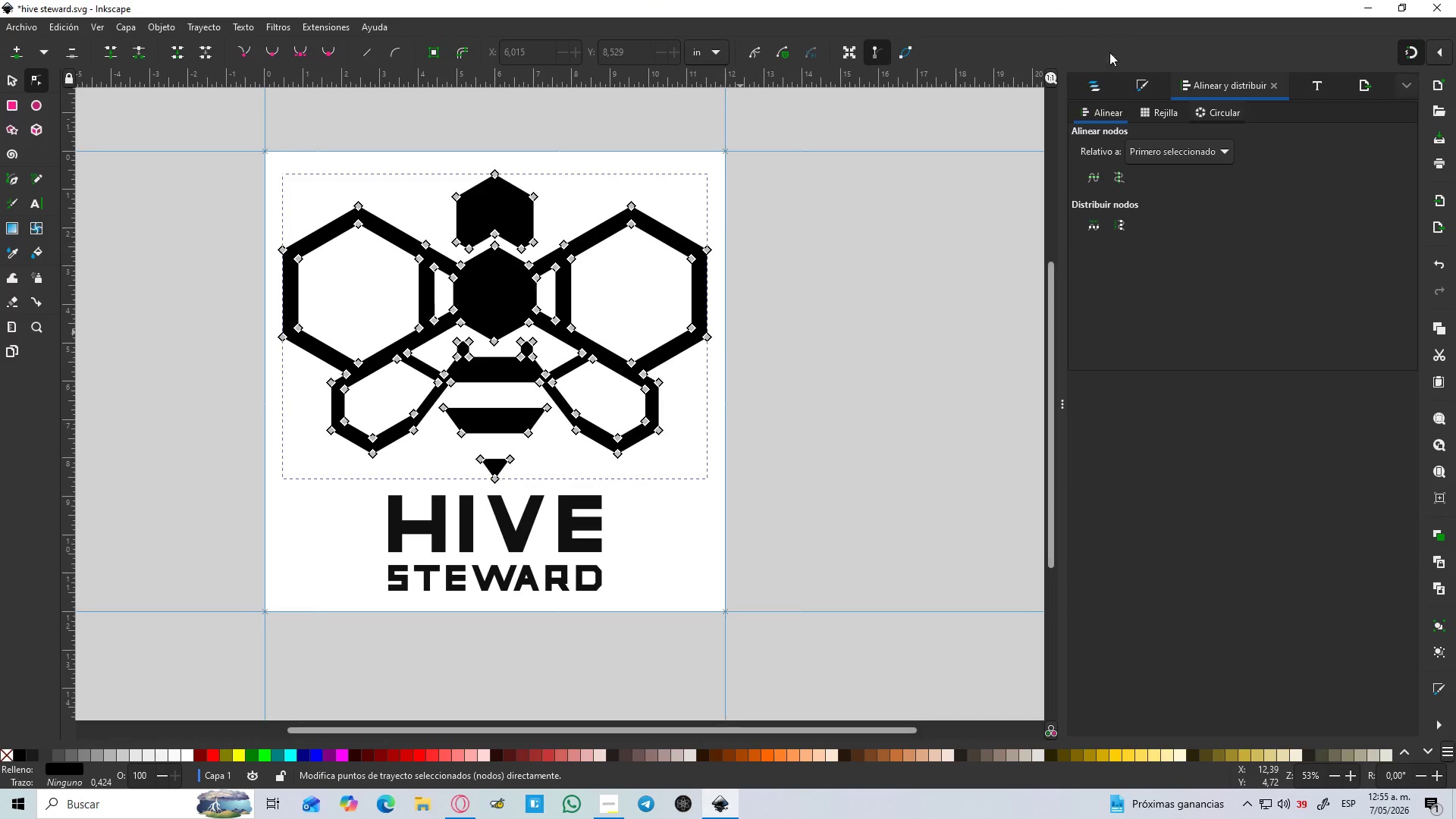 
left_click([1090, 79])
 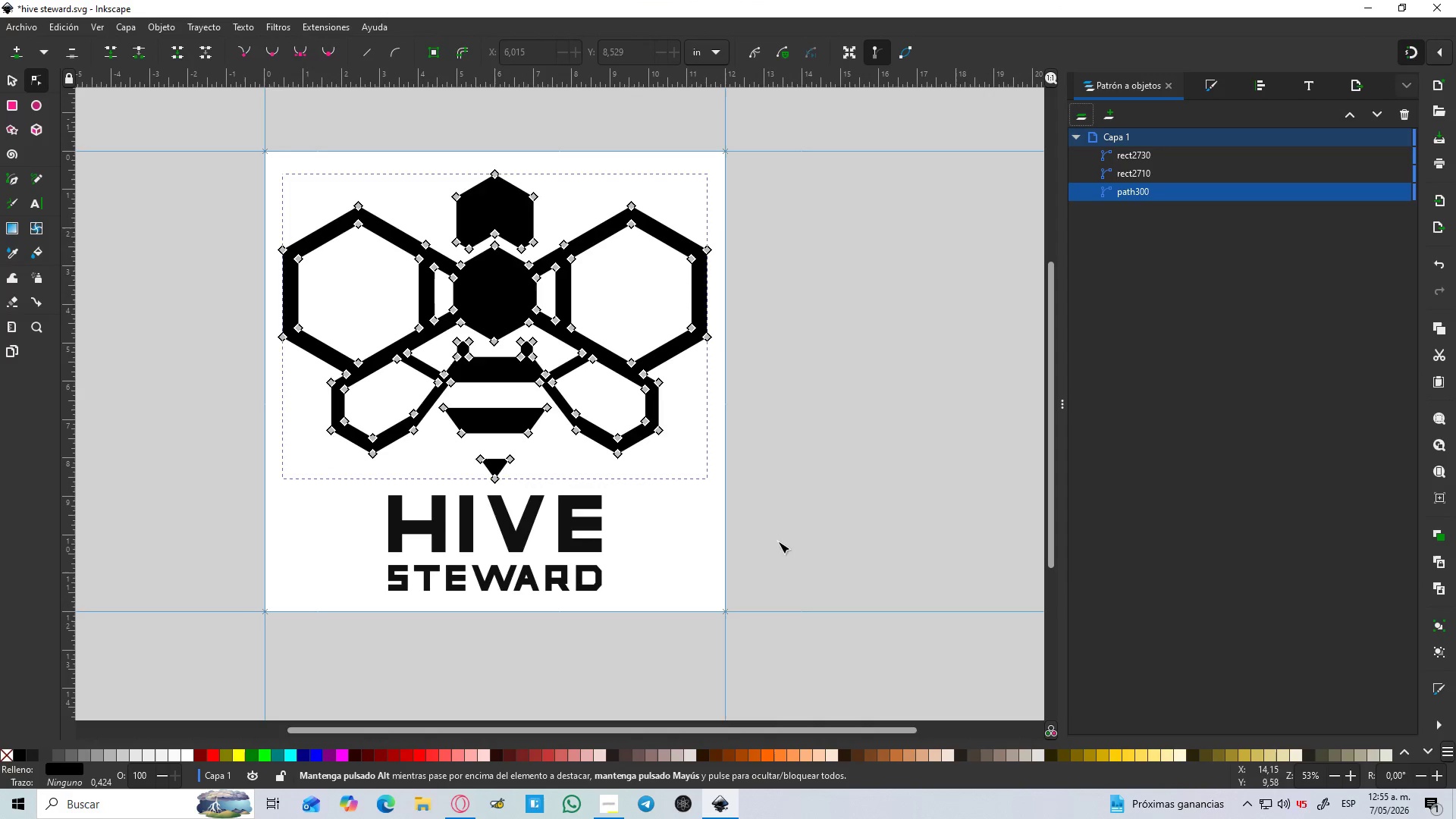 
left_click([738, 595])
 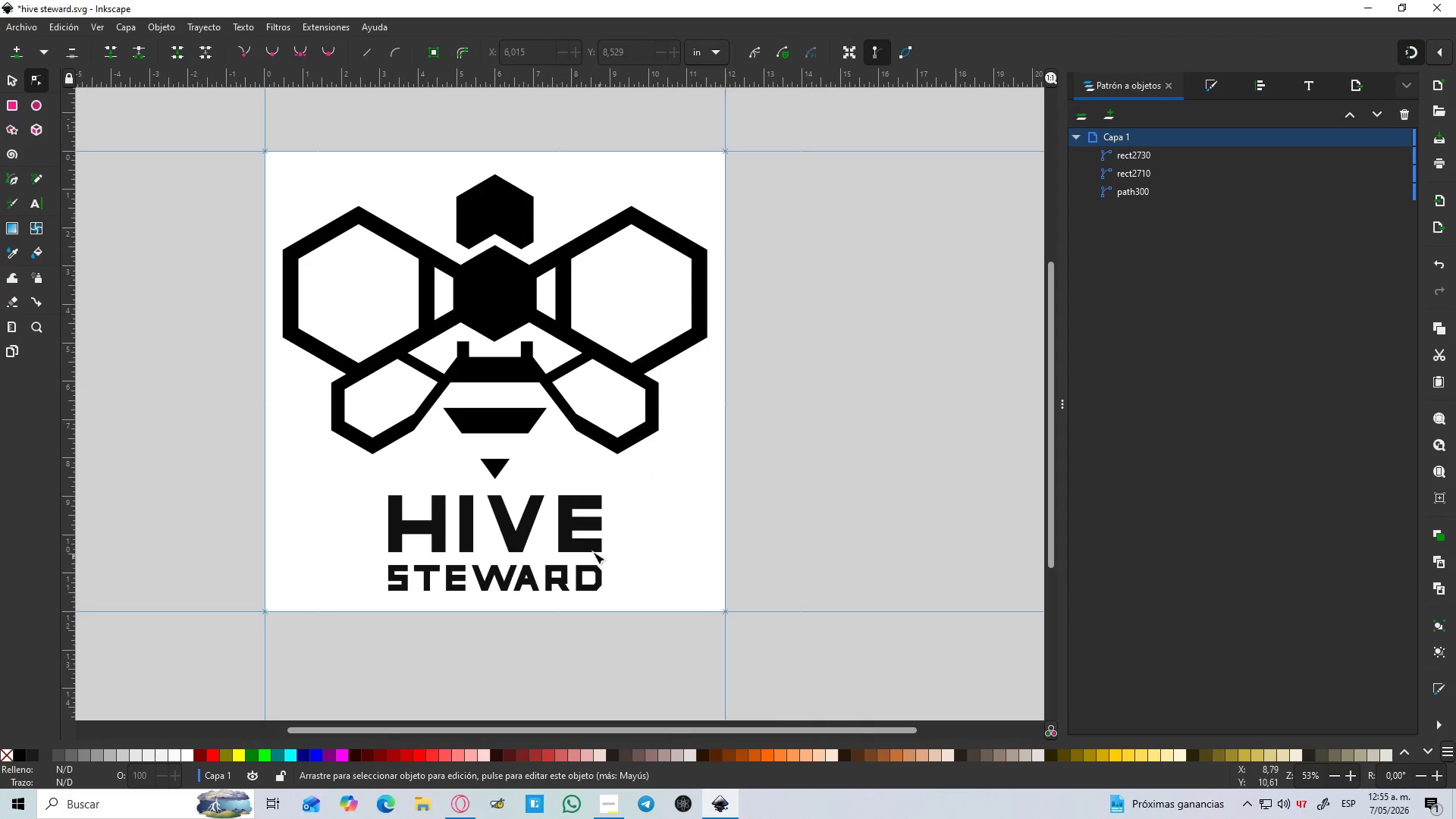 
left_click([576, 540])
 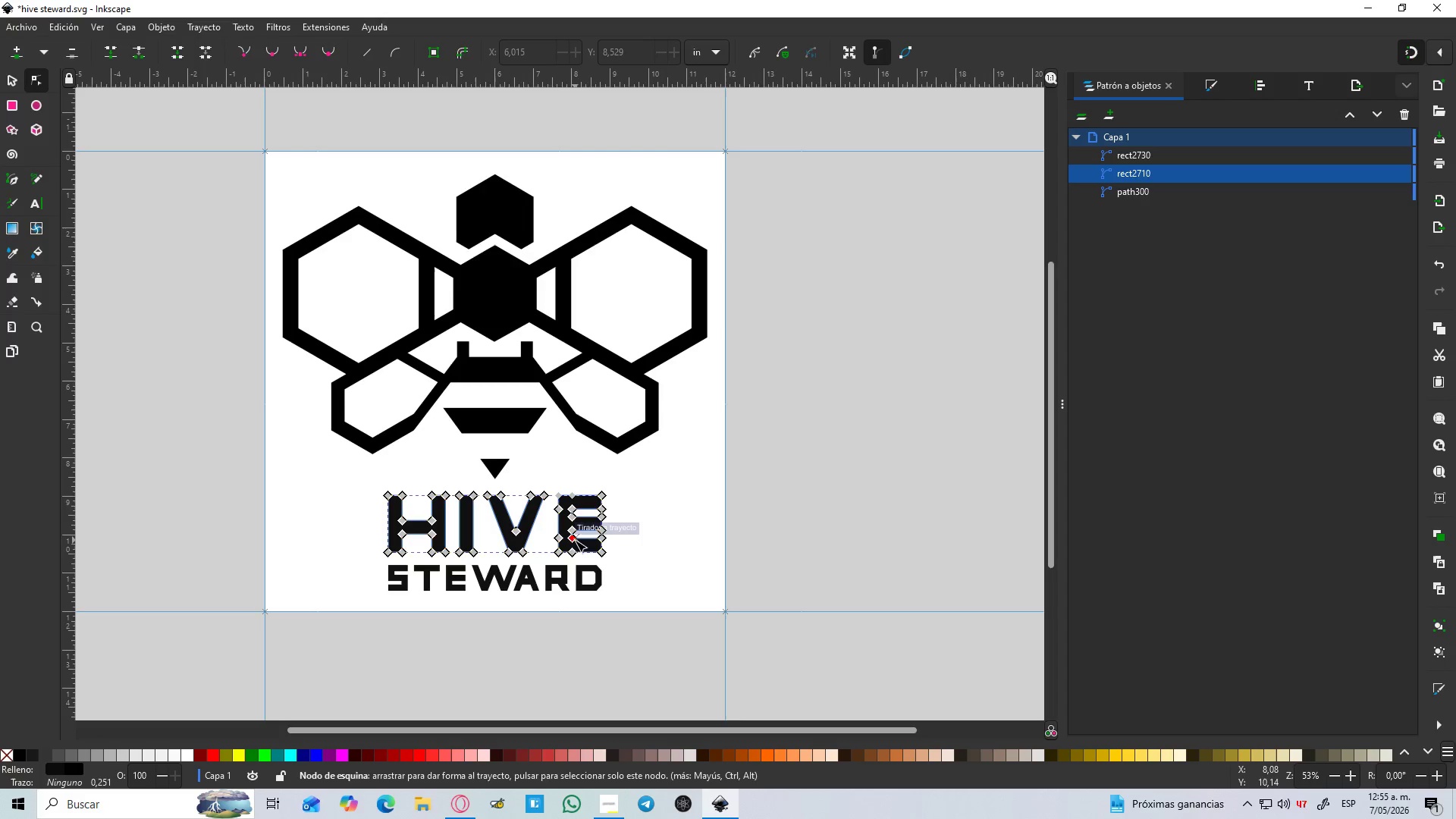 
hold_key(key=ShiftLeft, duration=1.5)
left_click([571, 578])
 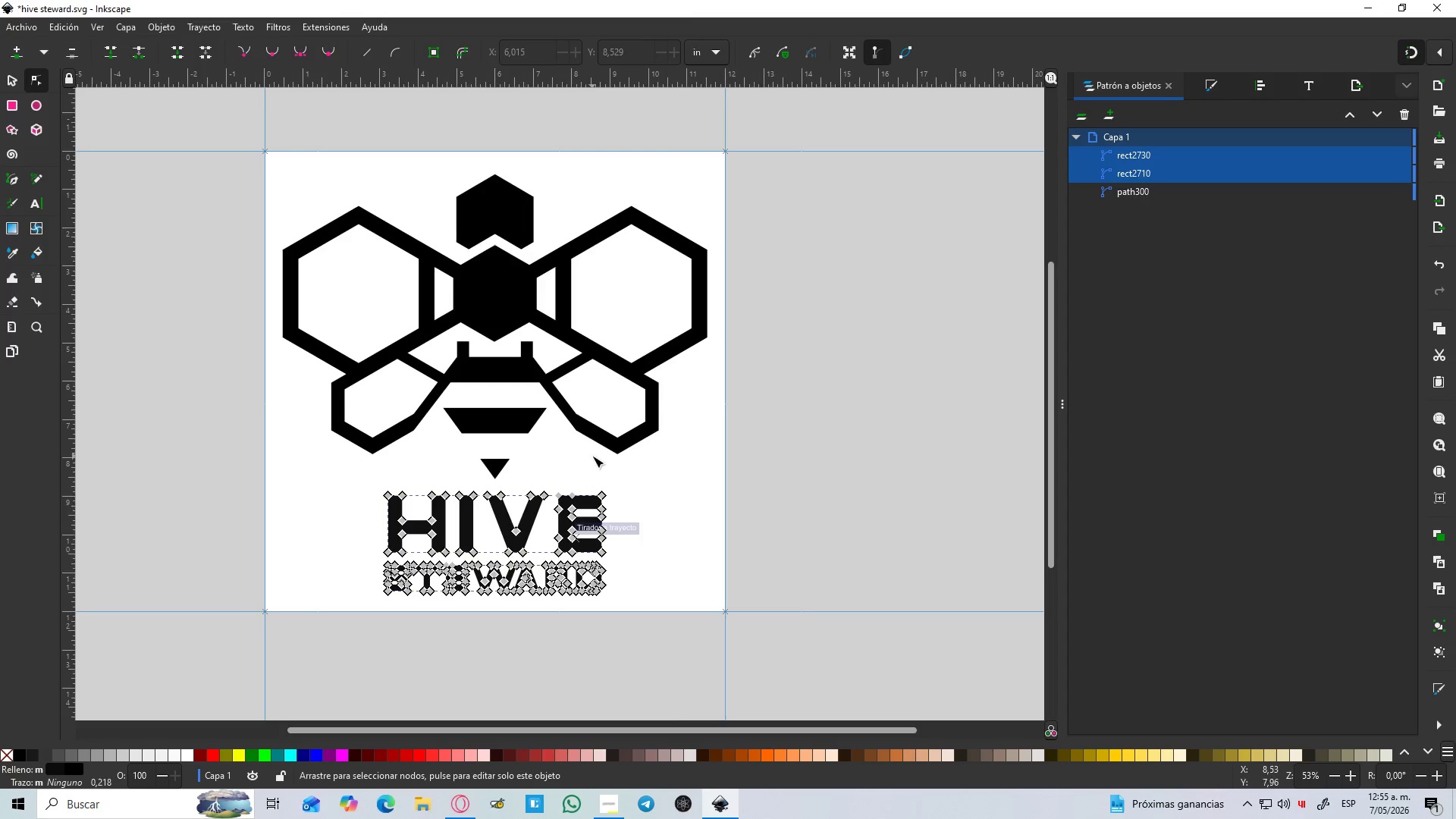 
left_click([599, 431])
 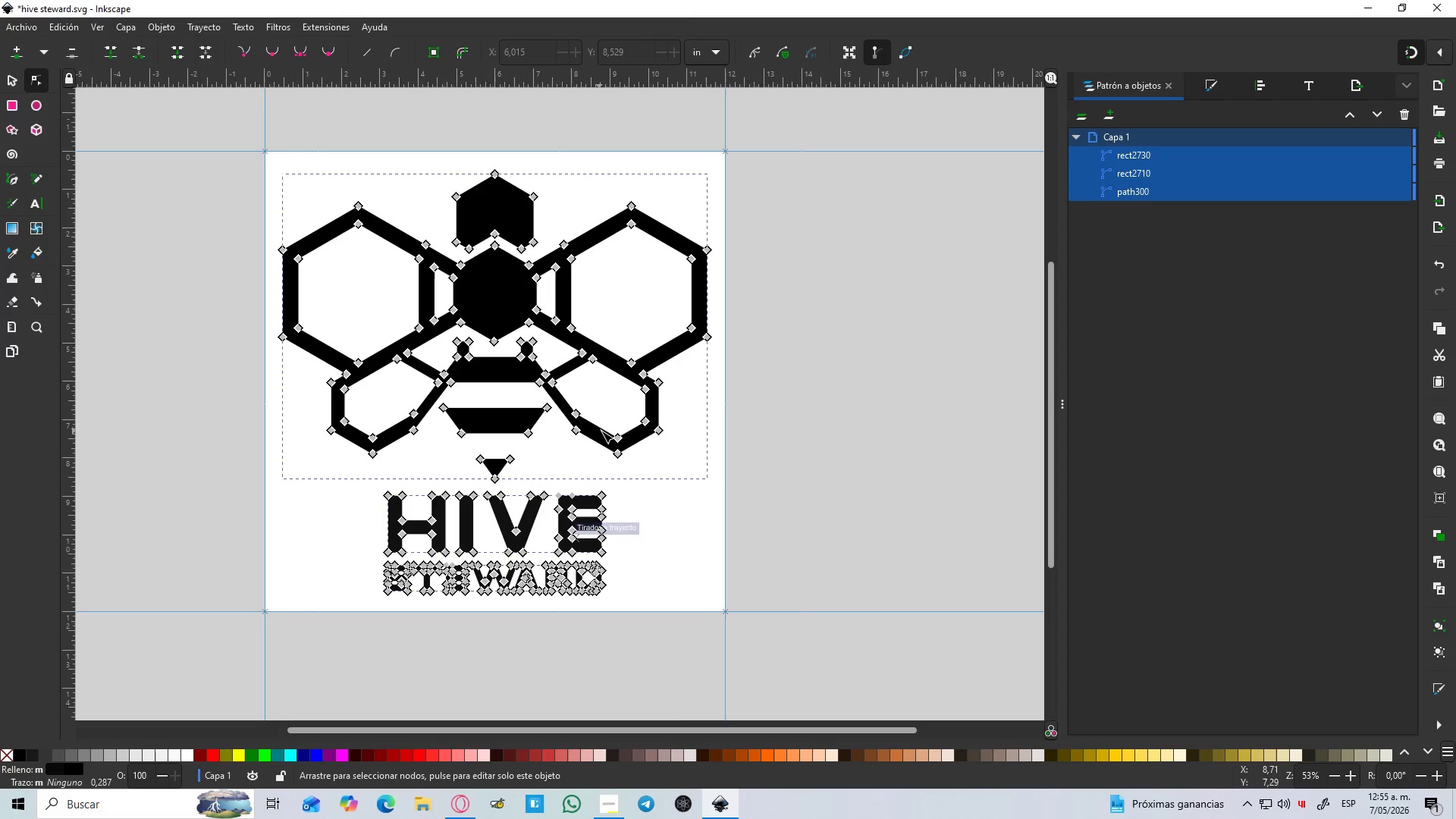 
key(Control+NumpadAdd)
 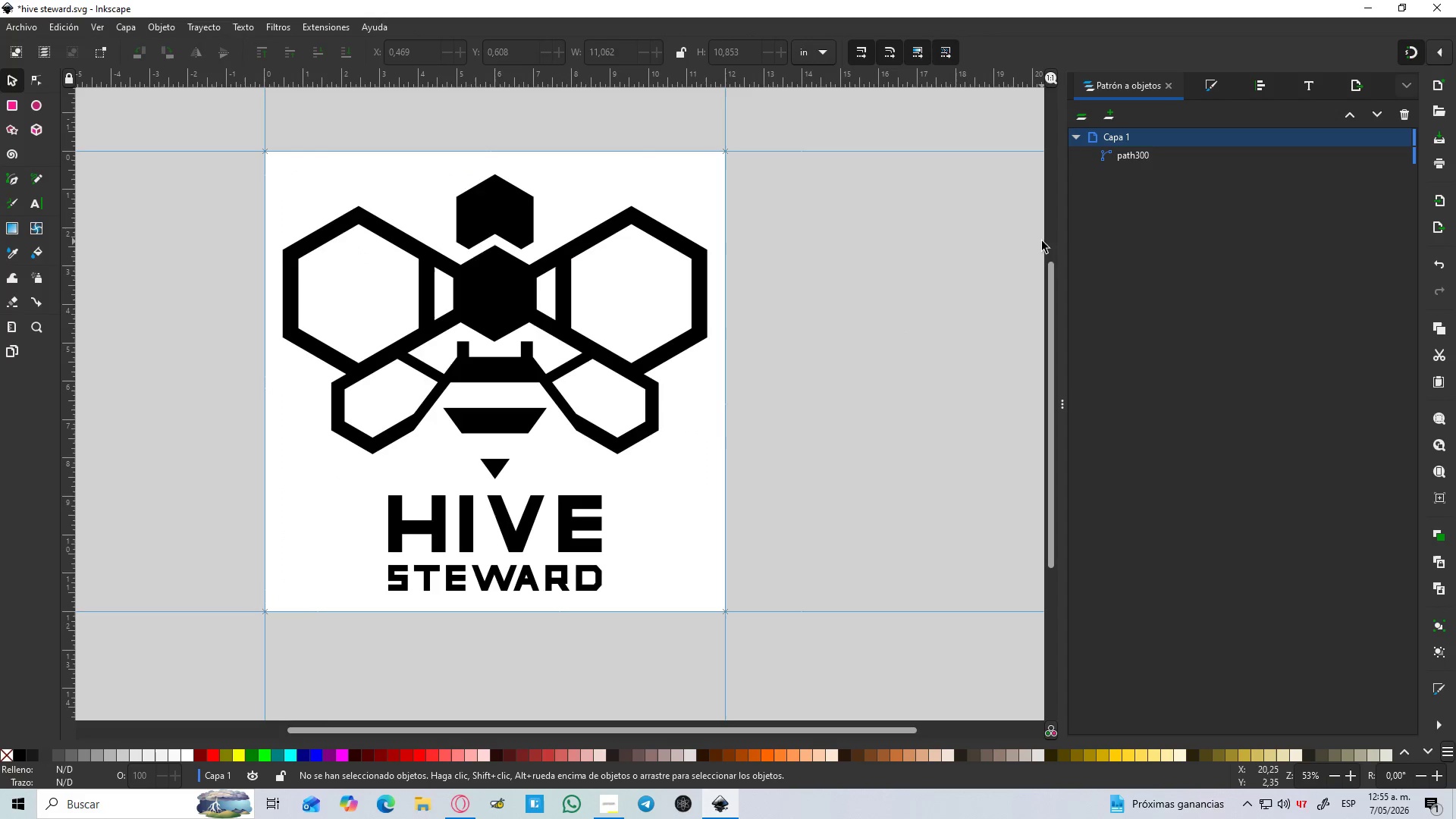 
double_click([1146, 158])
 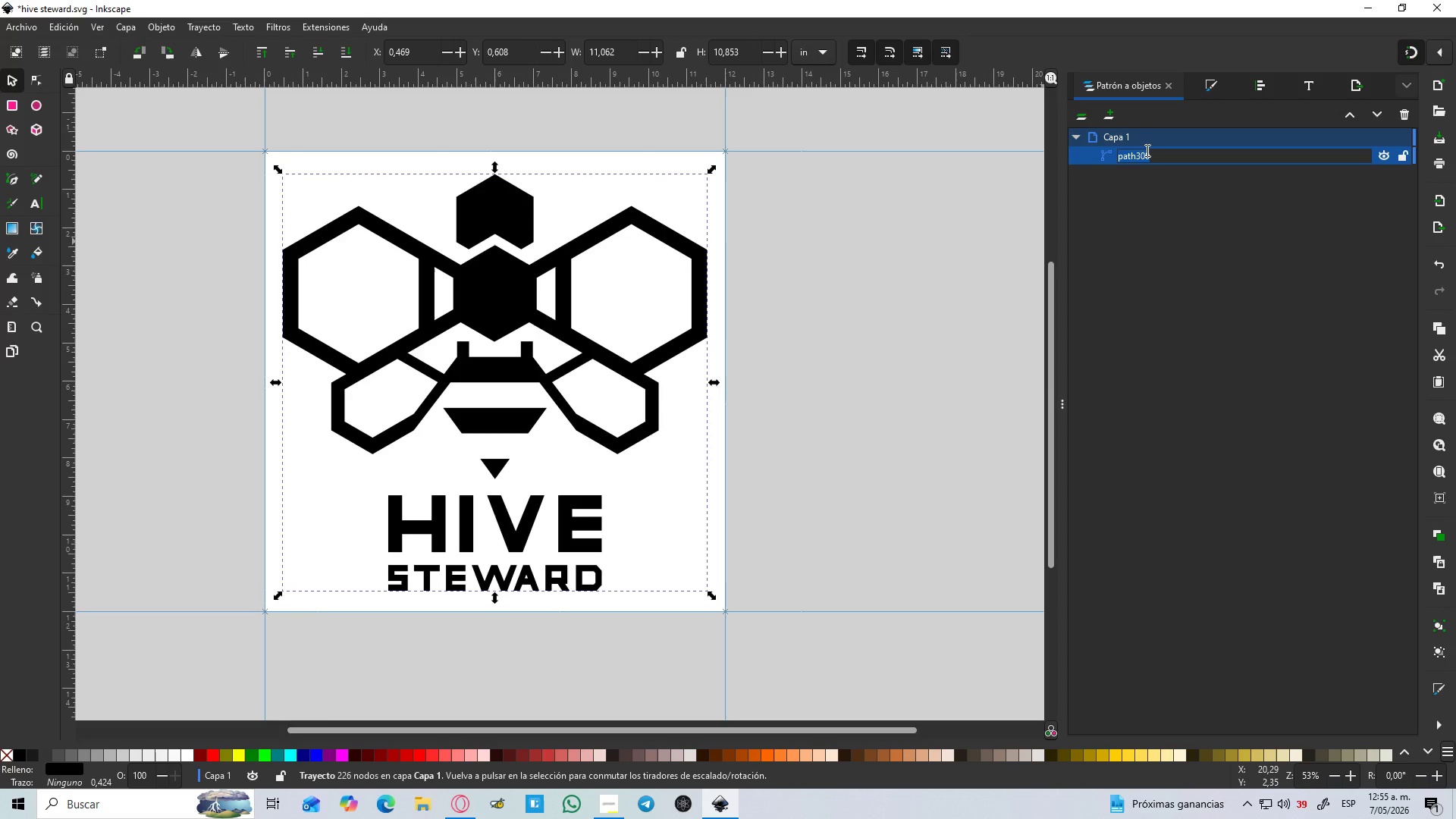 
type(hive steward)
 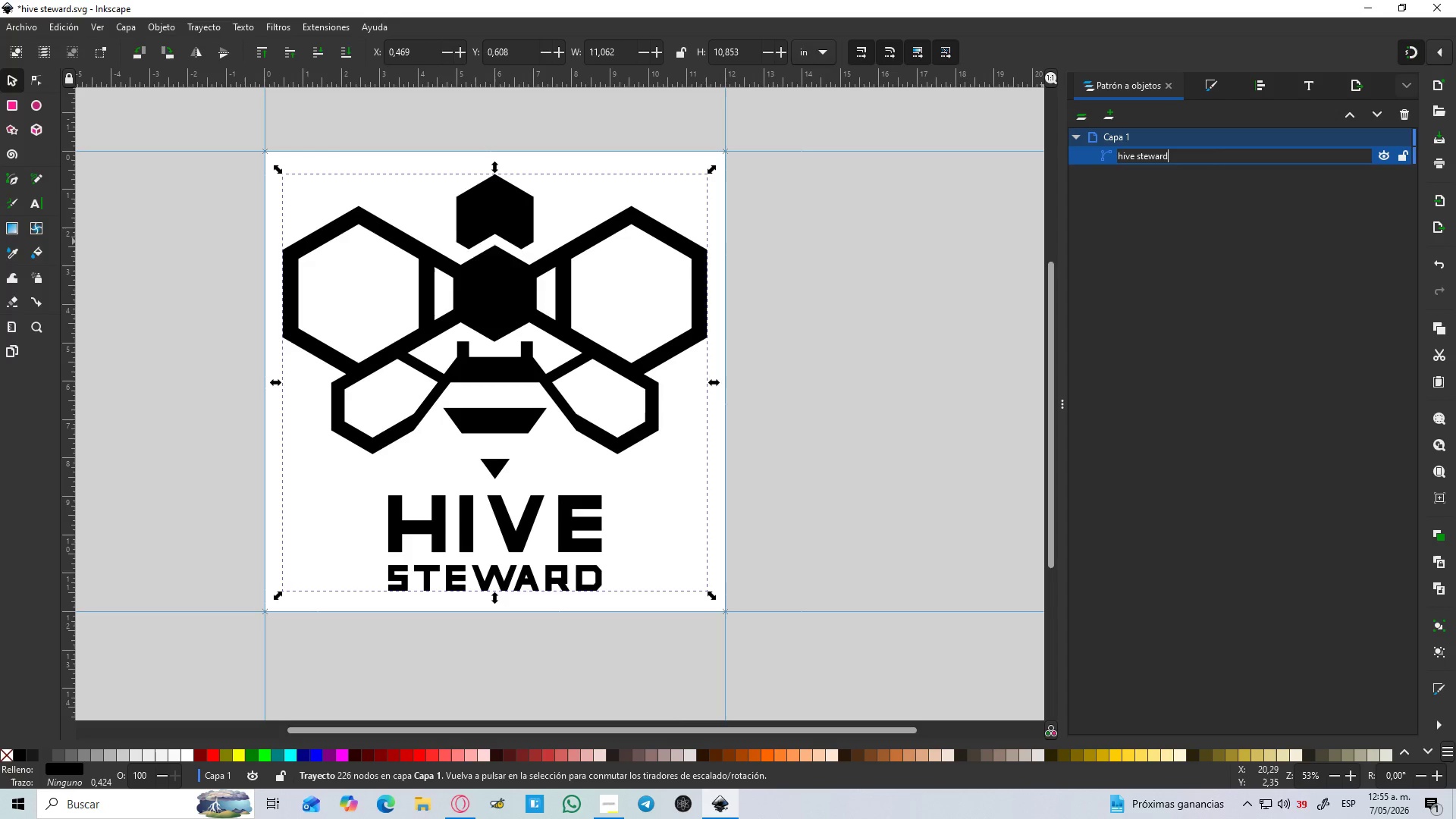 
key(Enter)
 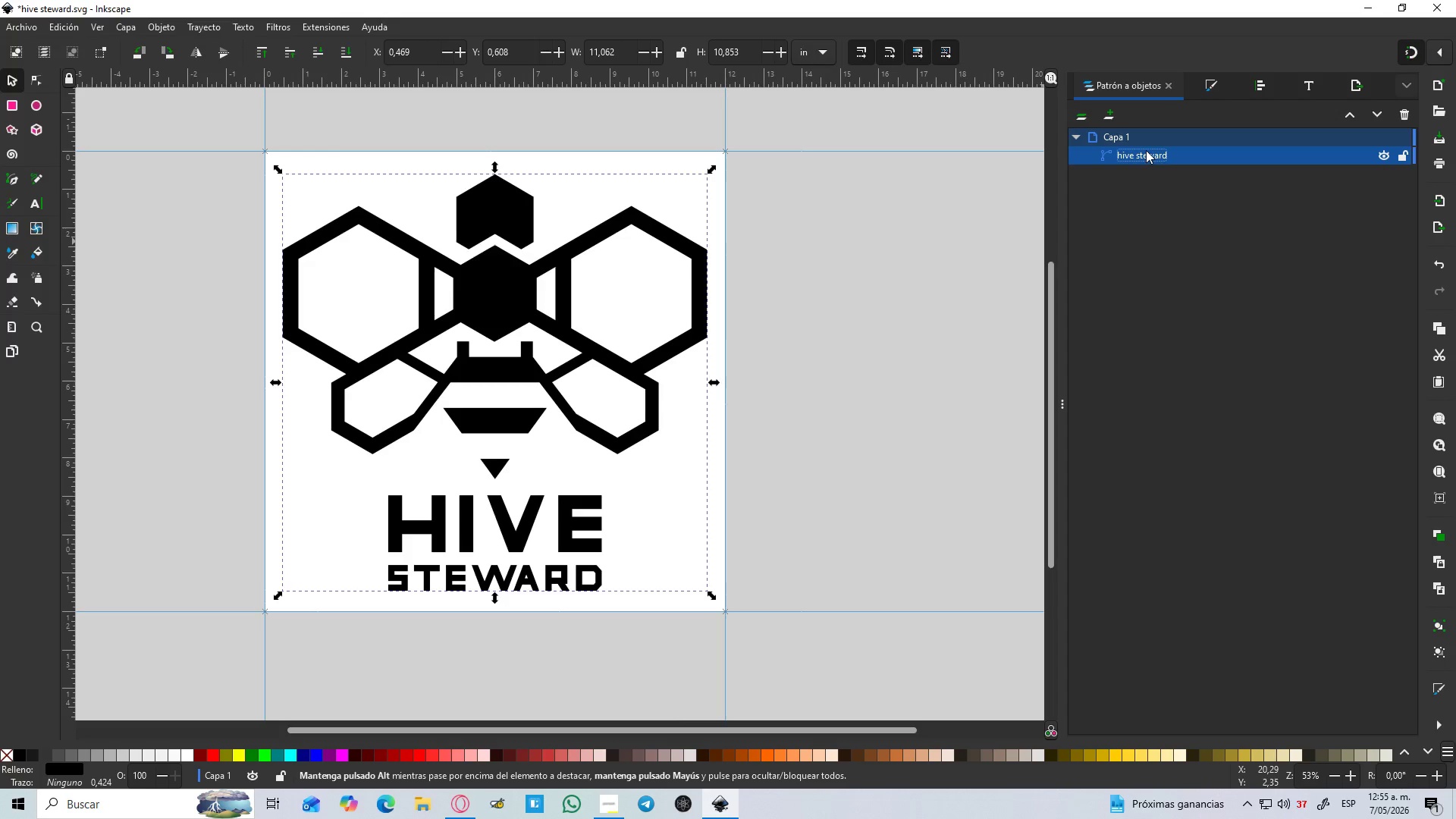 
key(Control+Z)
 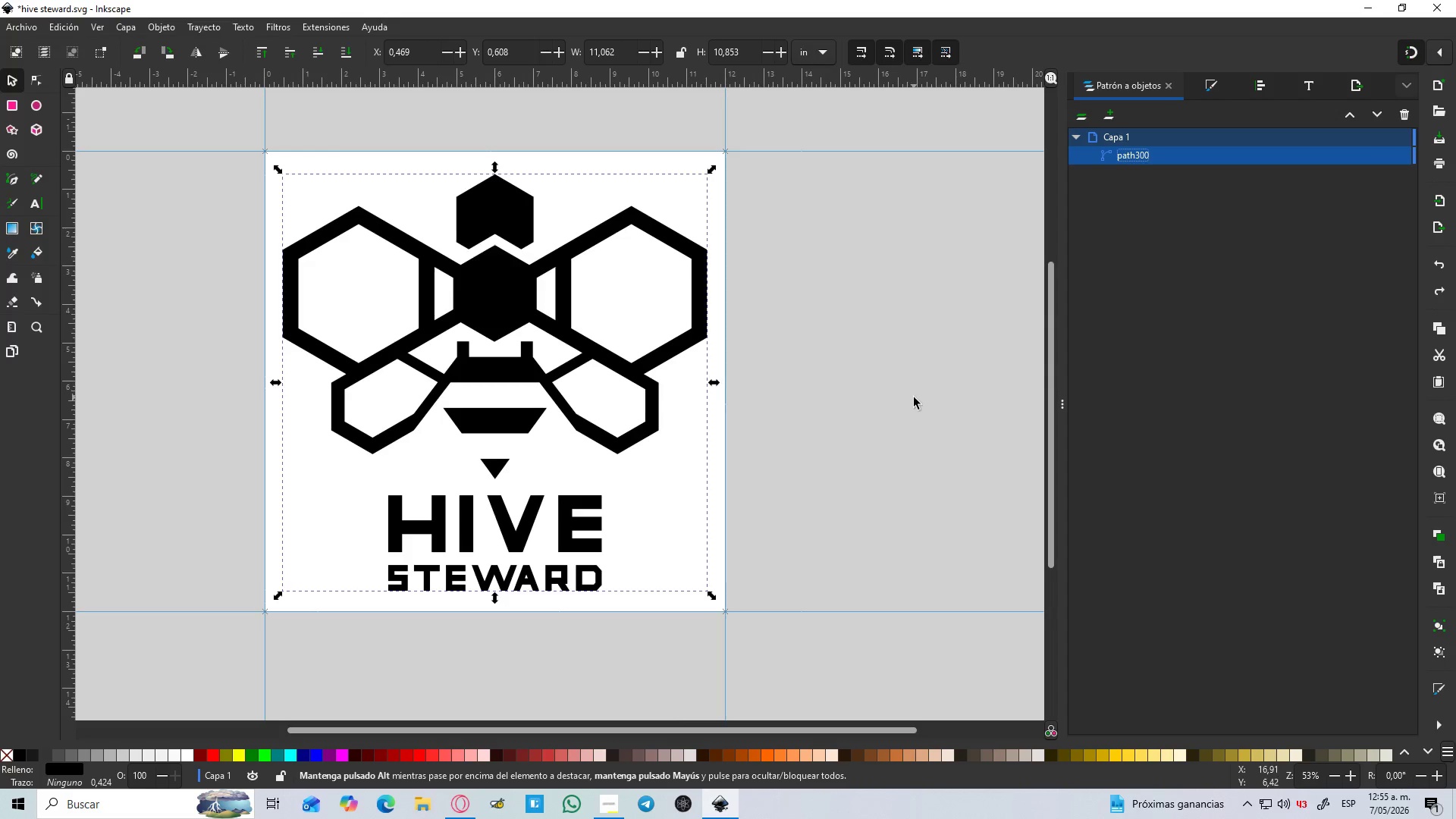 
key(Control+Z)
 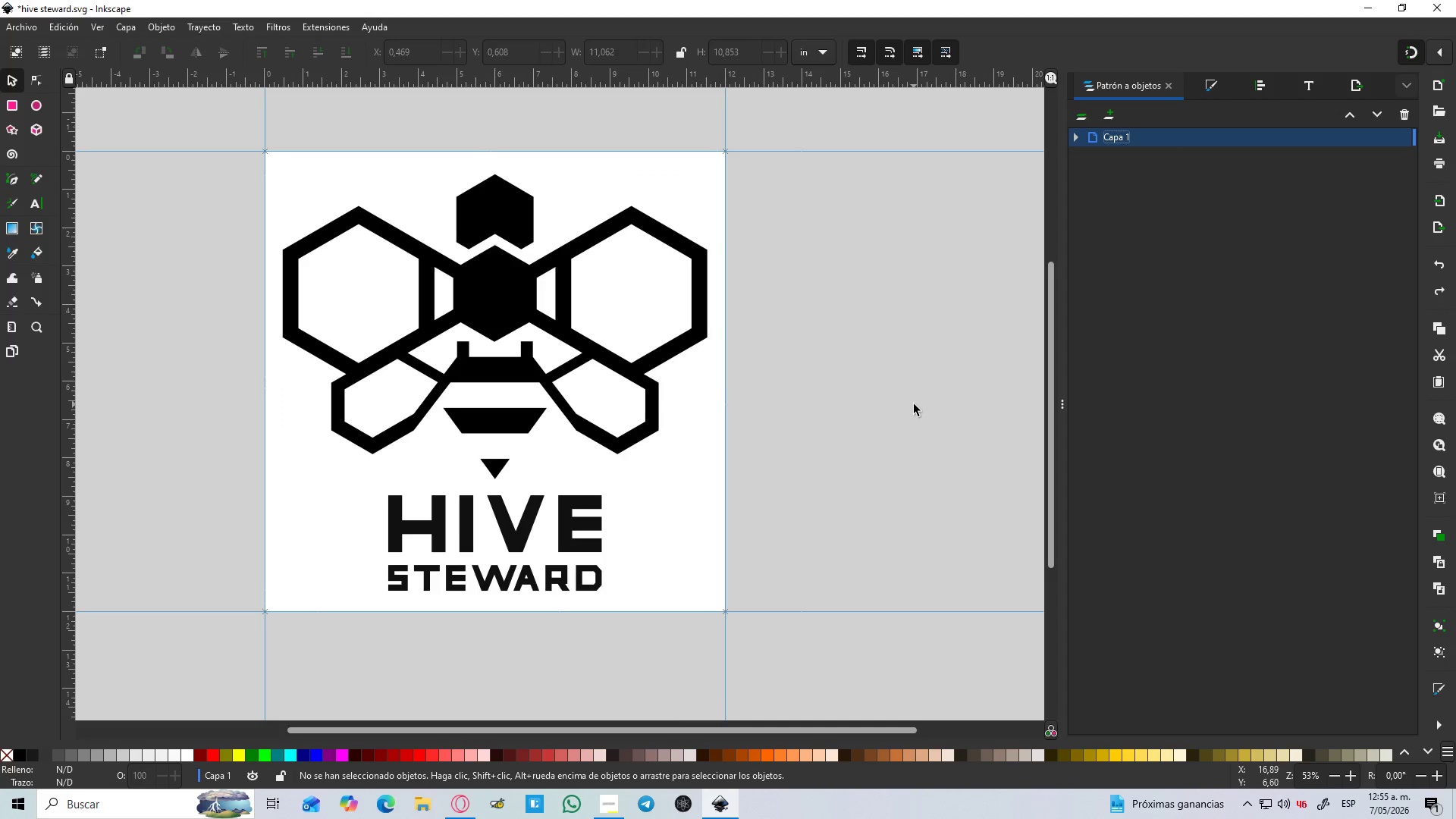 
key(Control+Z)
 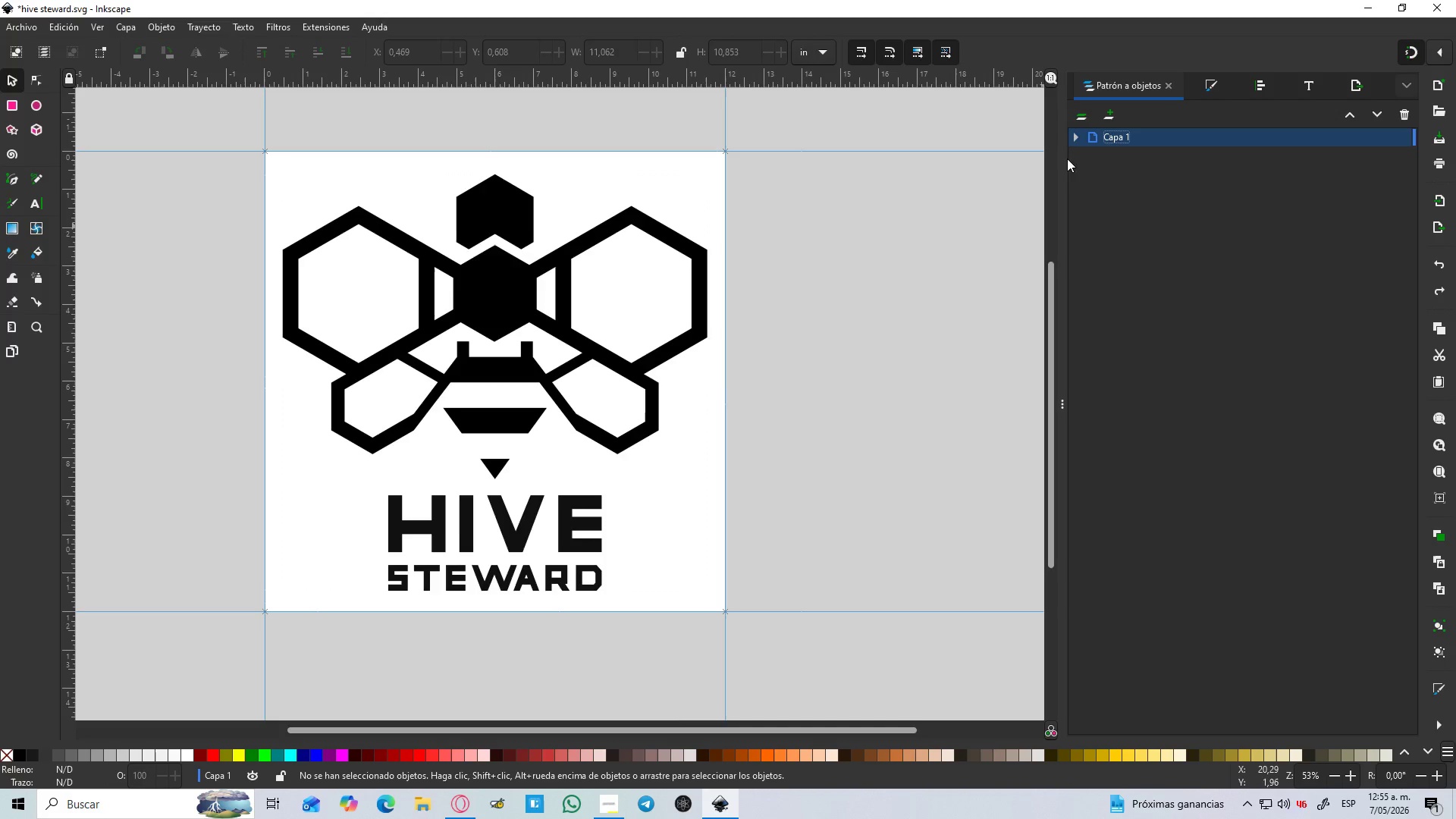 
left_click([1082, 118])
 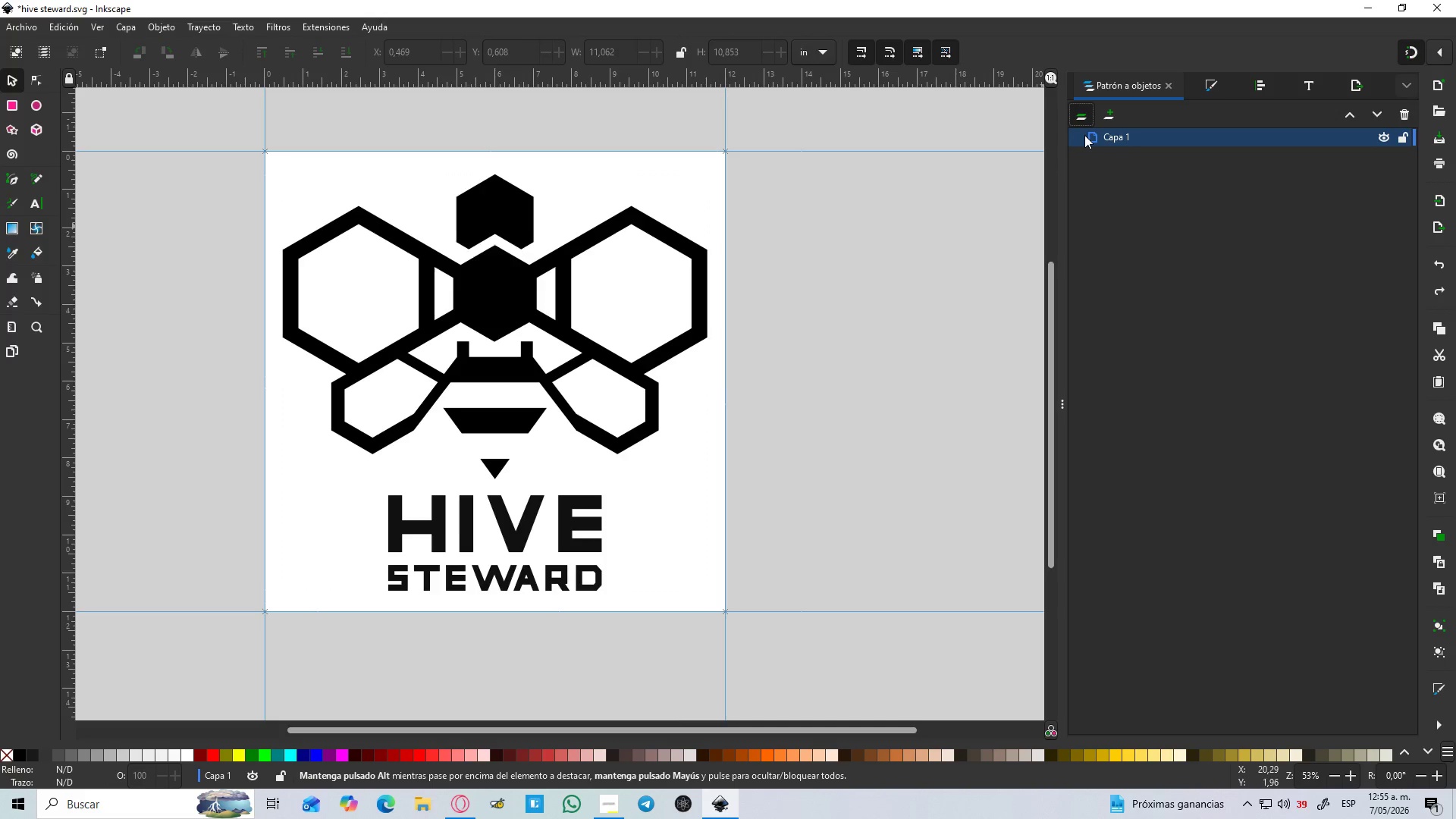 
left_click([1079, 123])
 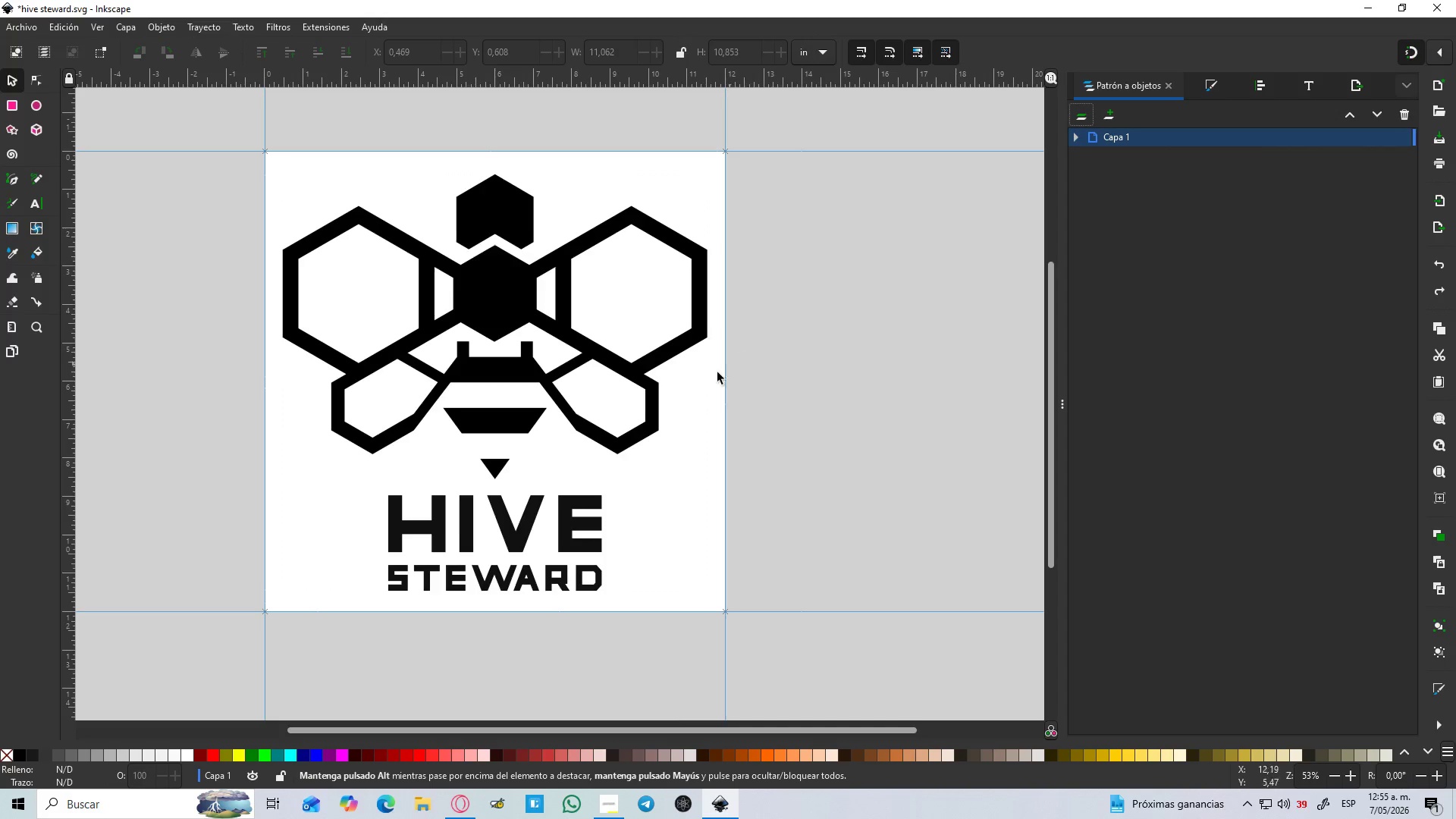 
left_click([648, 418])
 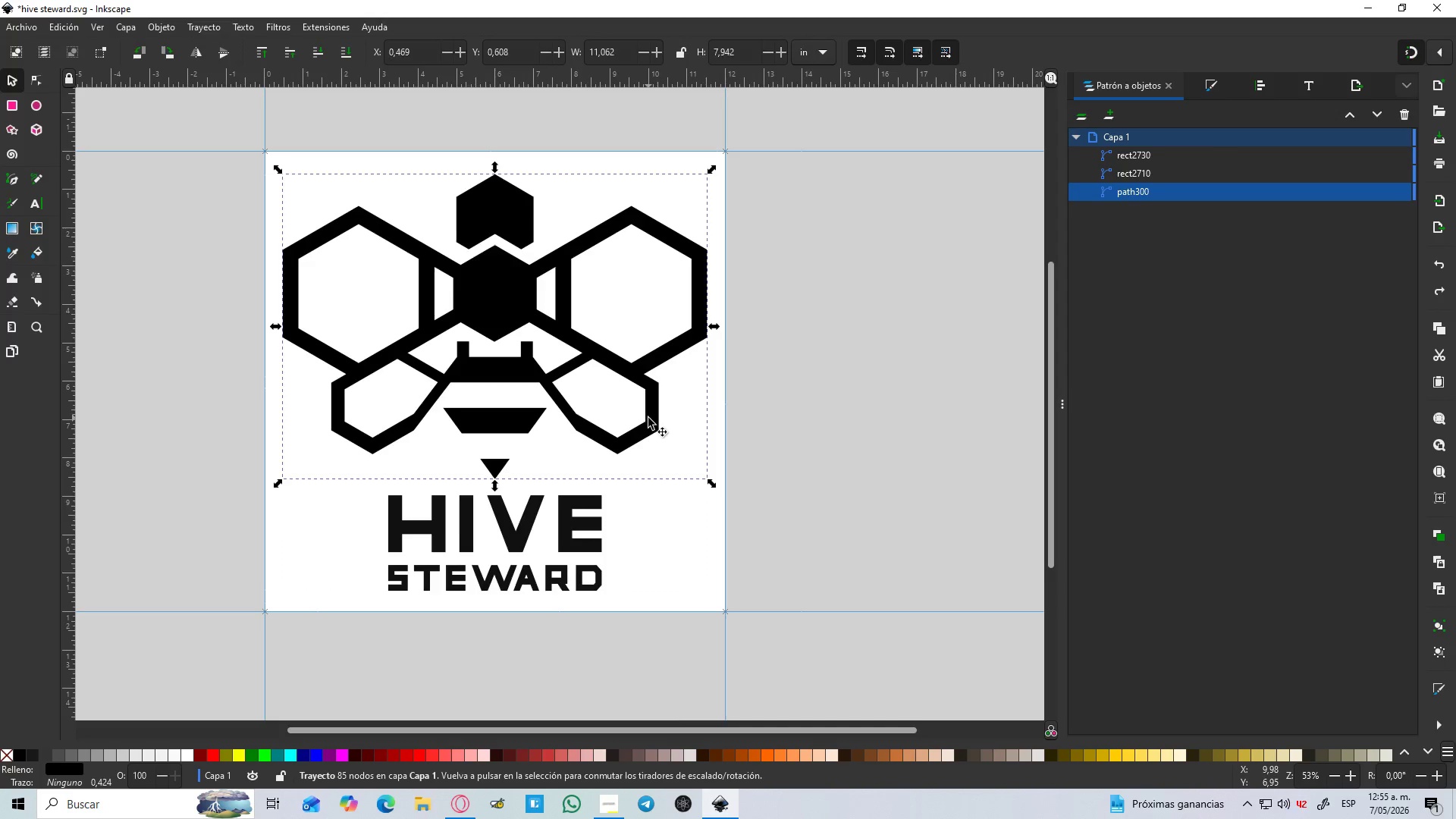 
hold_key(key=ControlLeft, duration=0.73)
 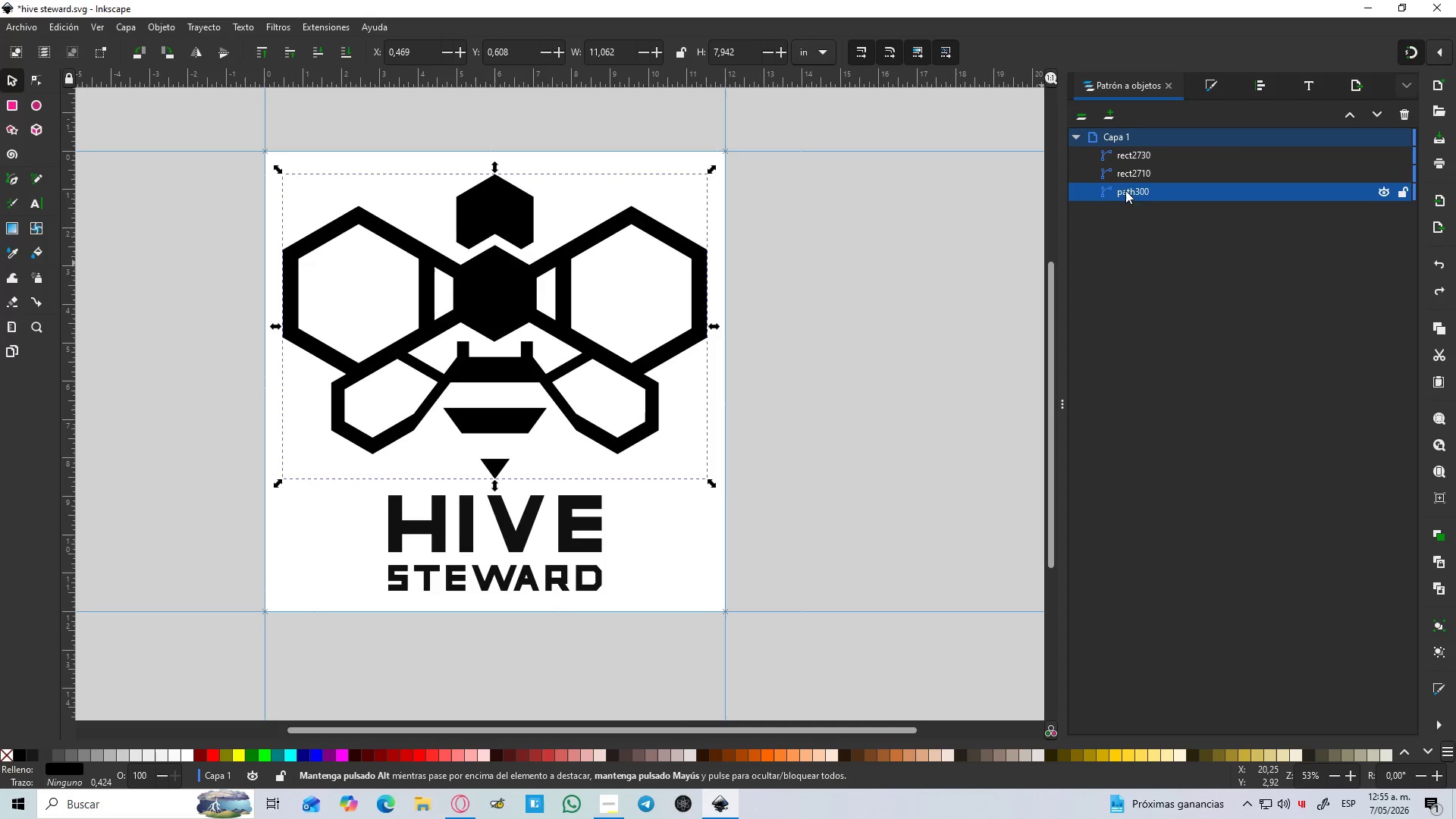 
hold_key(key=ControlLeft, duration=18.94)
double_click([1145, 184])
 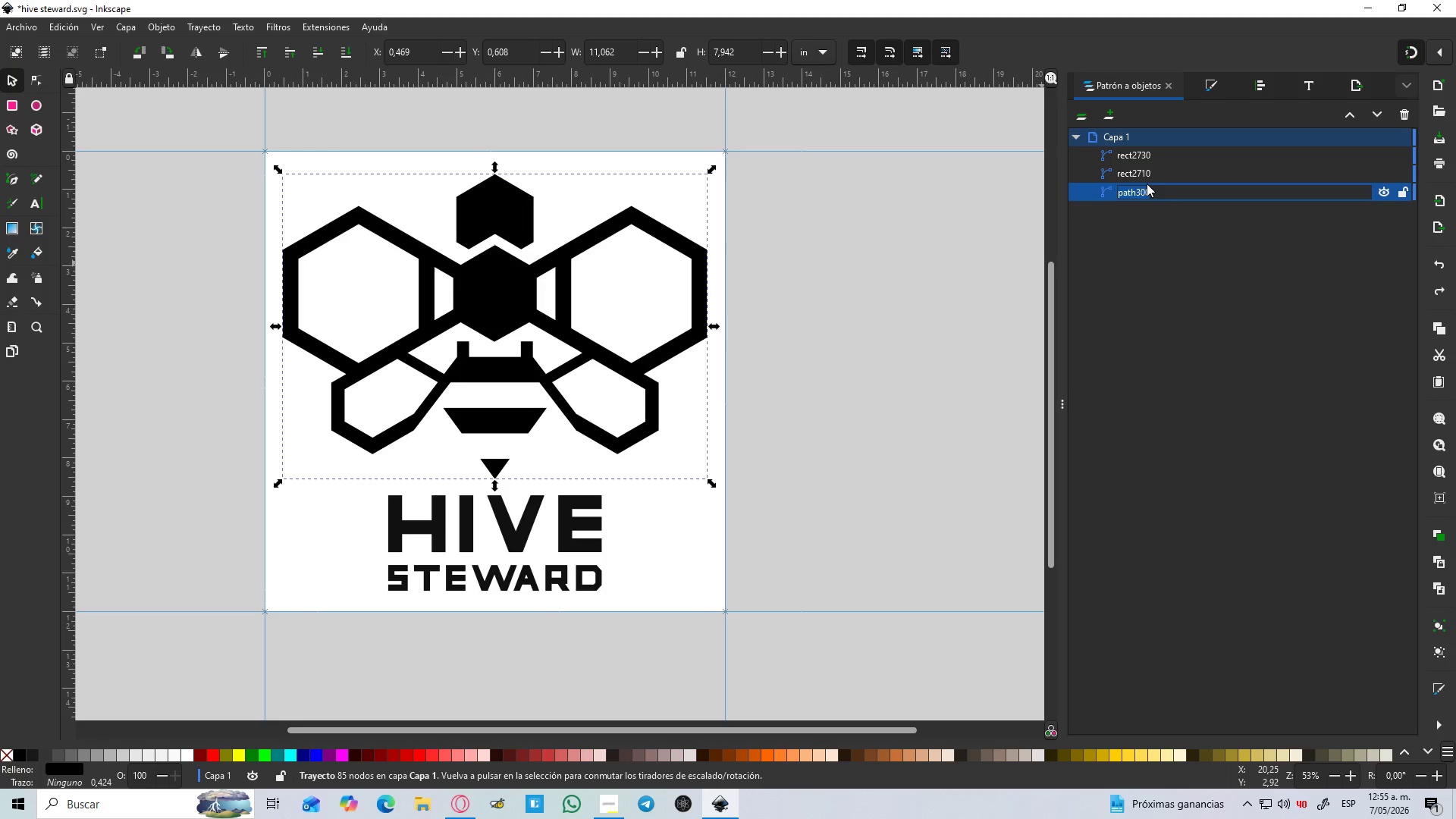 
type(logo)
 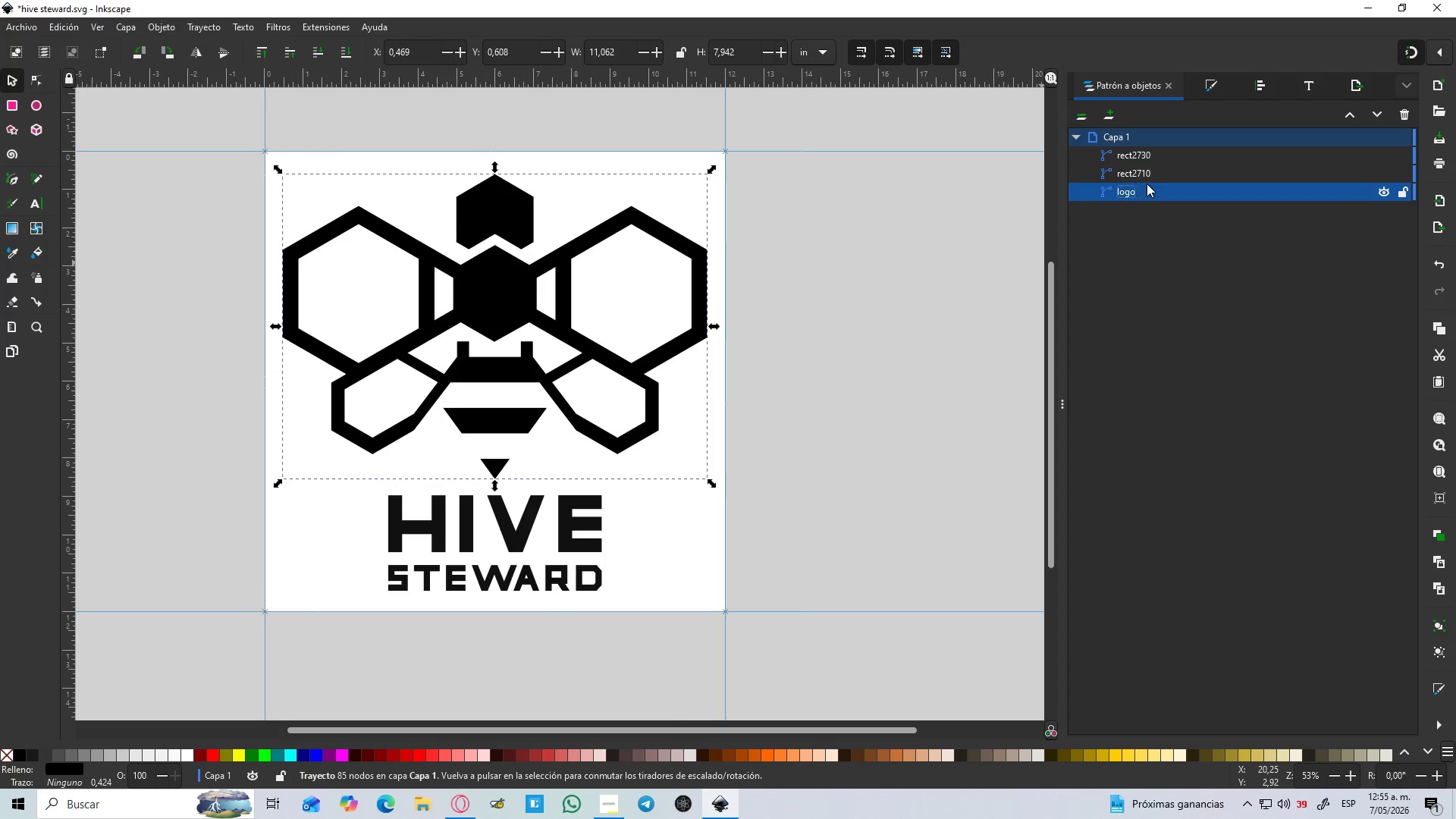 
key(Enter)
 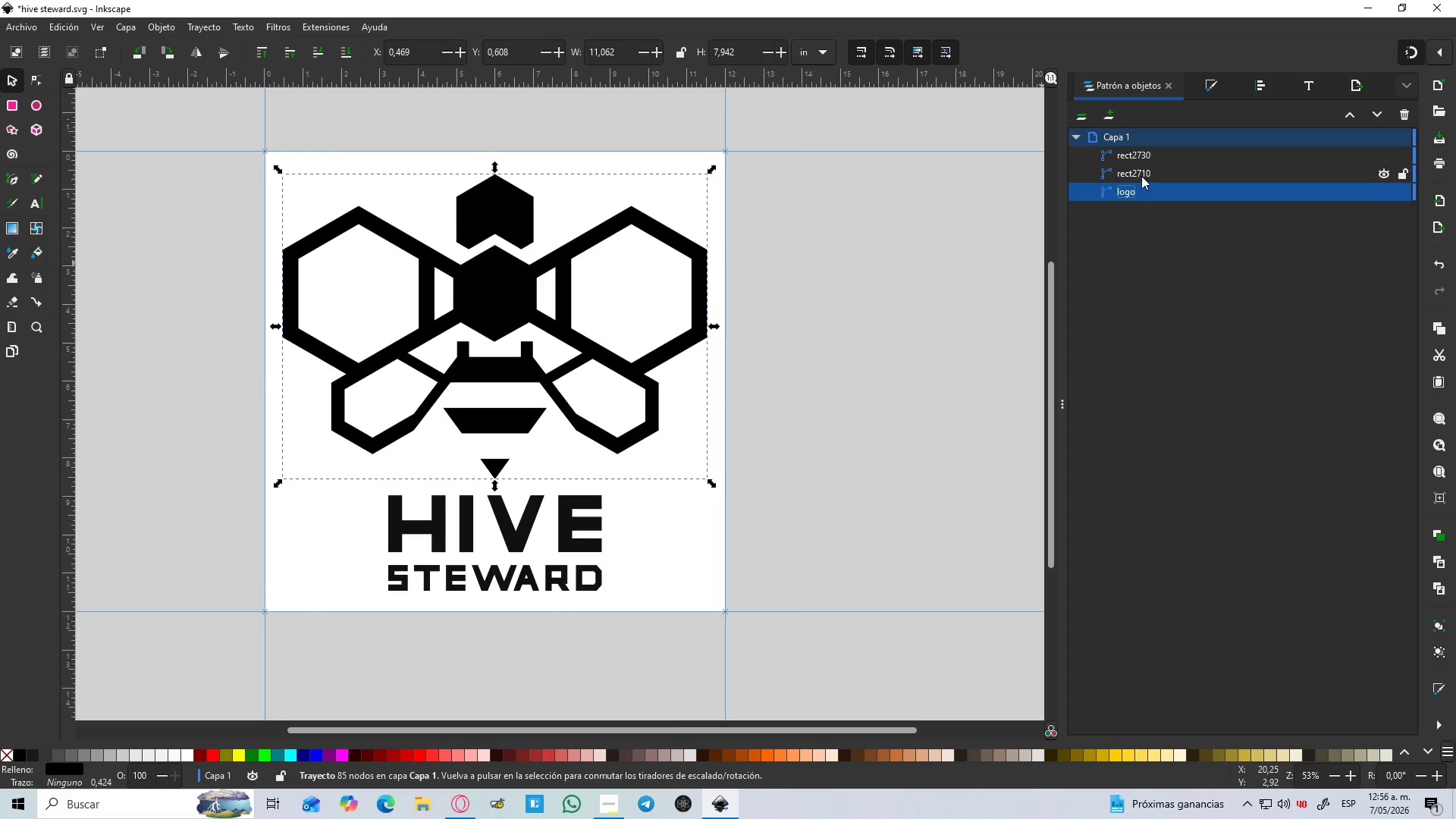 
left_click([1132, 153])
 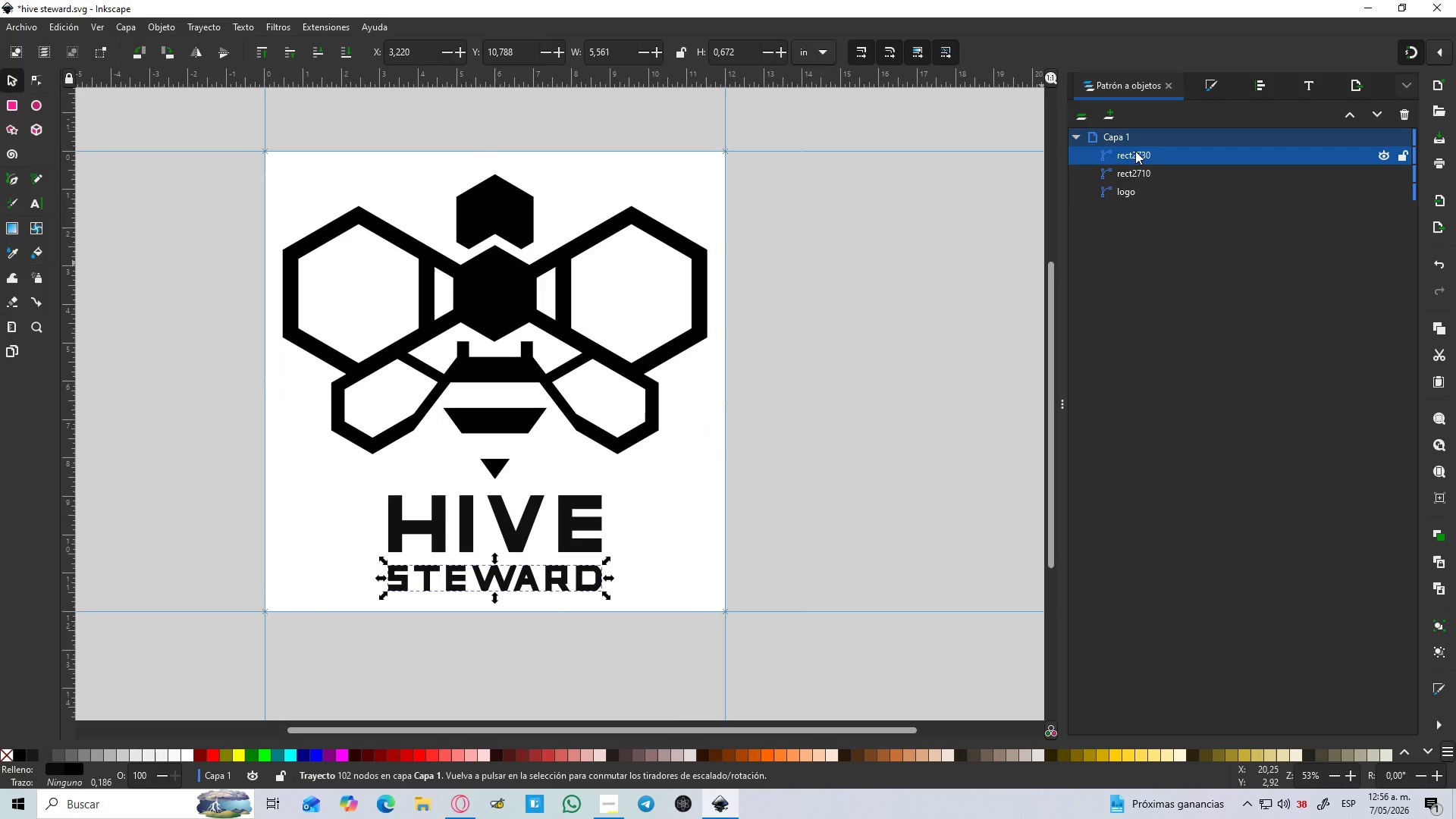 
double_click([1135, 151])
 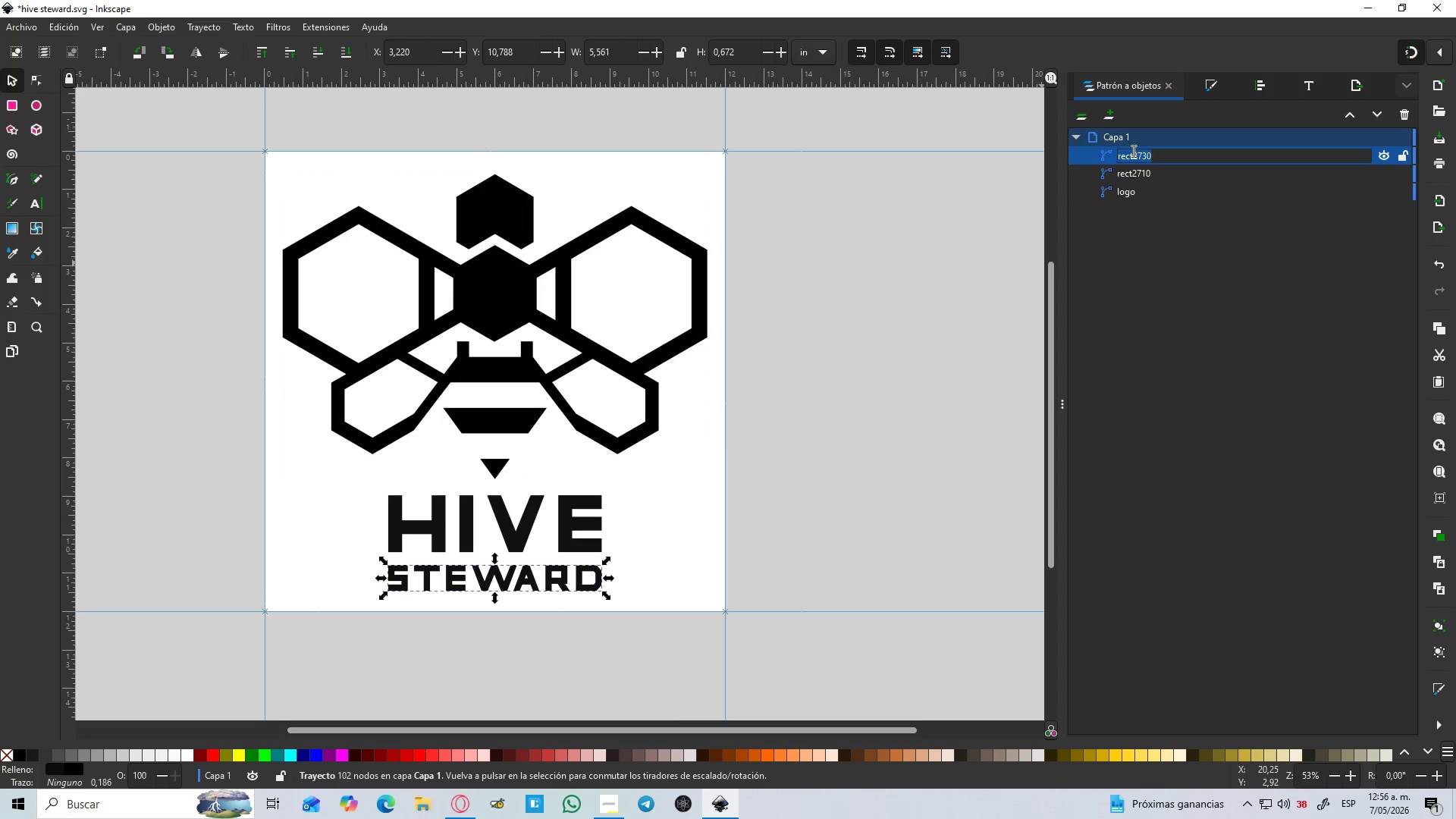 
type(steward)
 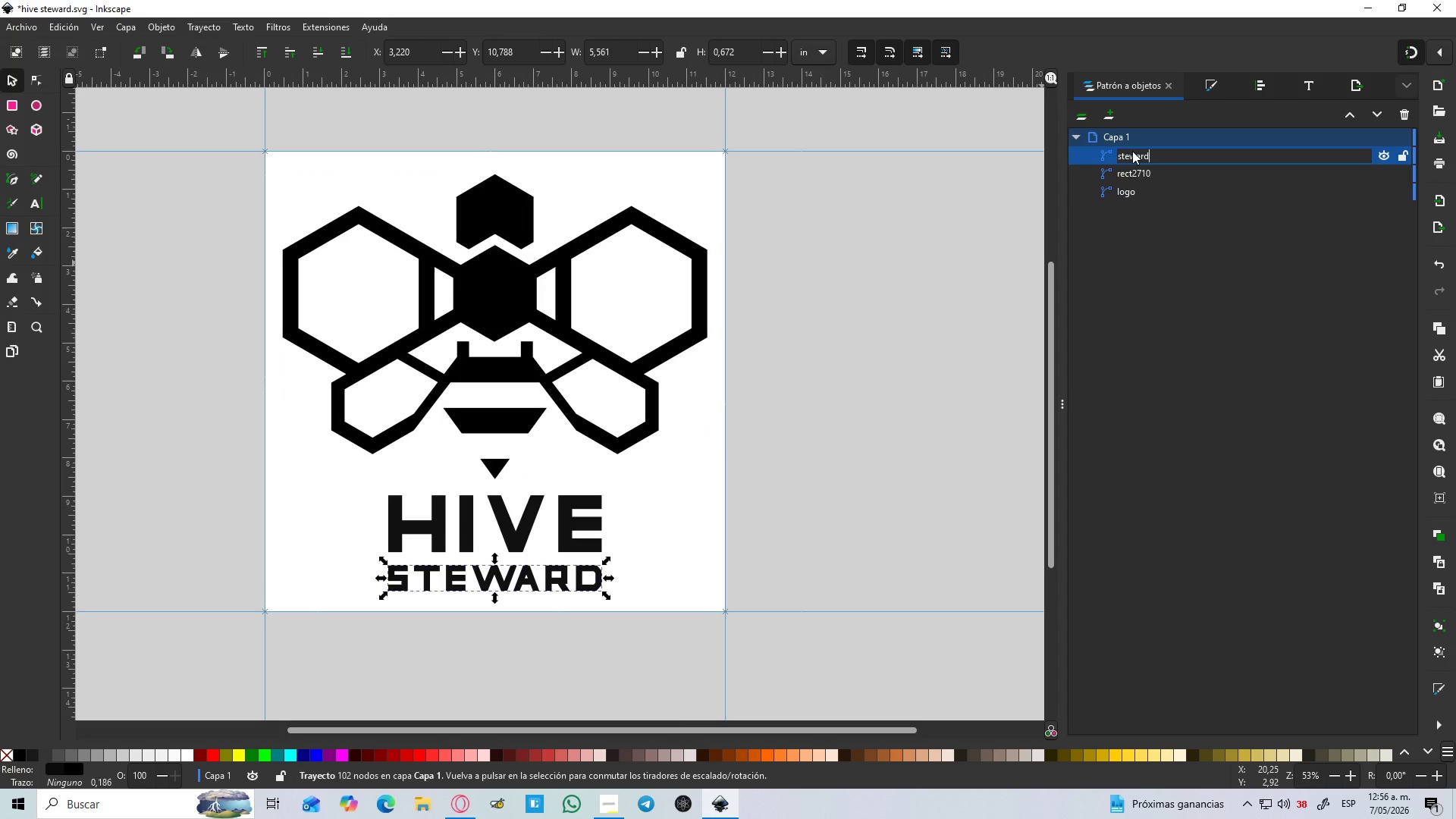 
key(Enter)
 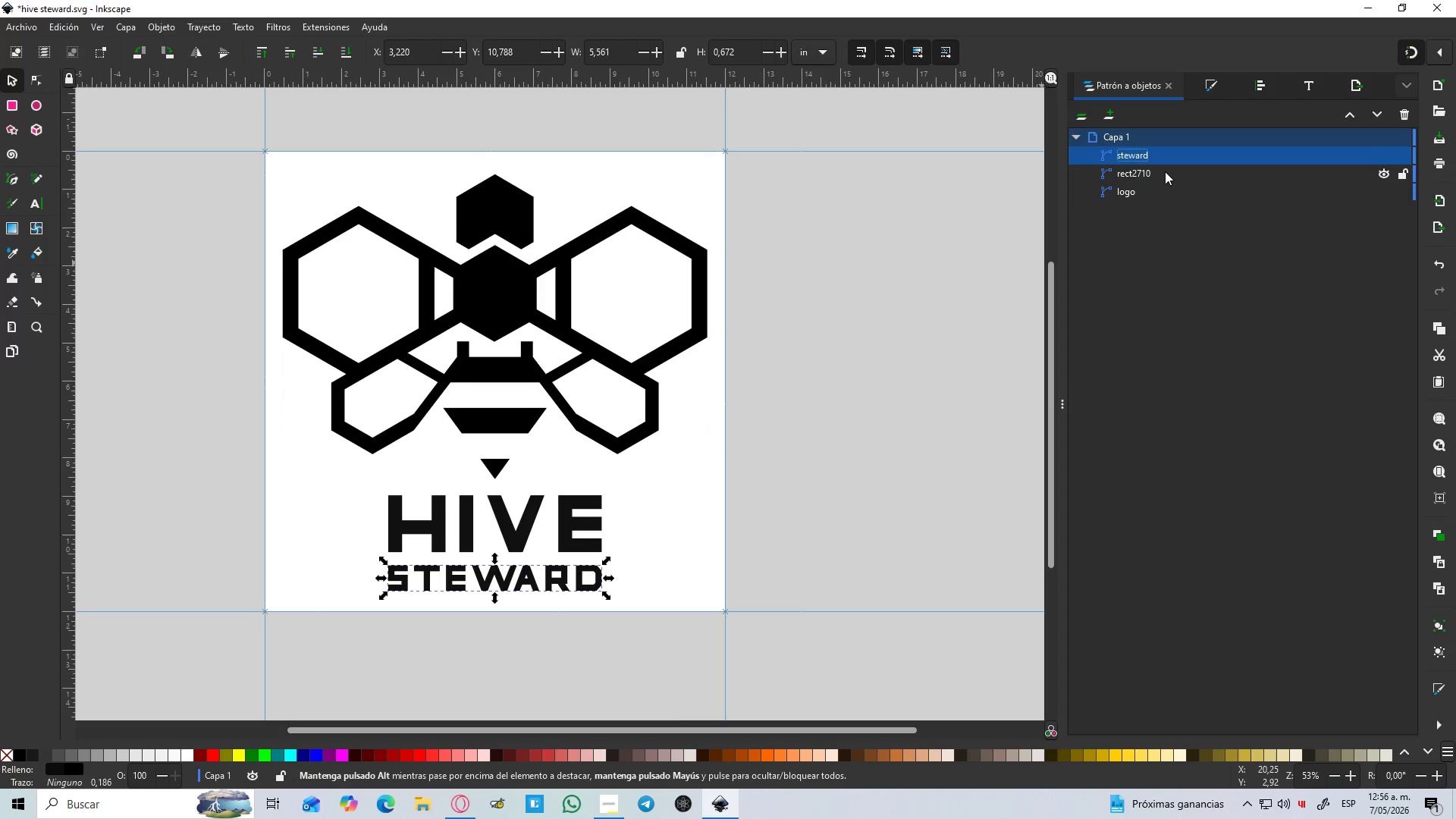 
double_click([1165, 171])
 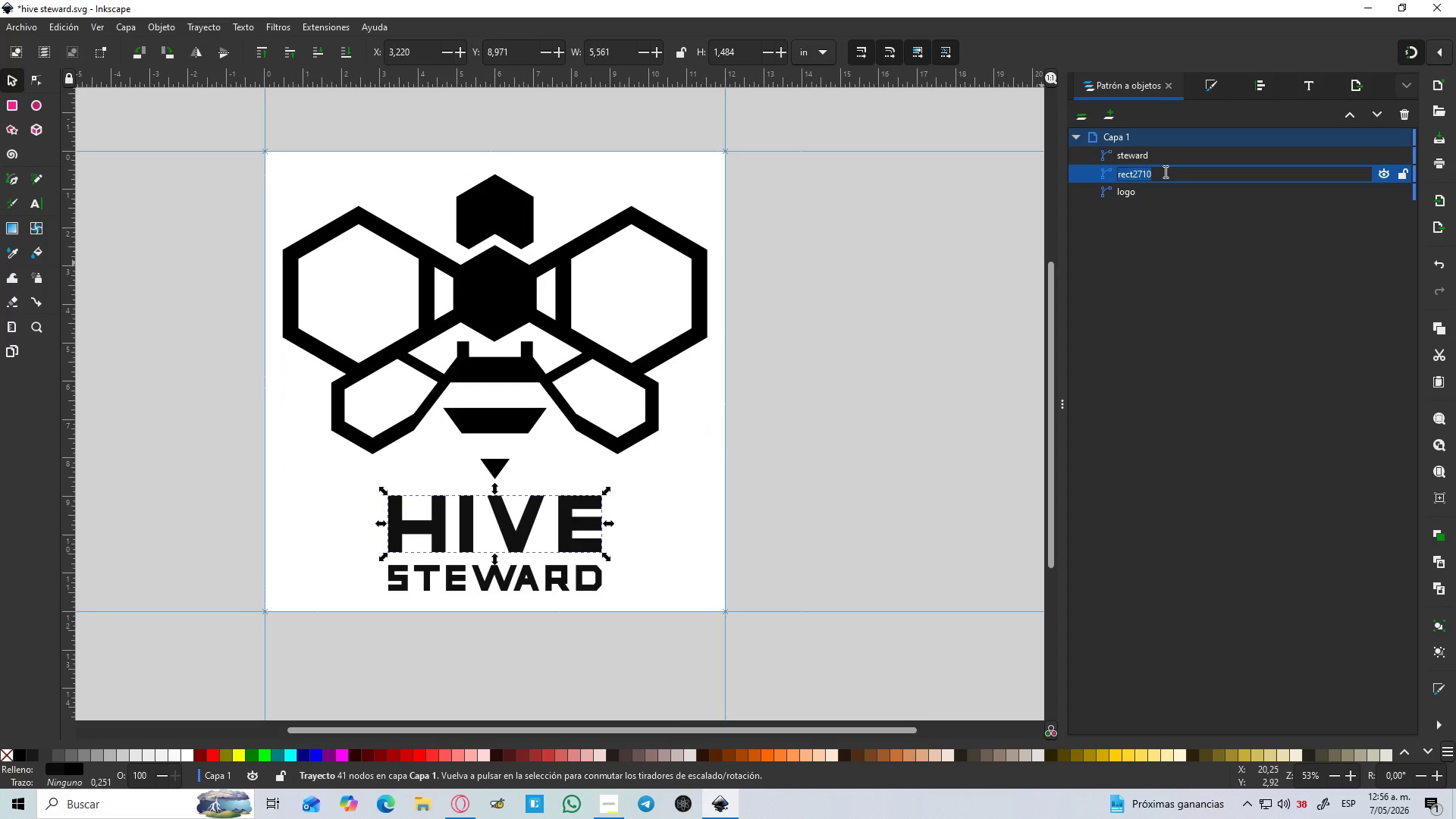 
type(hive)
 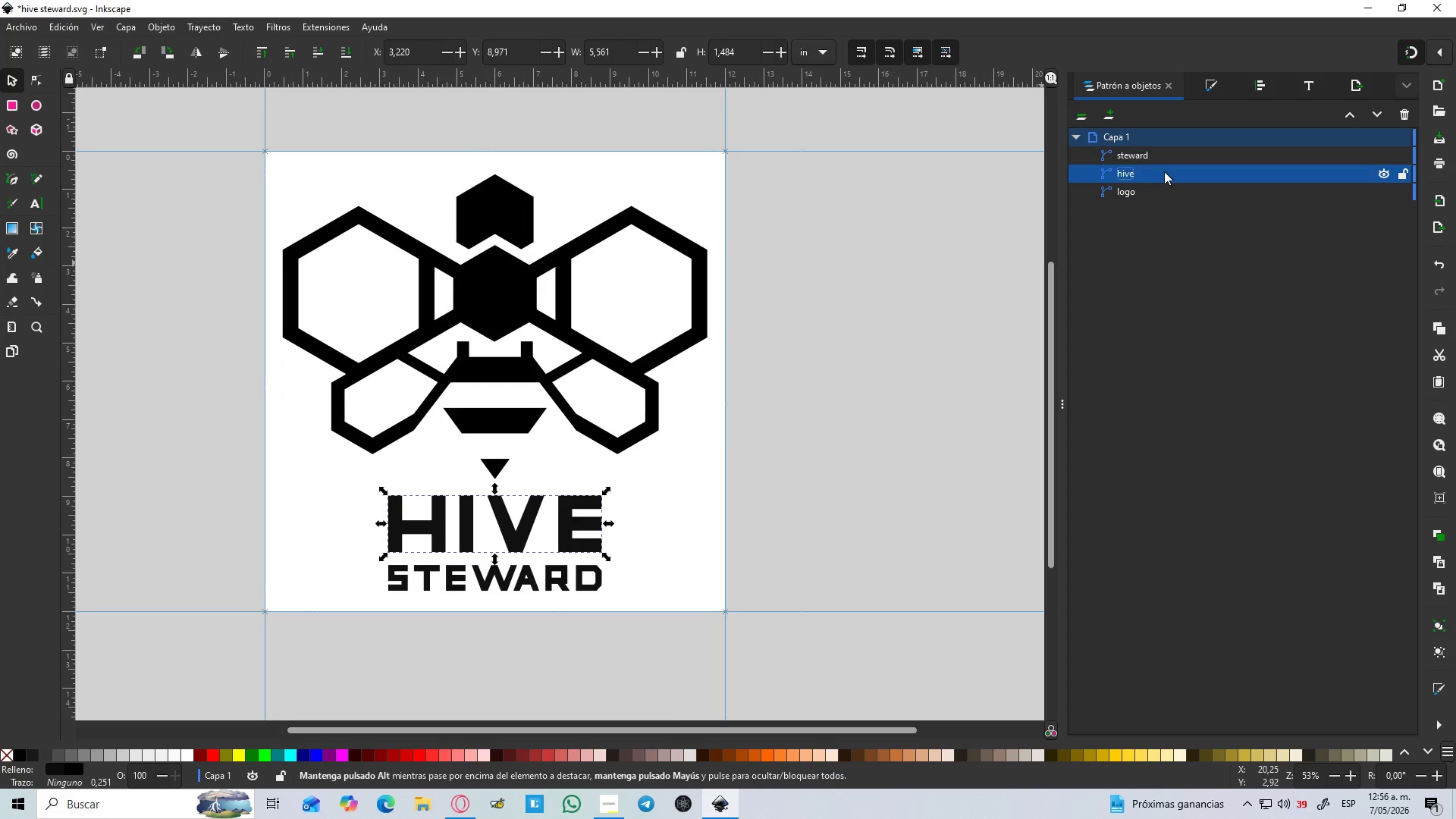 
key(Enter)
 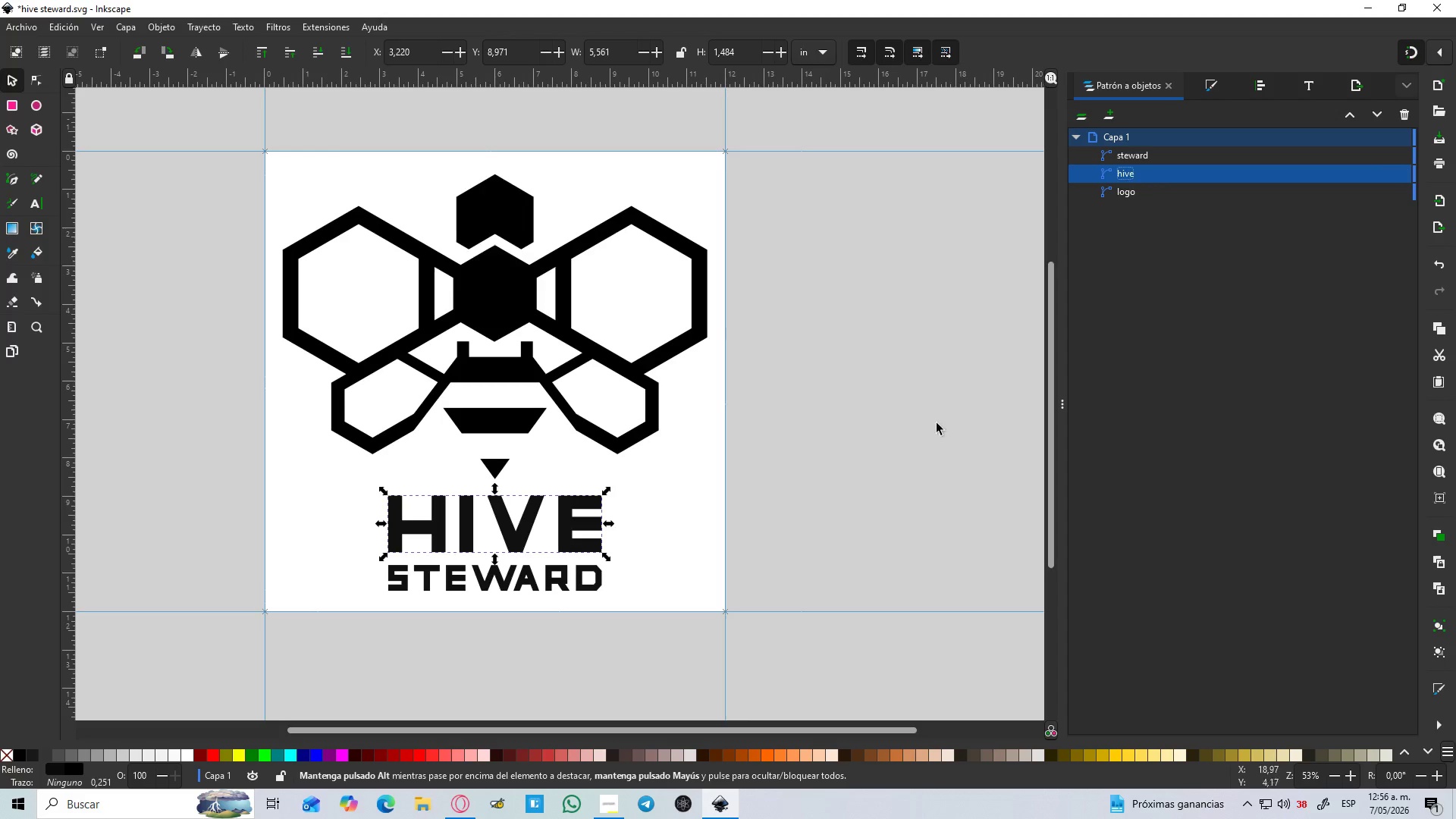 
left_click([768, 613])
 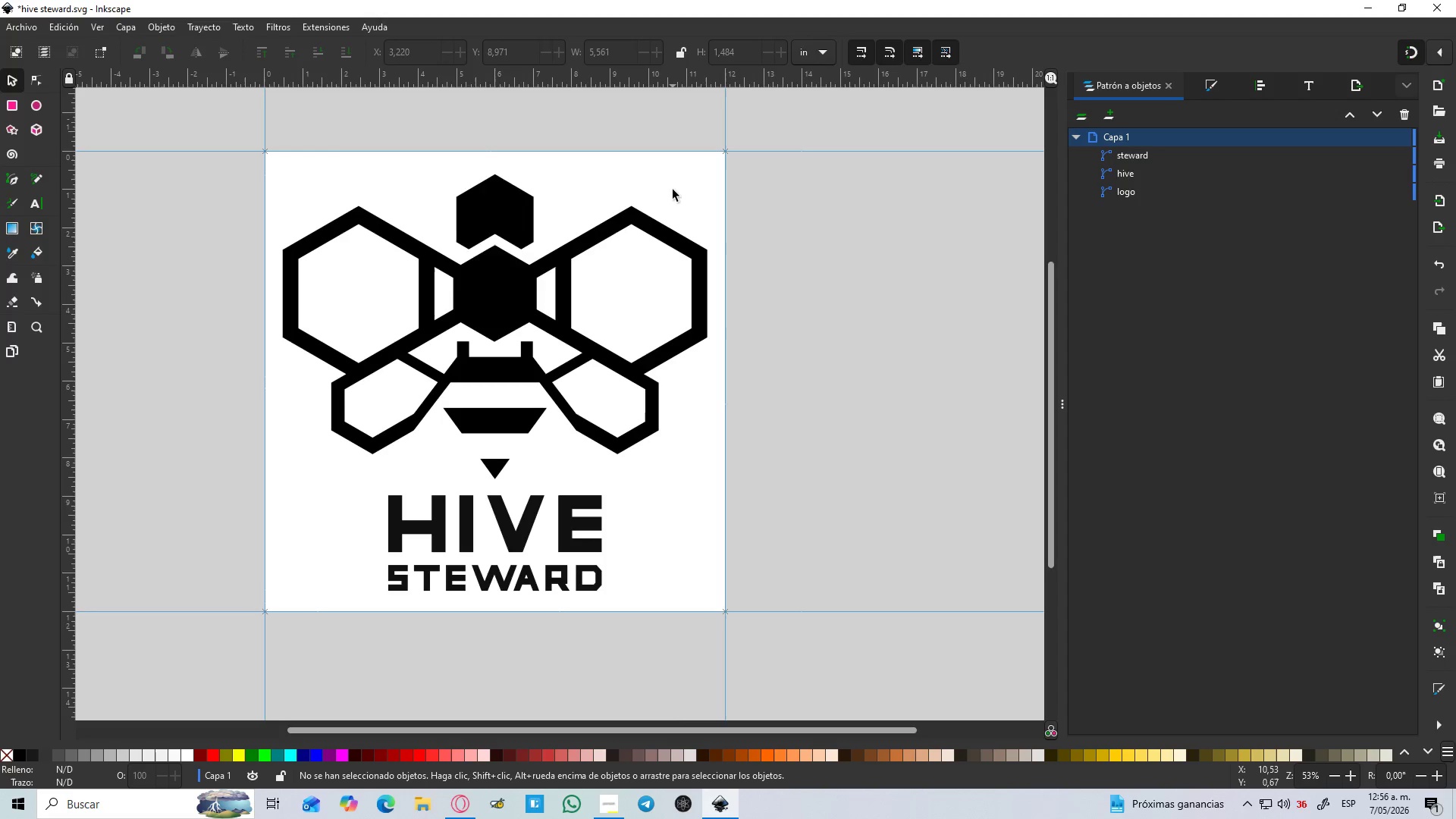 
key(Control+S)
 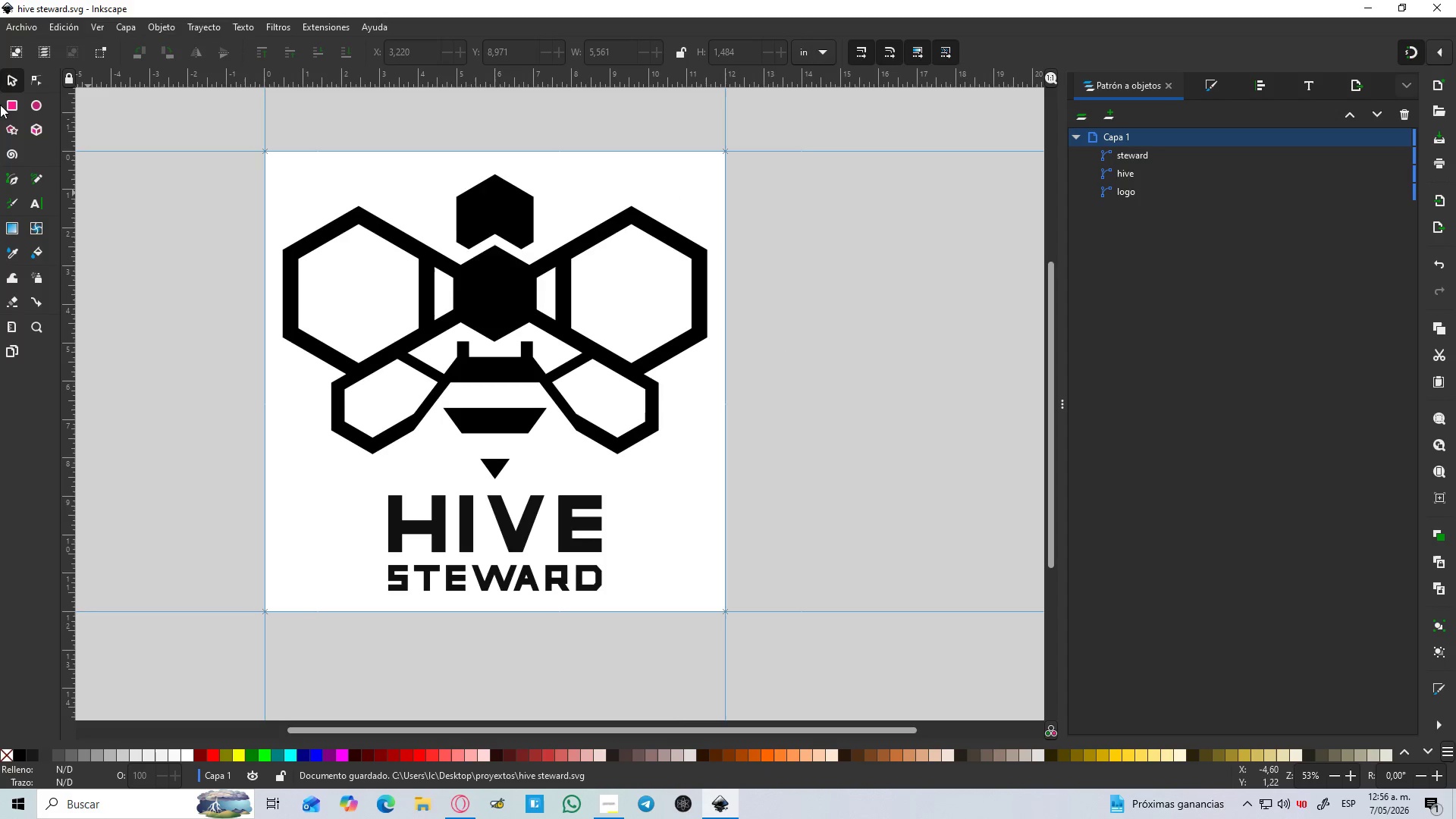 
left_click([19, 24])
 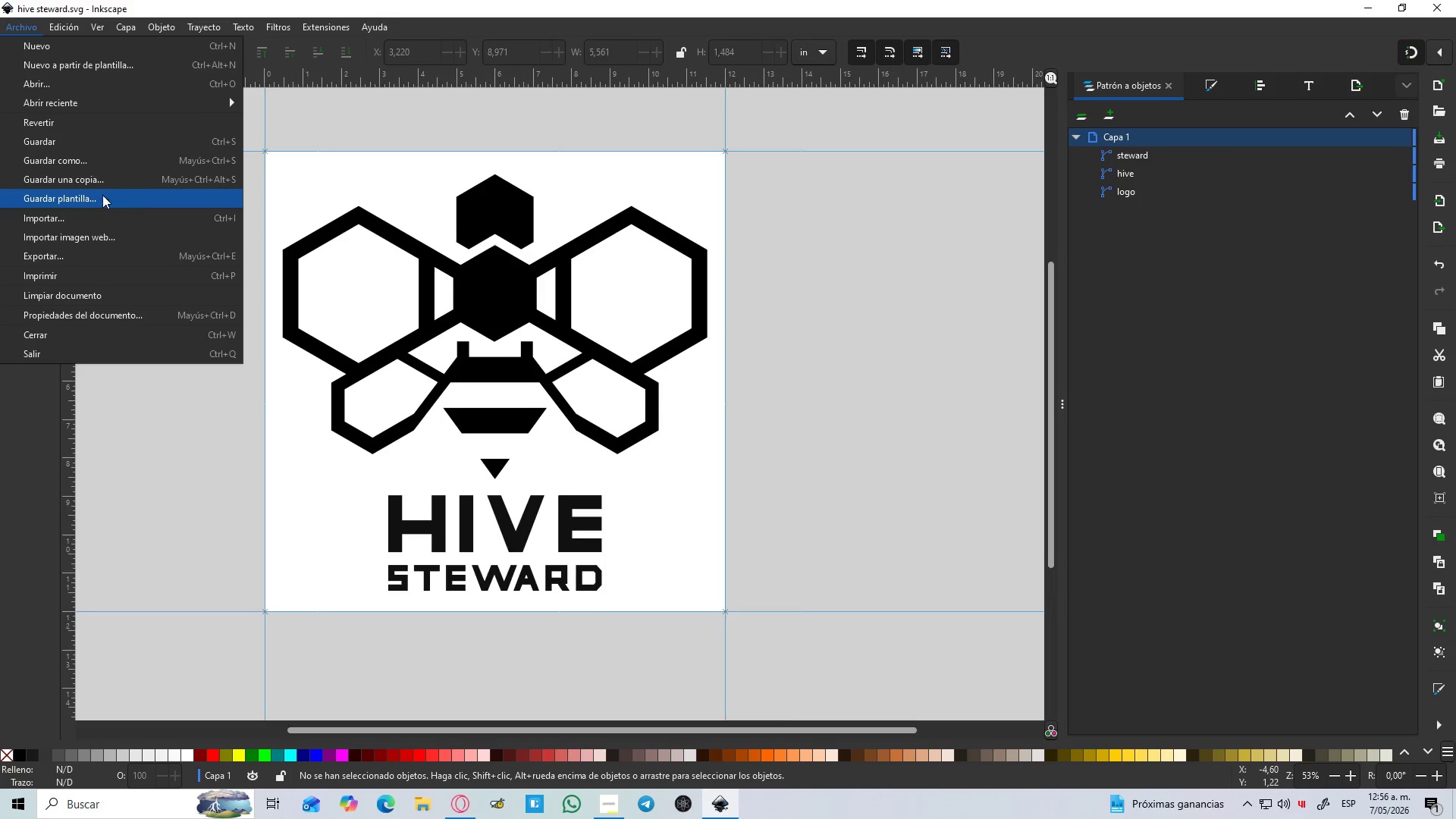 
left_click([104, 160])
 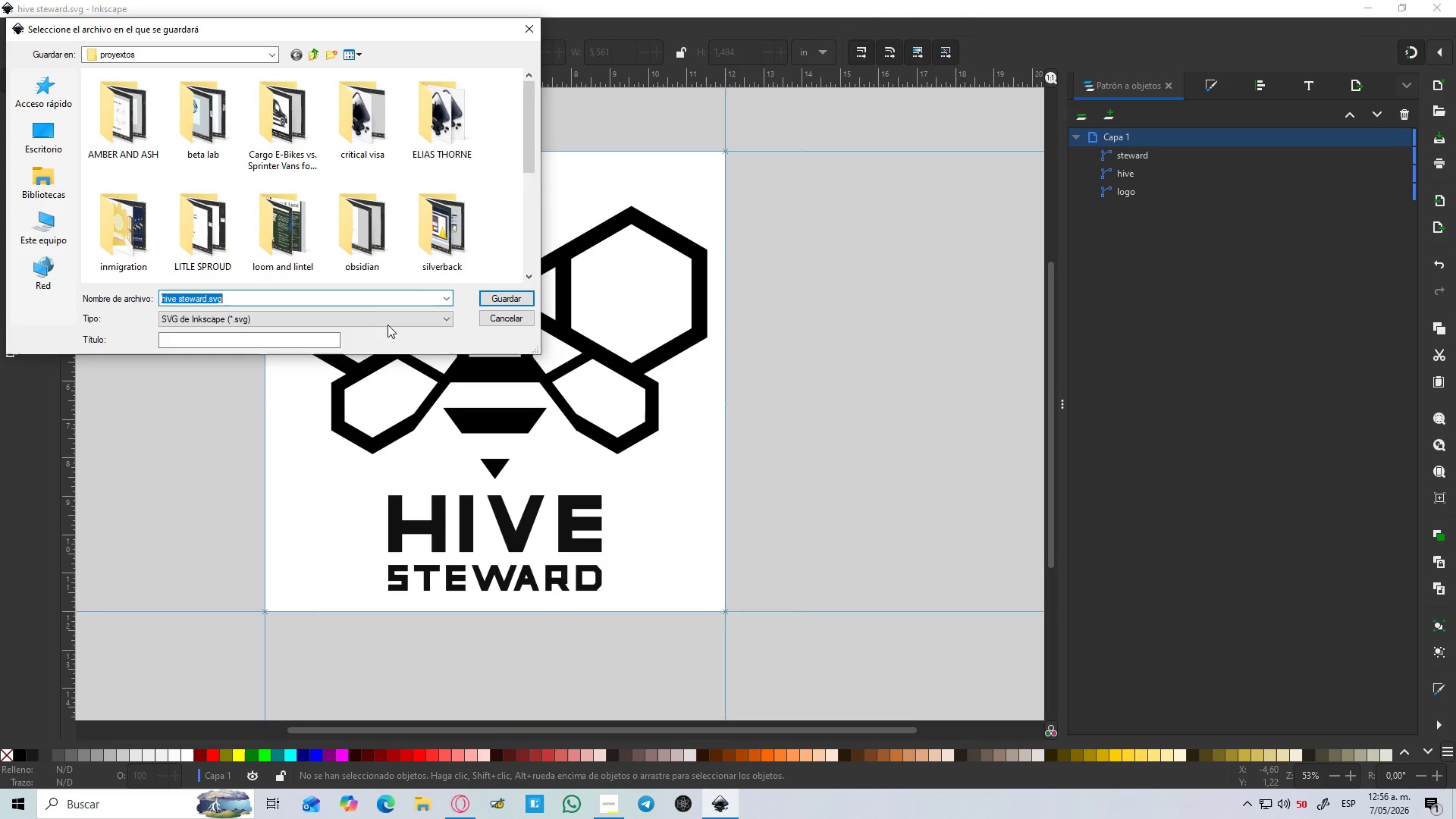 
left_click([387, 314])
 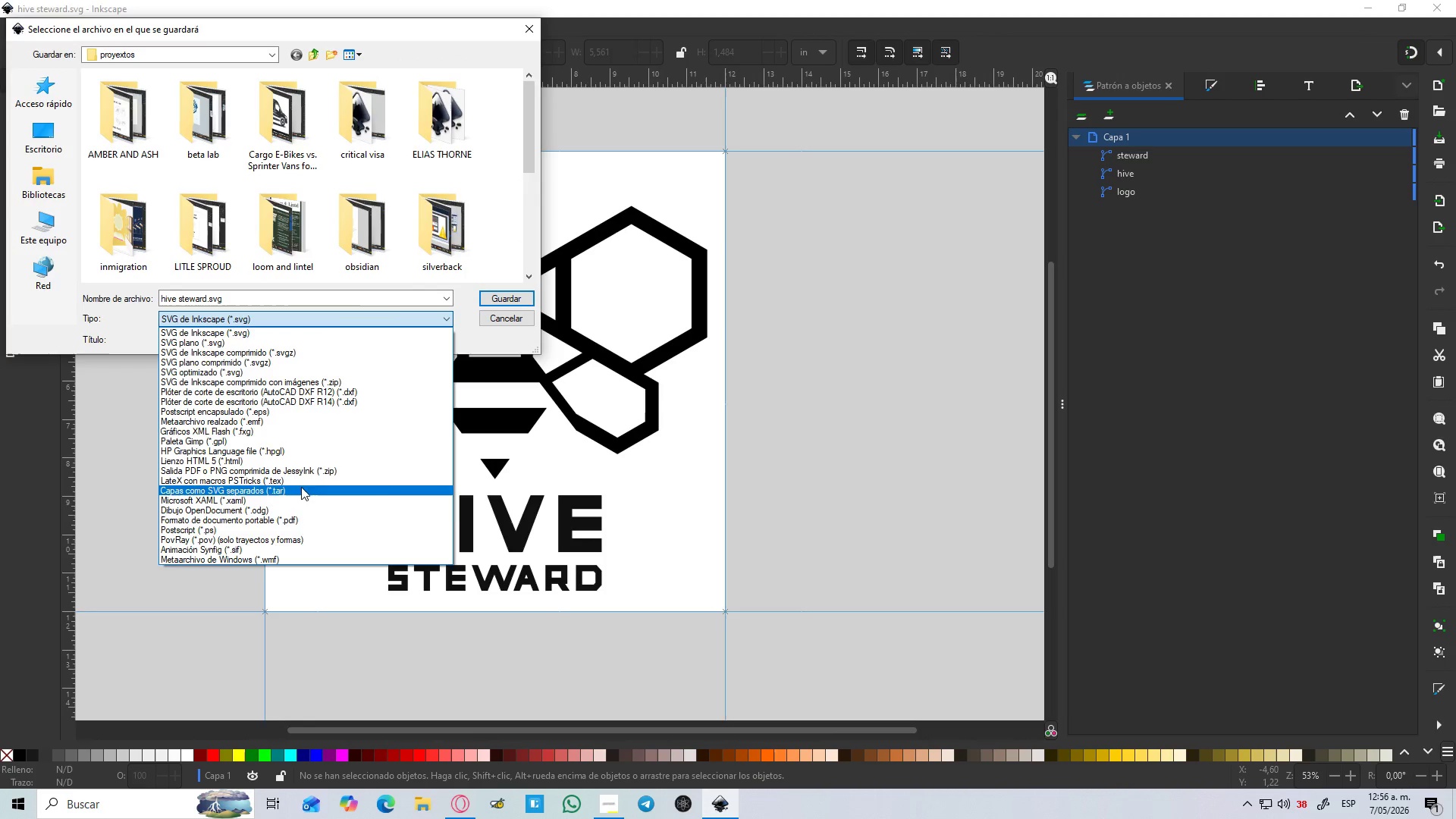 
left_click([294, 522])
 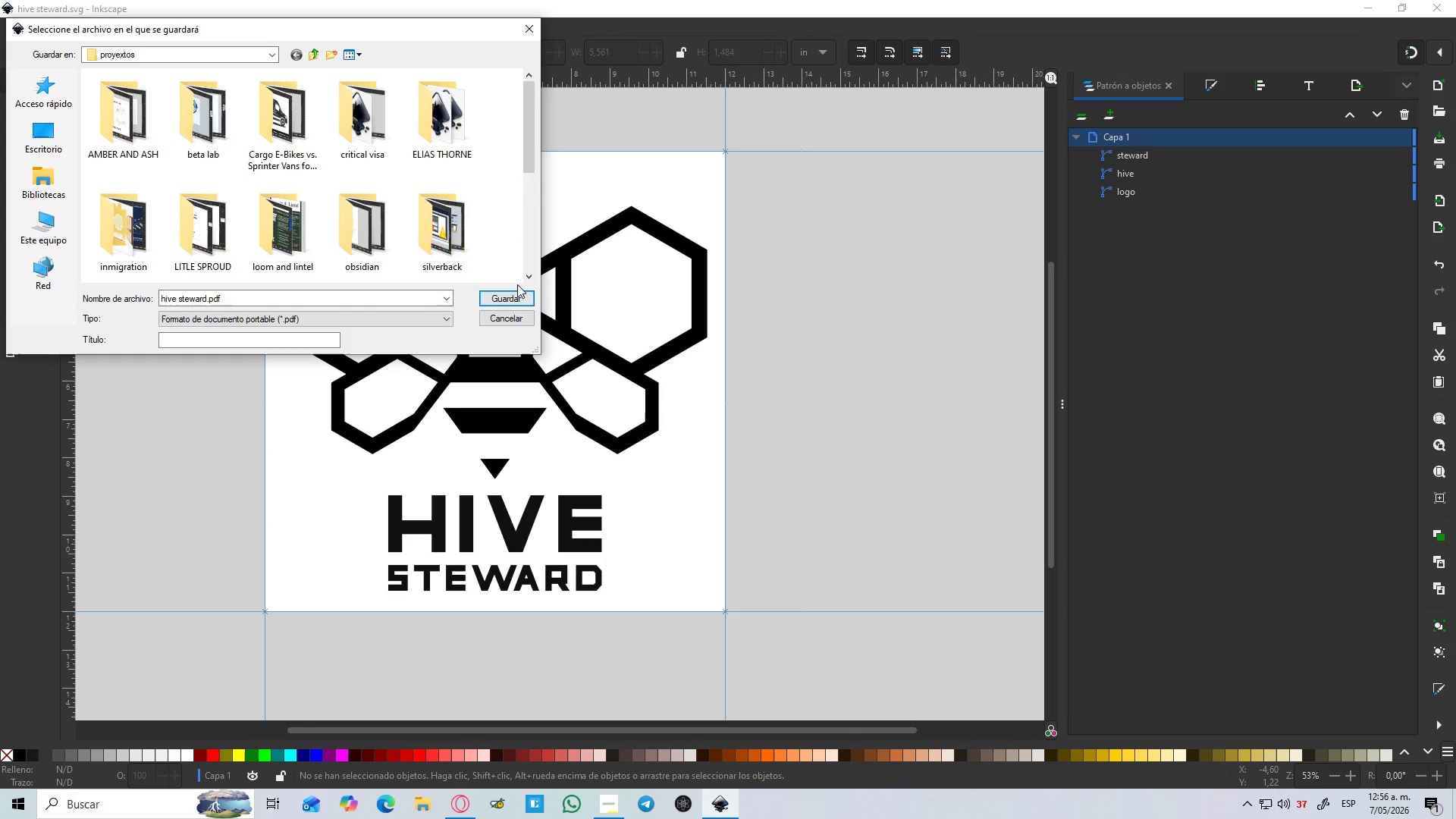 
scroll: coordinate [464, 204], scroll_direction: down, amount: 4.0
 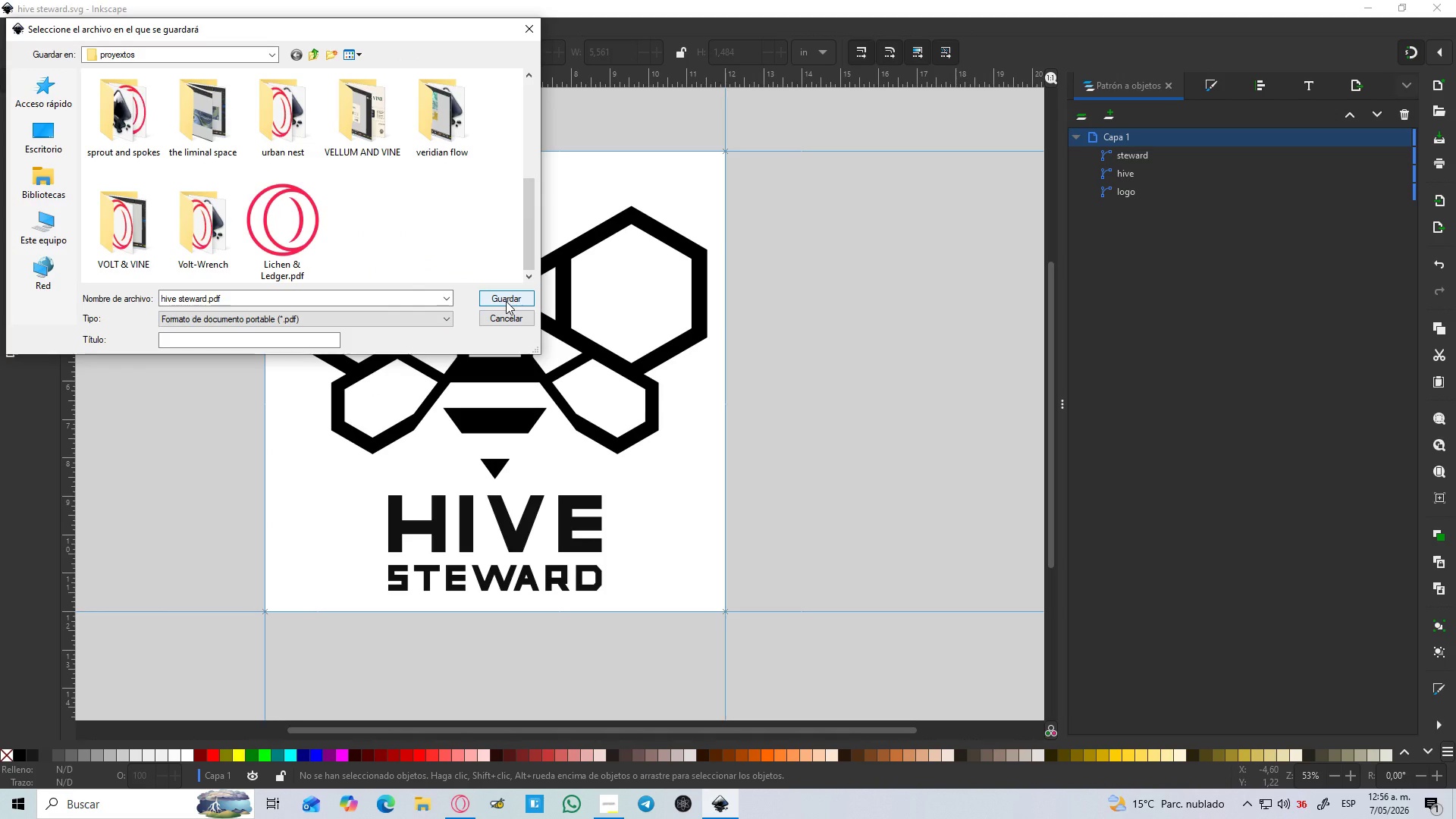 
left_click([506, 301])
 